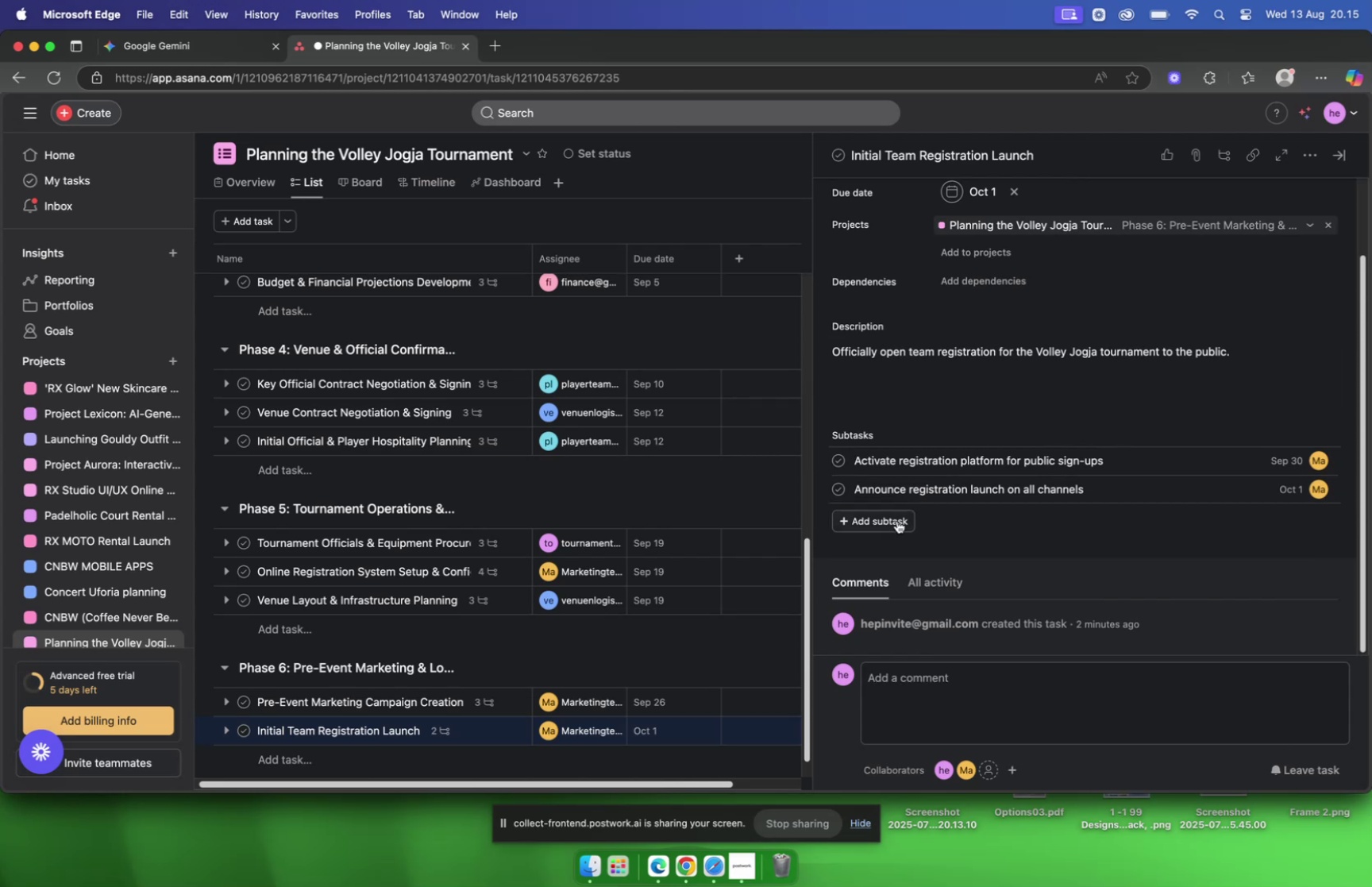 
left_click([897, 520])
 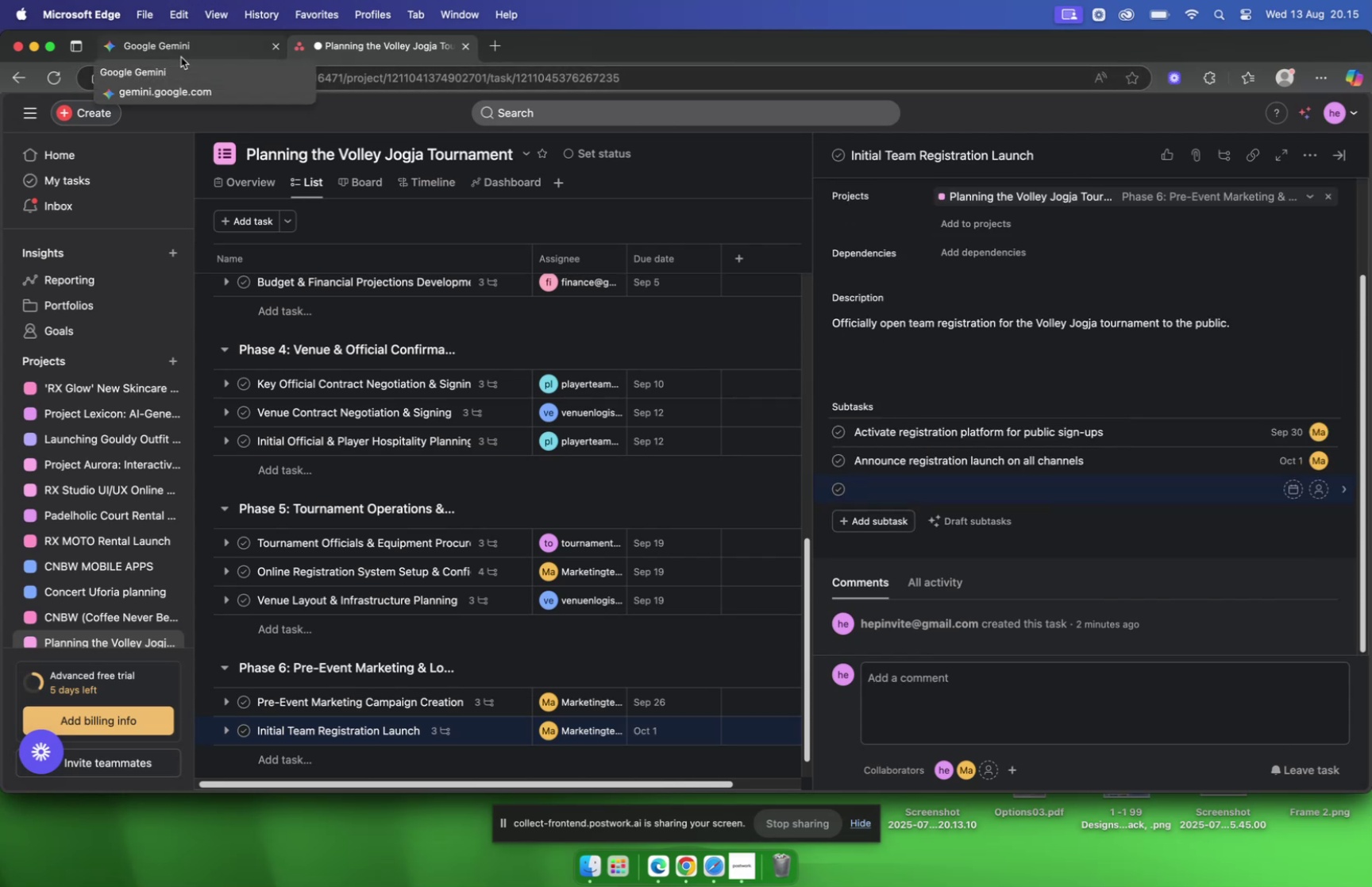 
left_click([181, 57])
 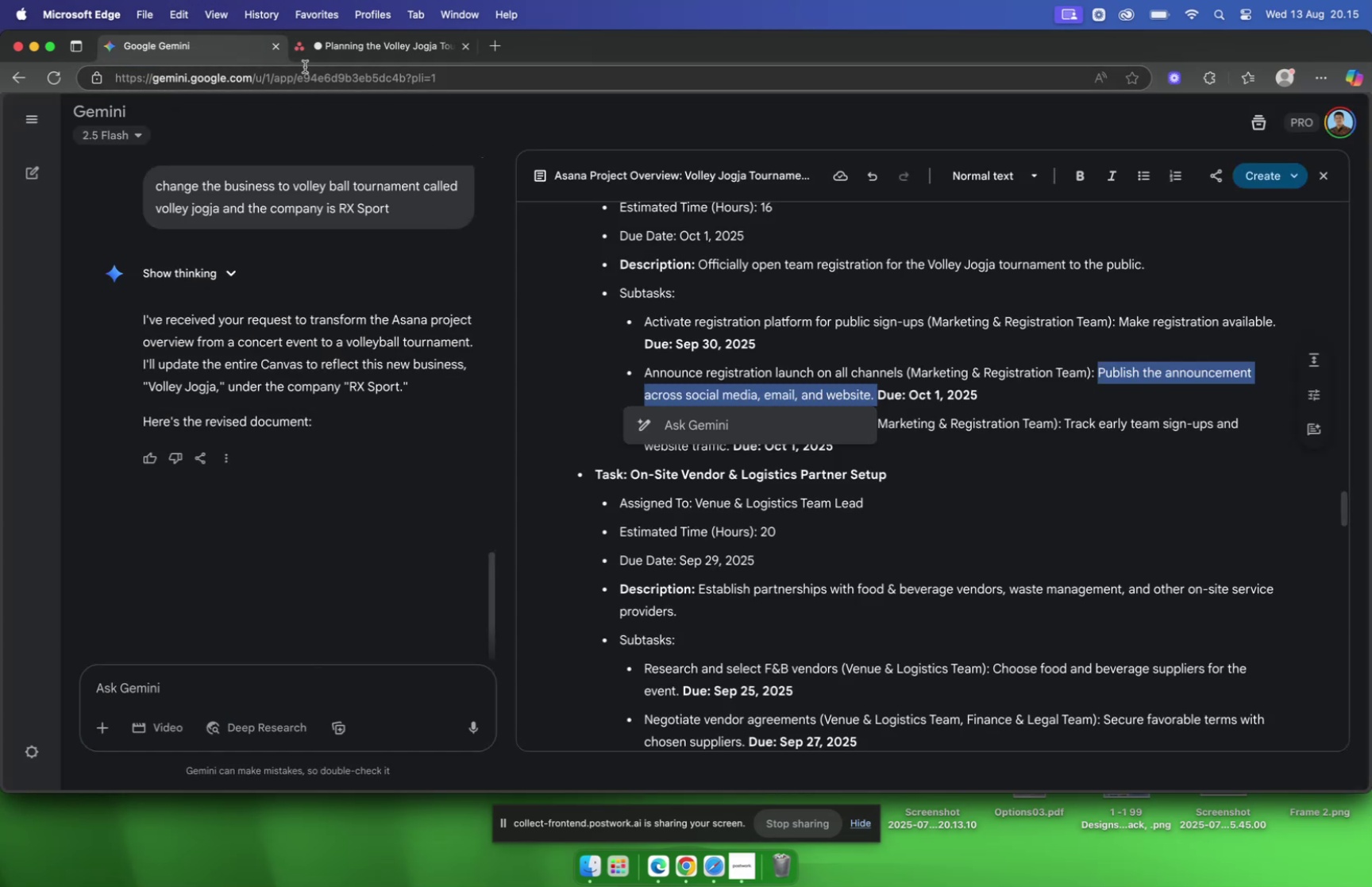 
left_click([322, 49])
 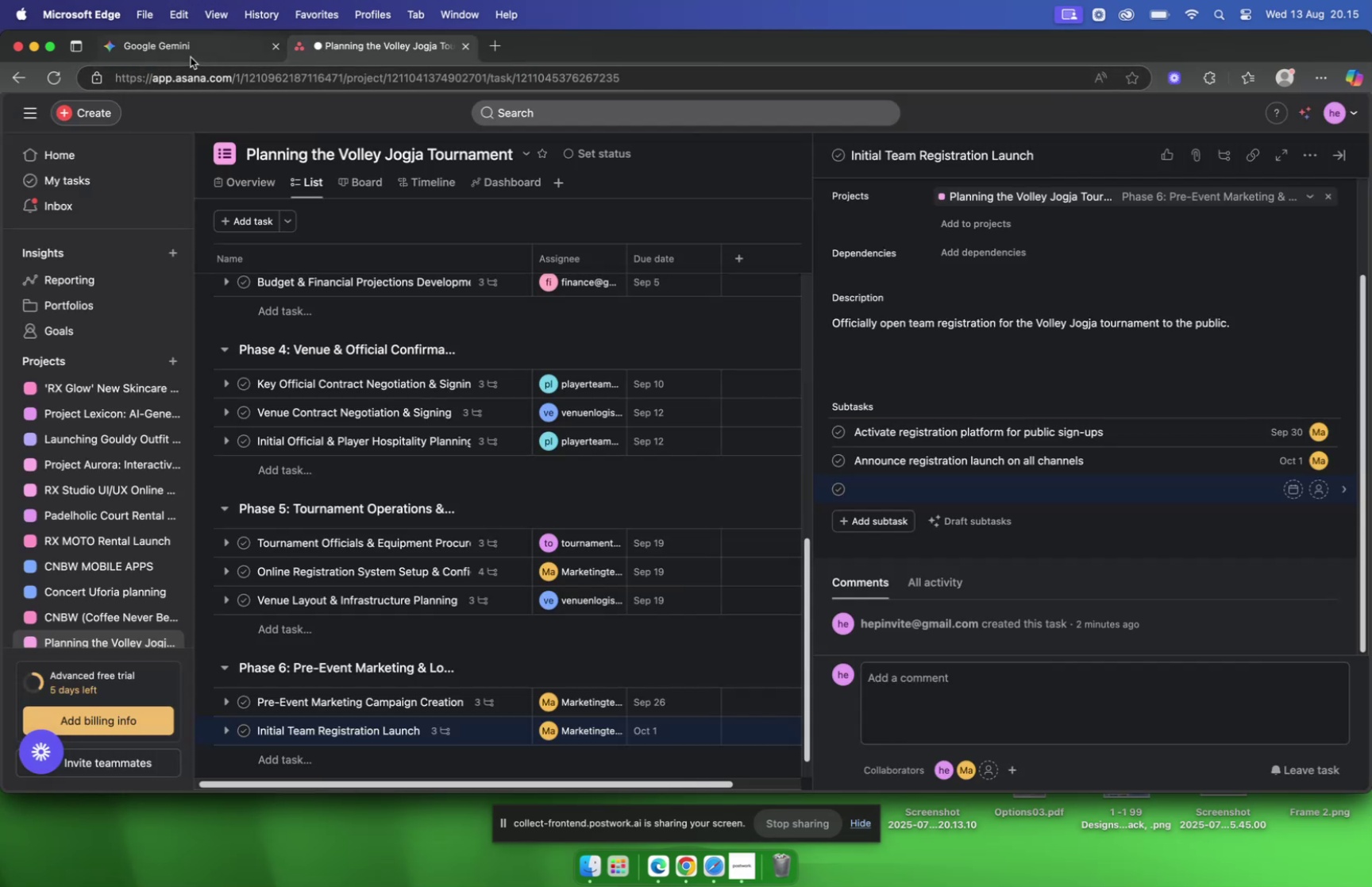 
left_click([183, 54])
 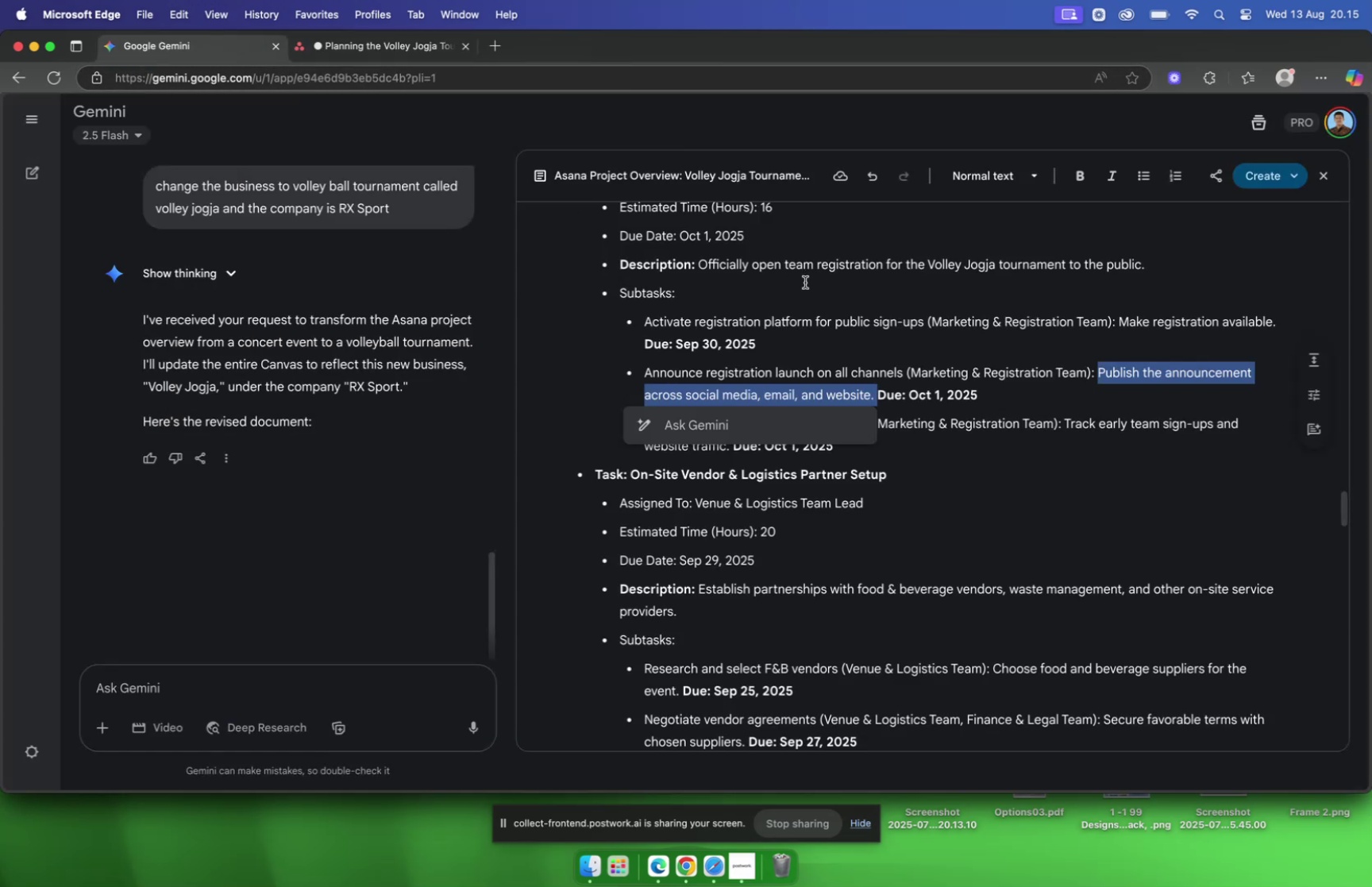 
left_click([820, 295])
 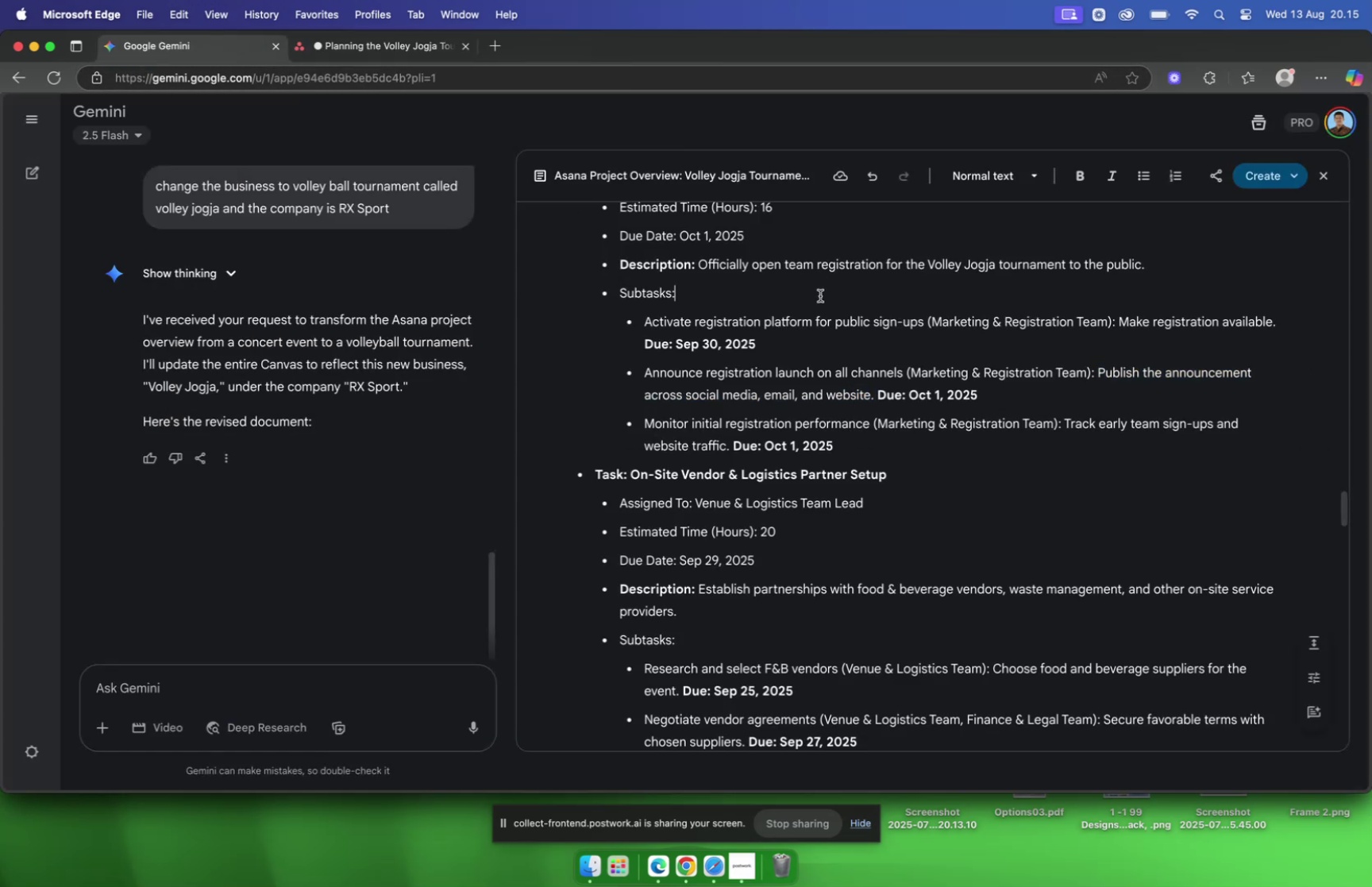 
scroll: coordinate [820, 295], scroll_direction: down, amount: 2.0
 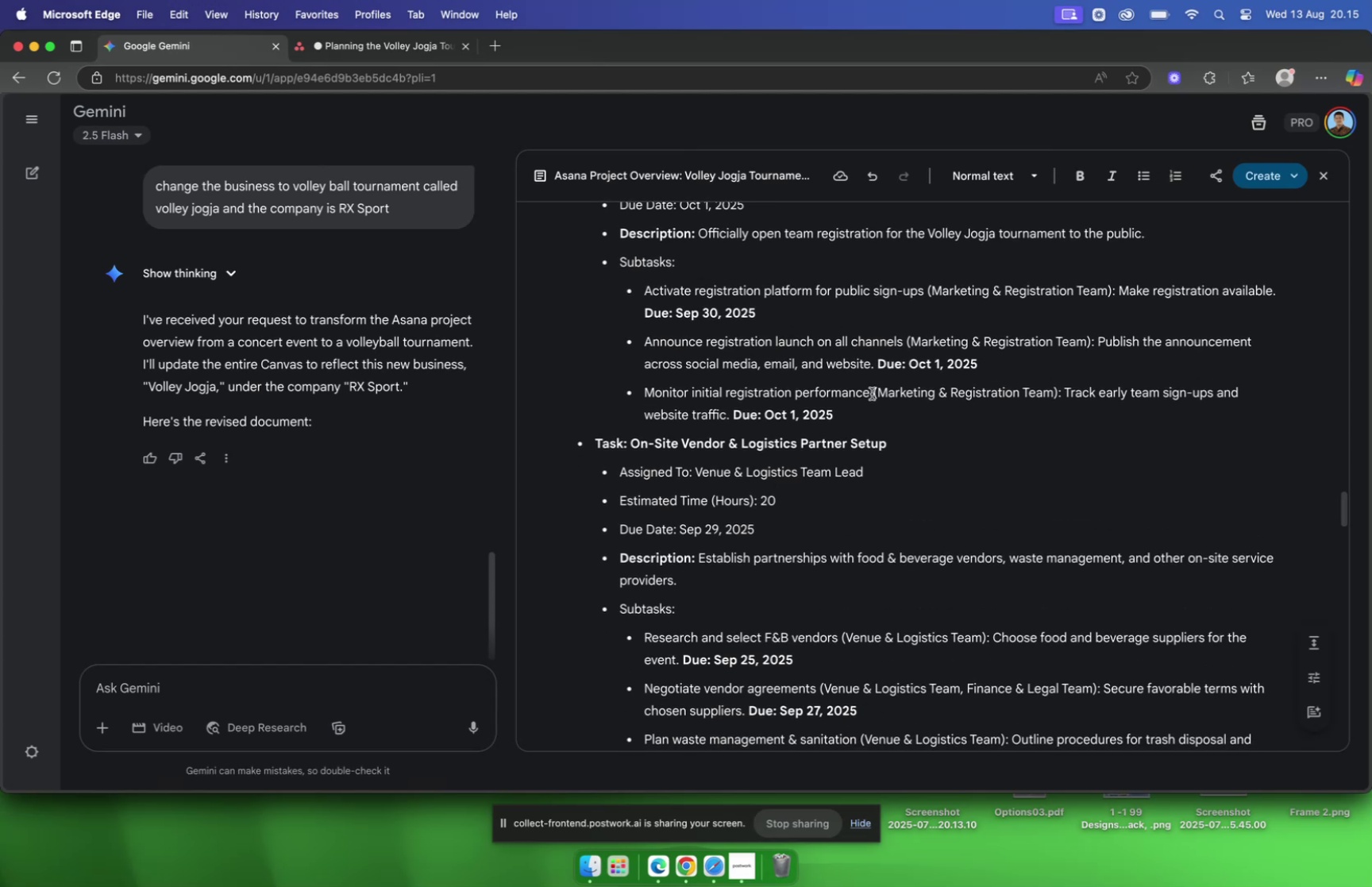 
left_click_drag(start_coordinate=[872, 394], to_coordinate=[647, 397])
 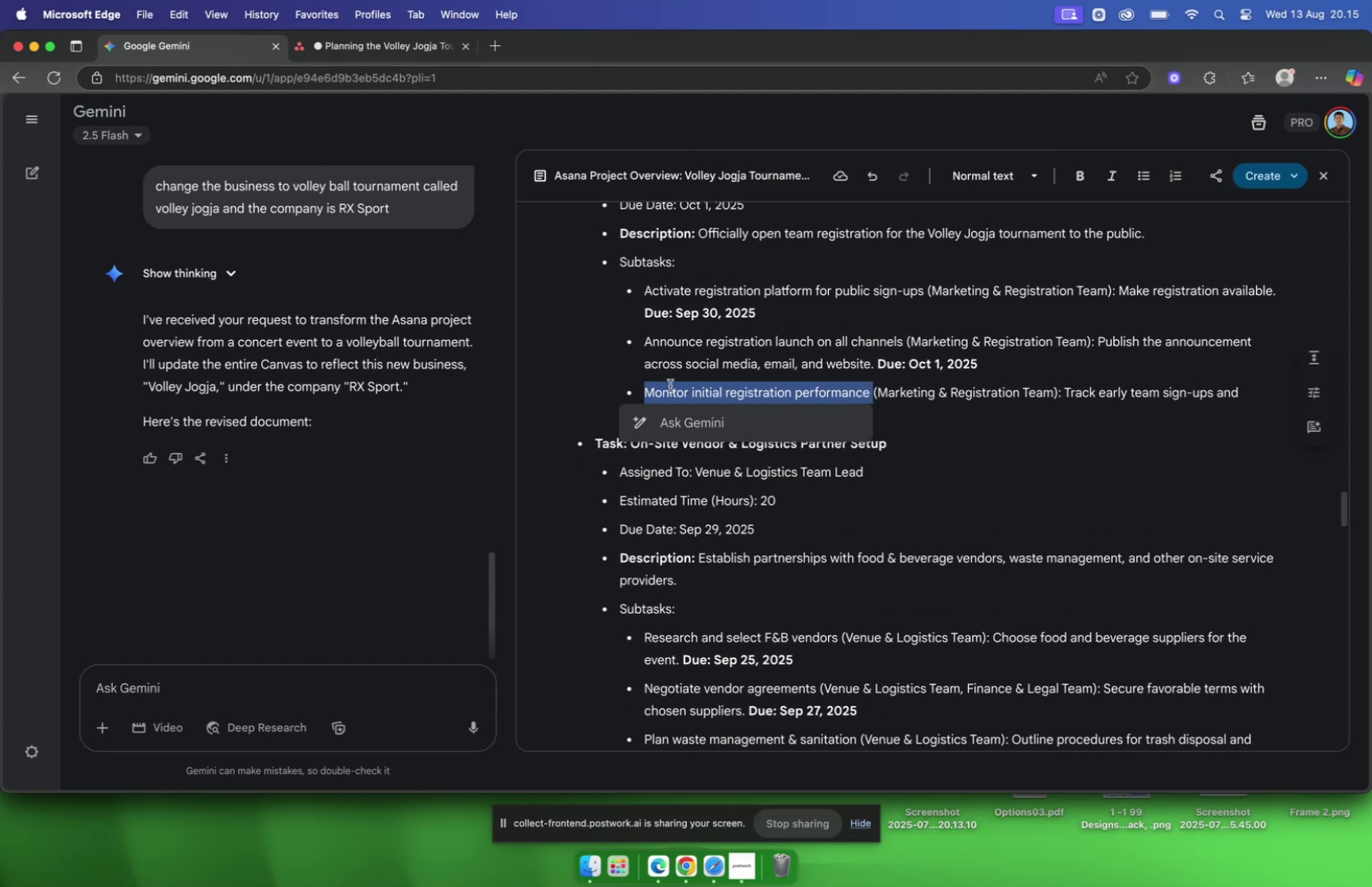 
key(Meta+C)
 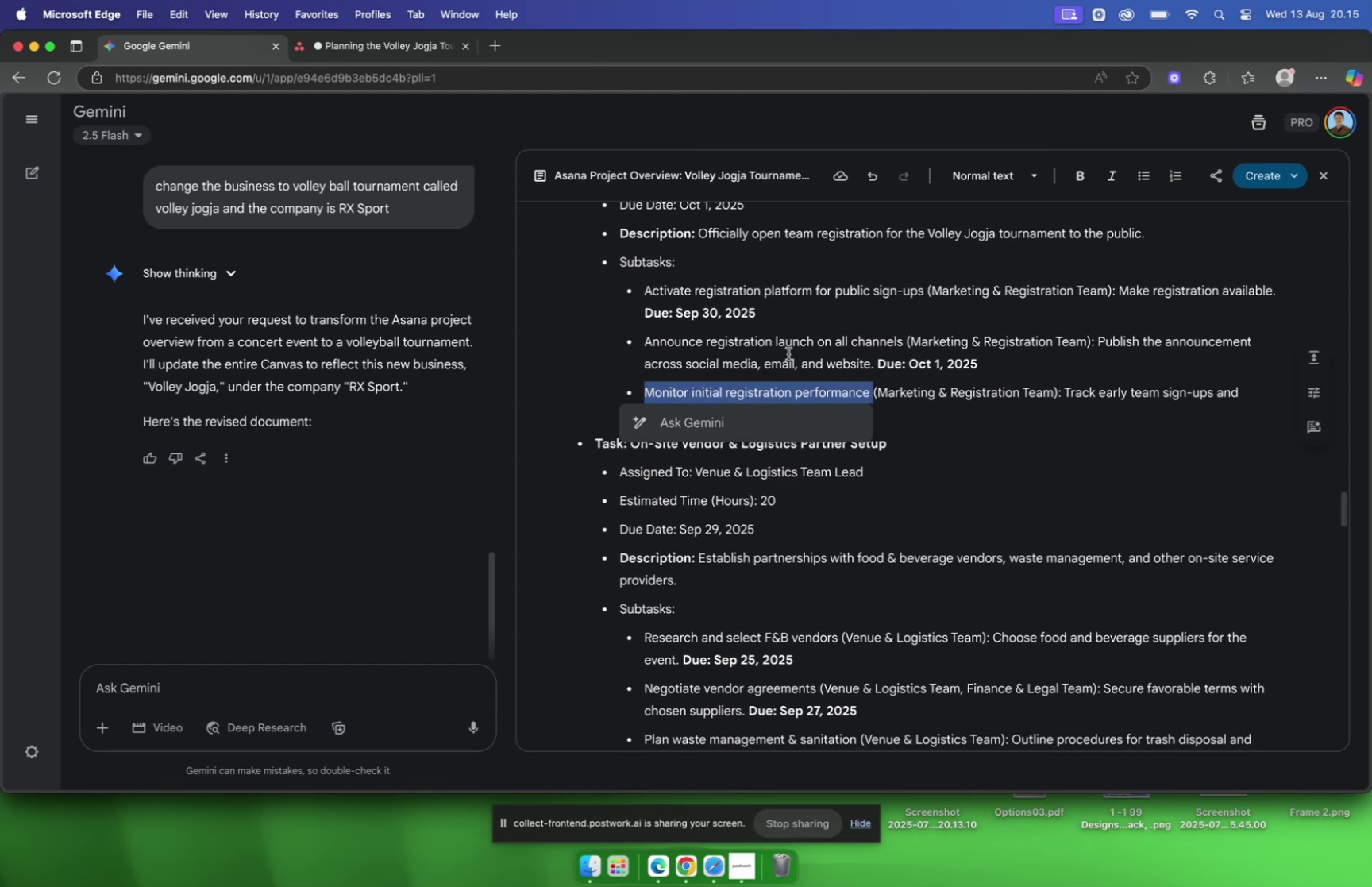 
left_click([788, 353])
 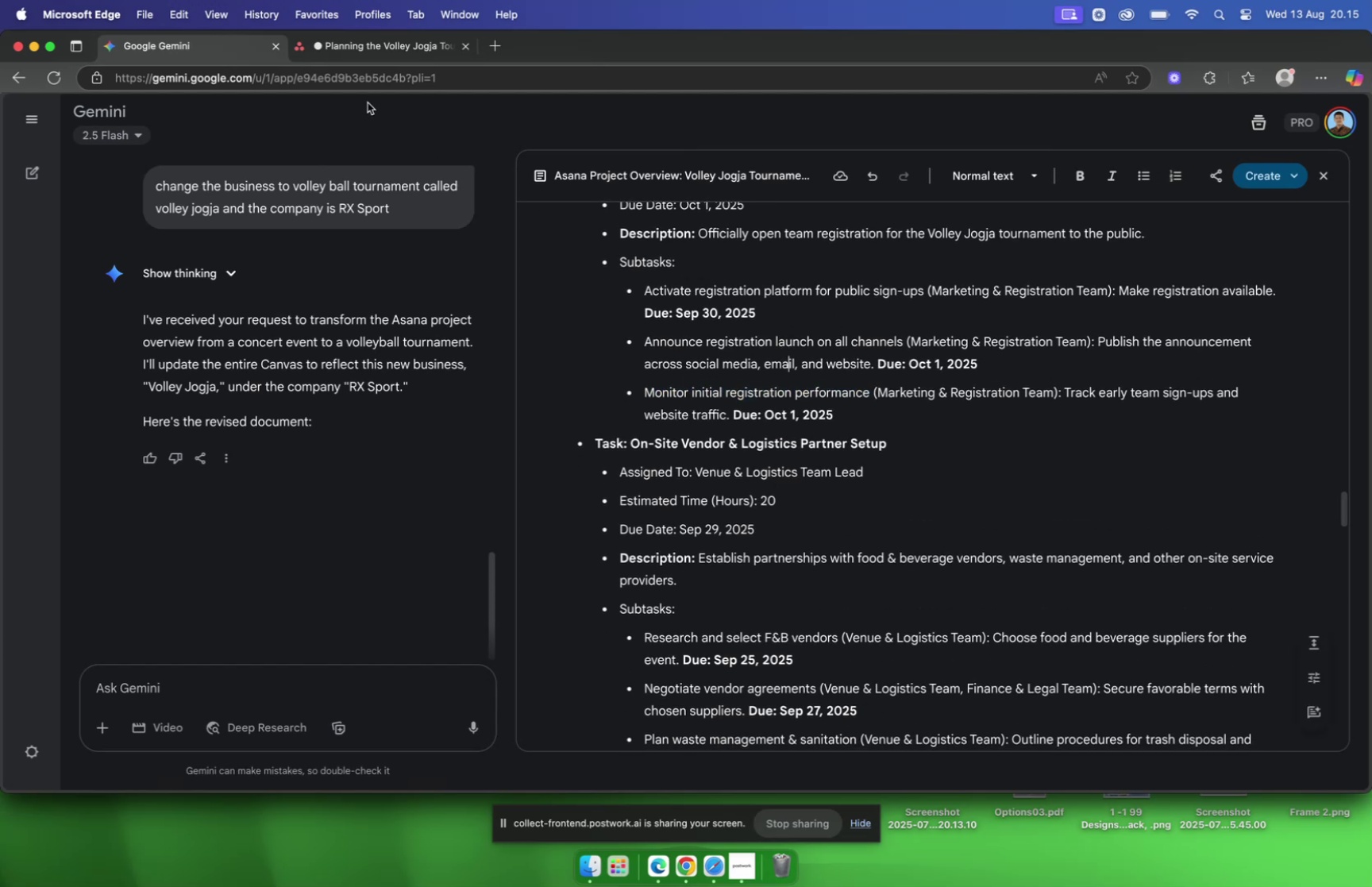 
left_click([383, 47])
 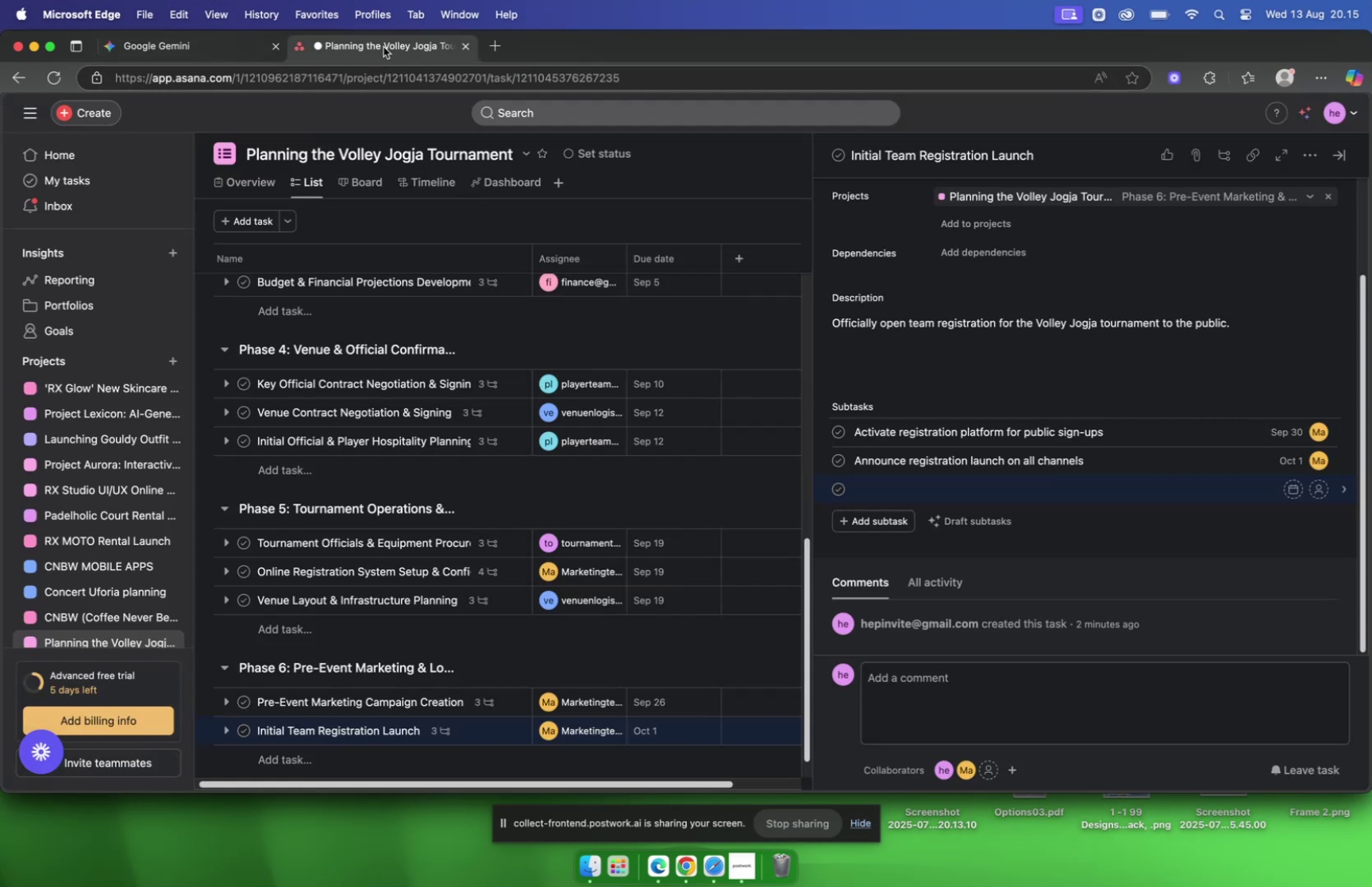 
key(Meta+V)
 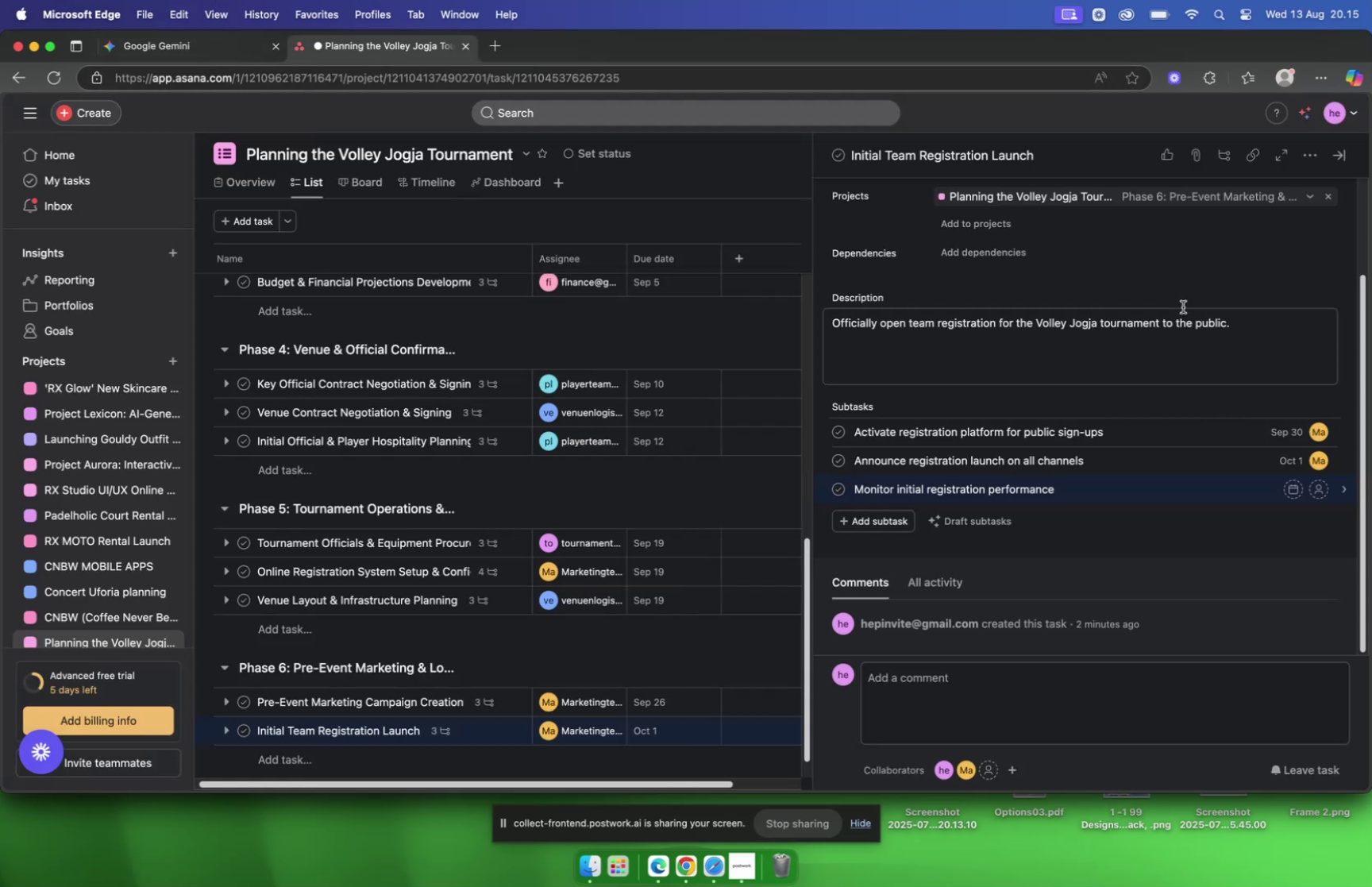 
key(Backspace)
 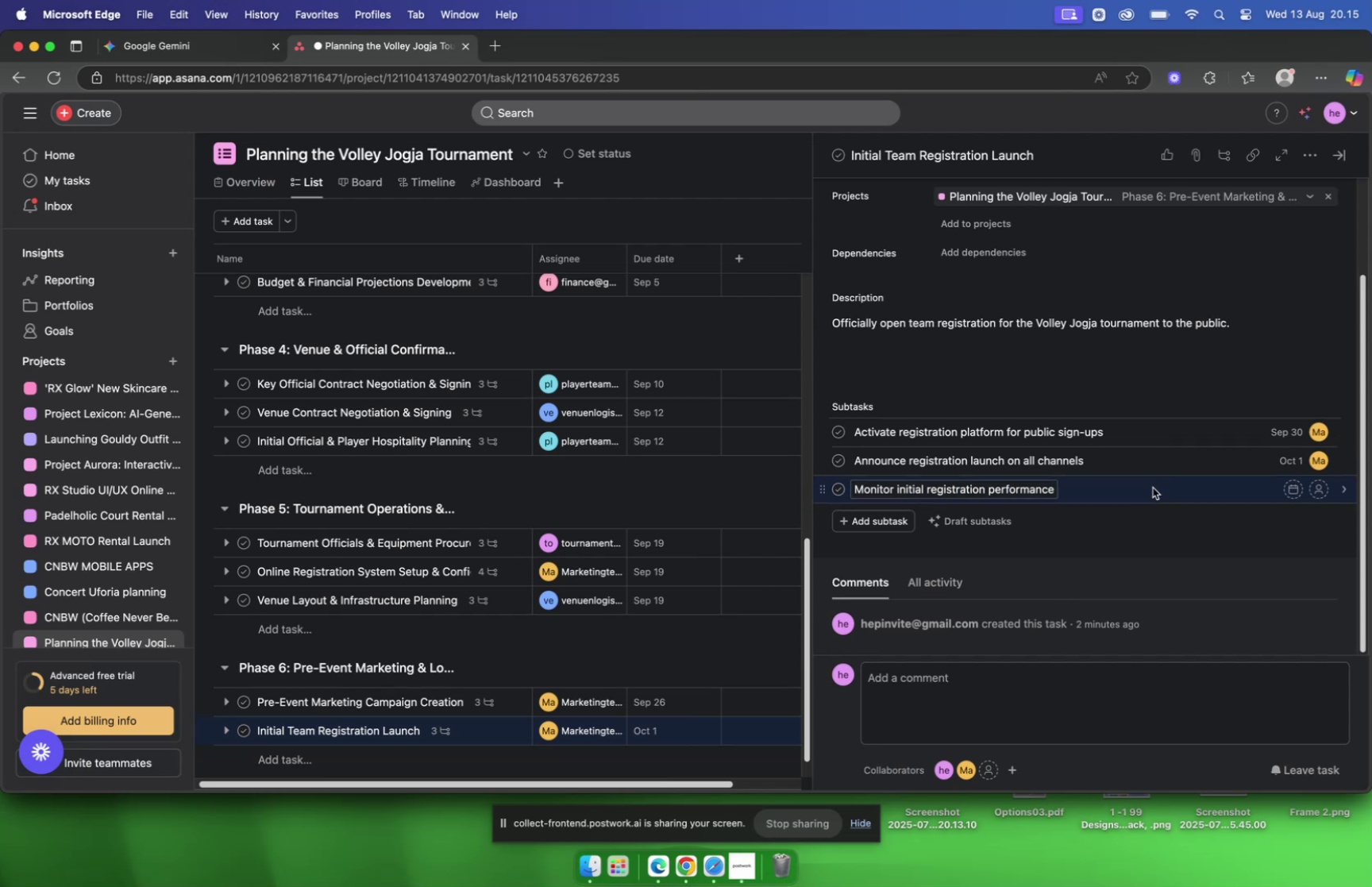 
left_click([1152, 486])
 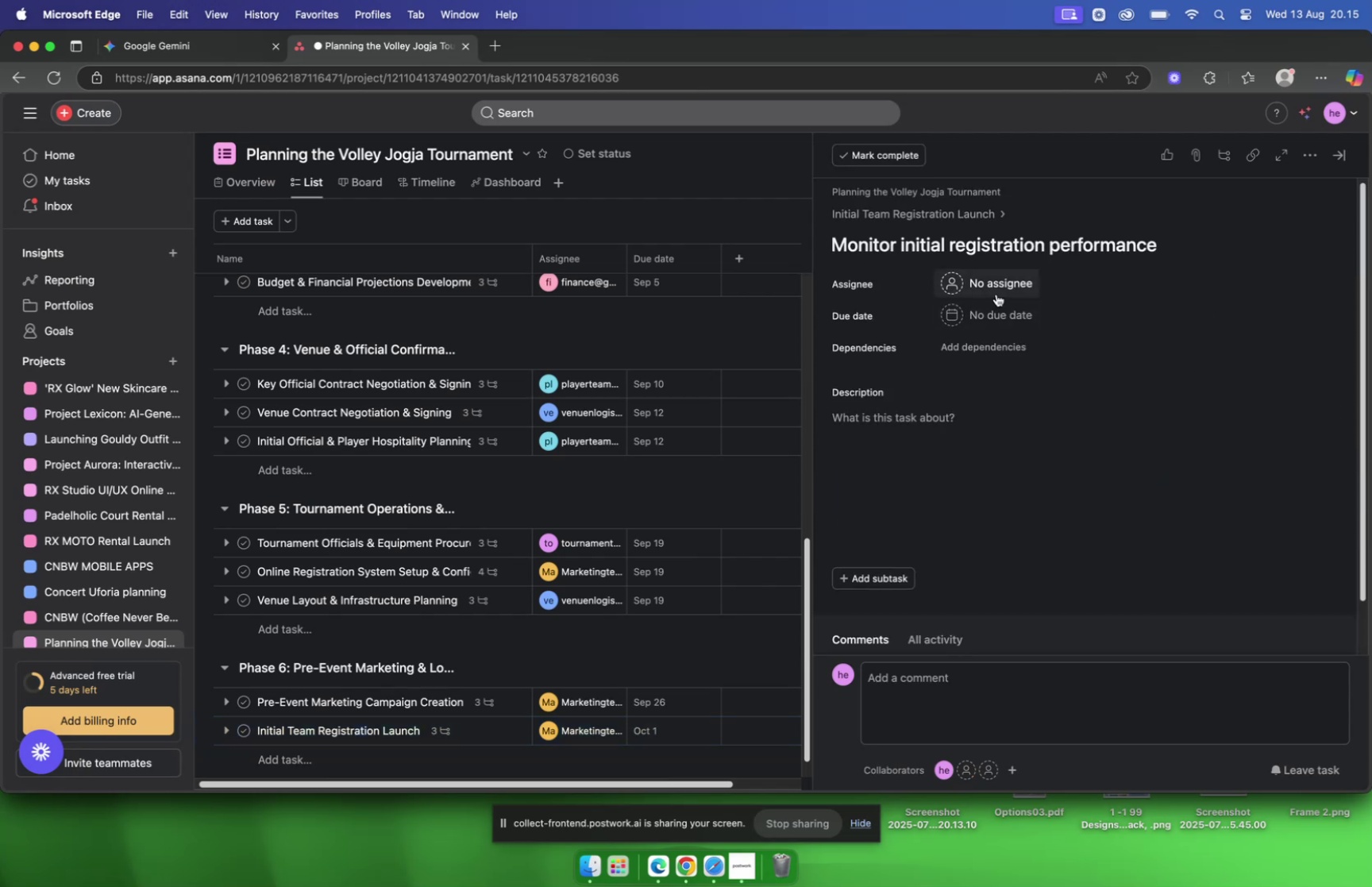 
left_click([996, 294])
 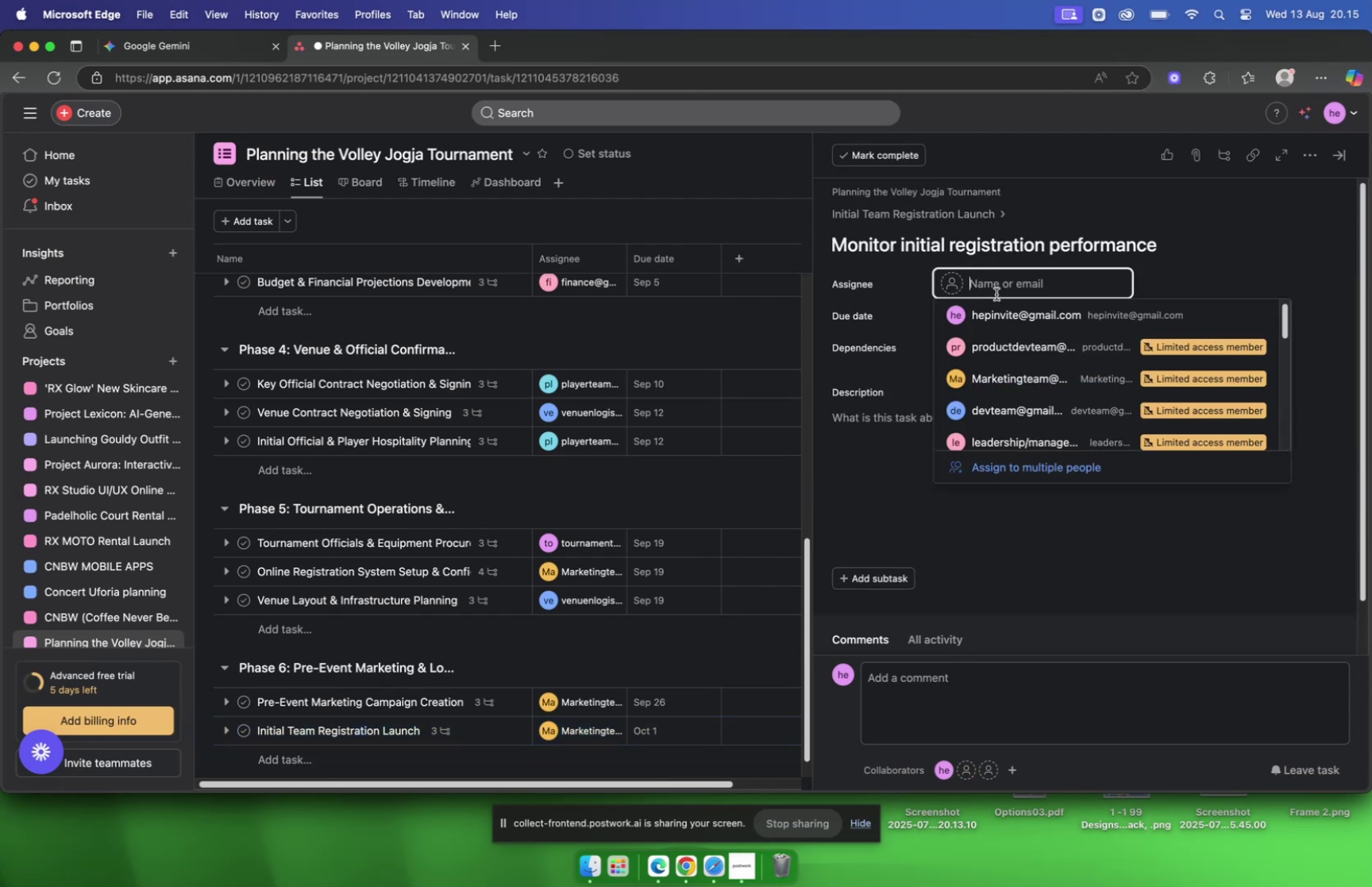 
type(market)
 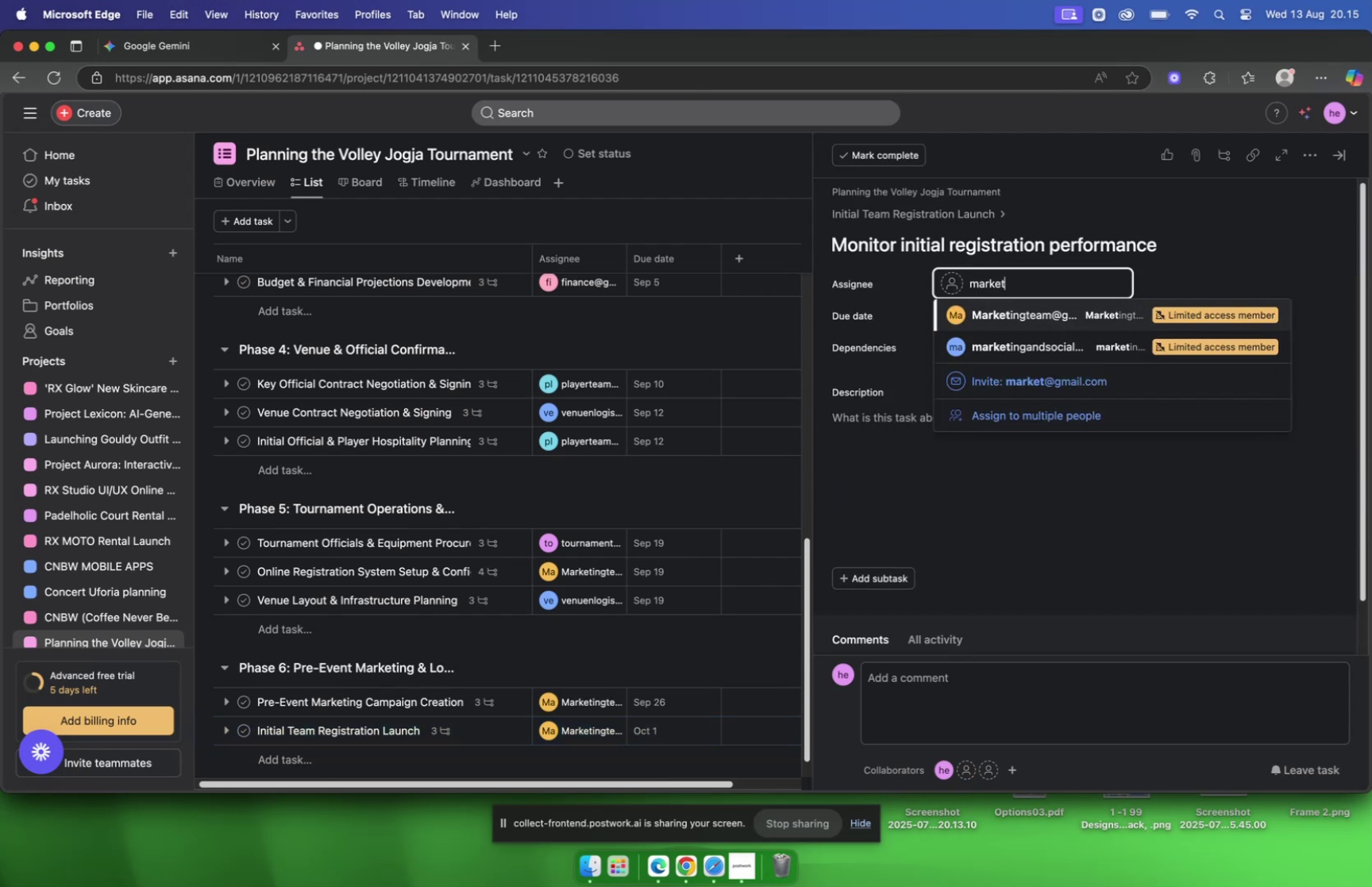 
key(Enter)
 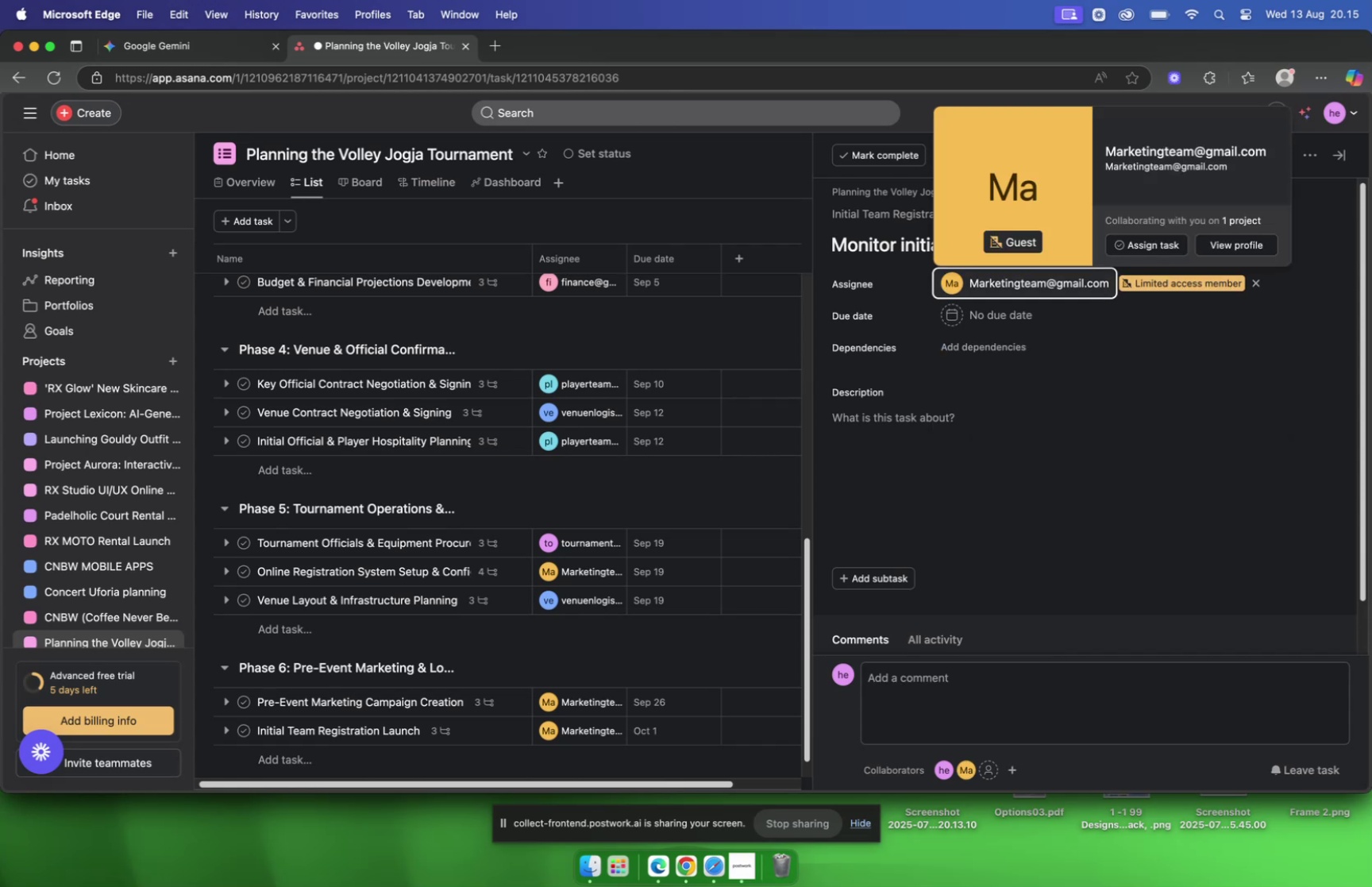 
mouse_move([968, 307])
 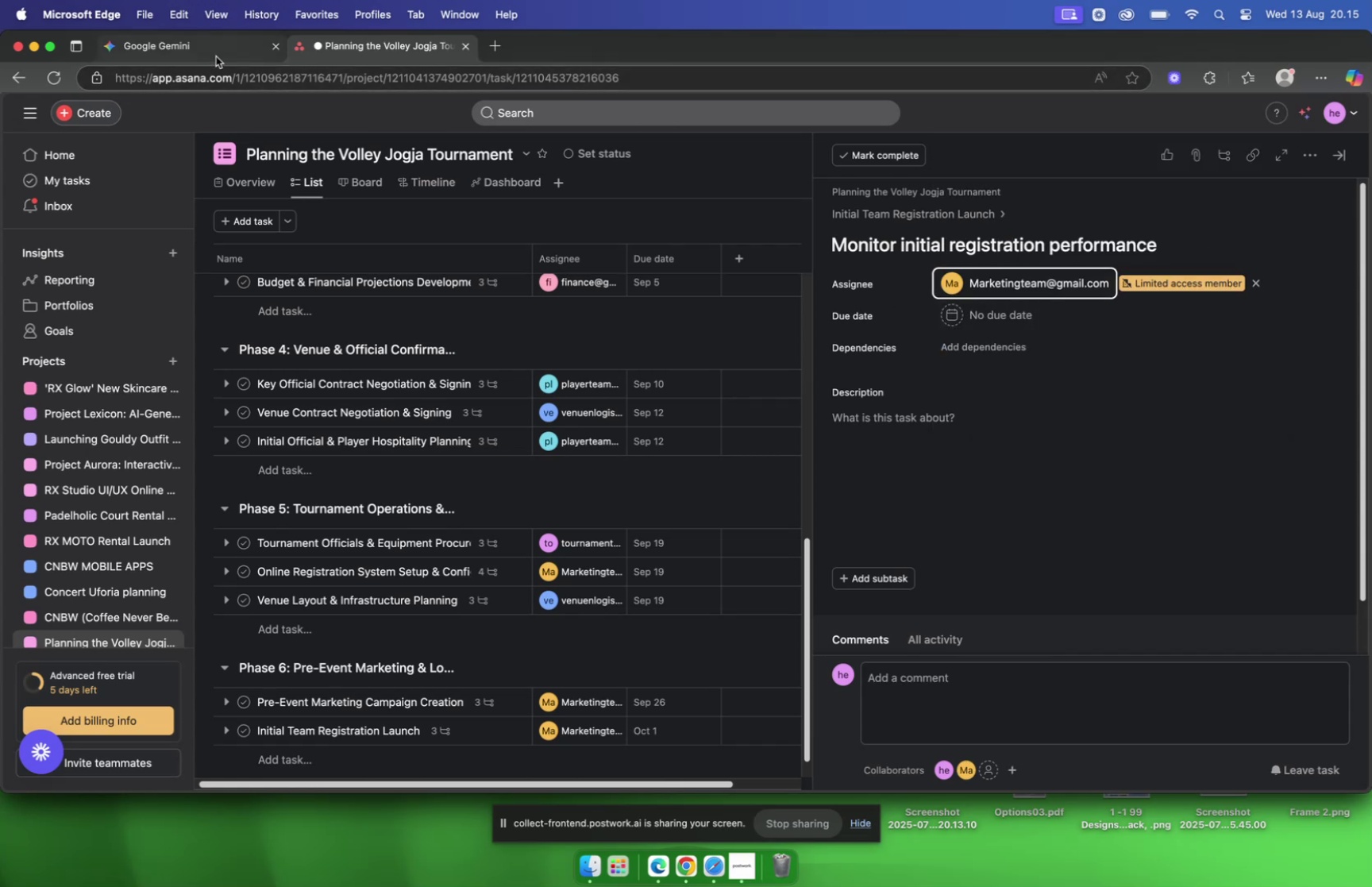 
left_click([216, 52])
 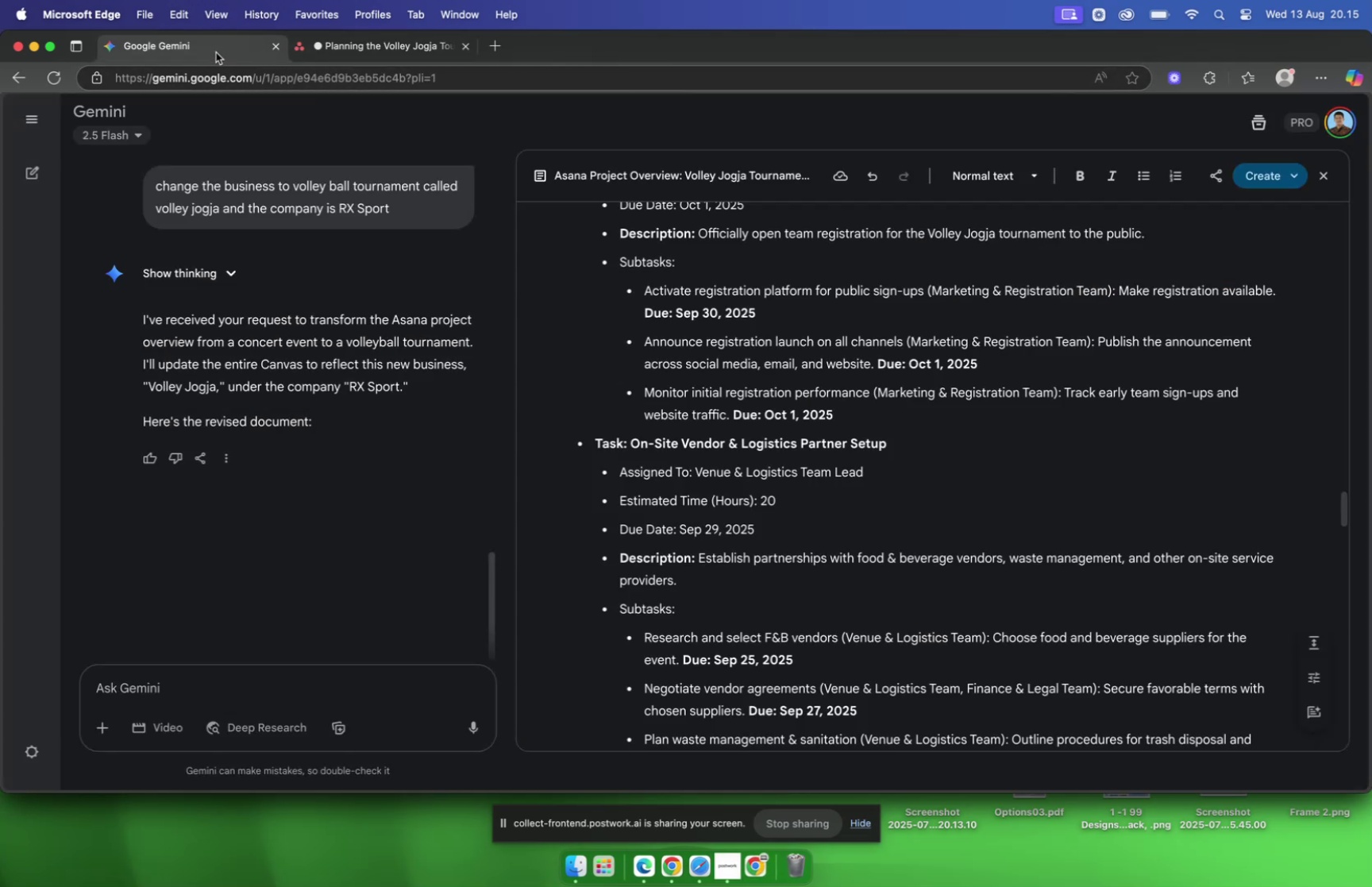 
left_click([356, 50])
 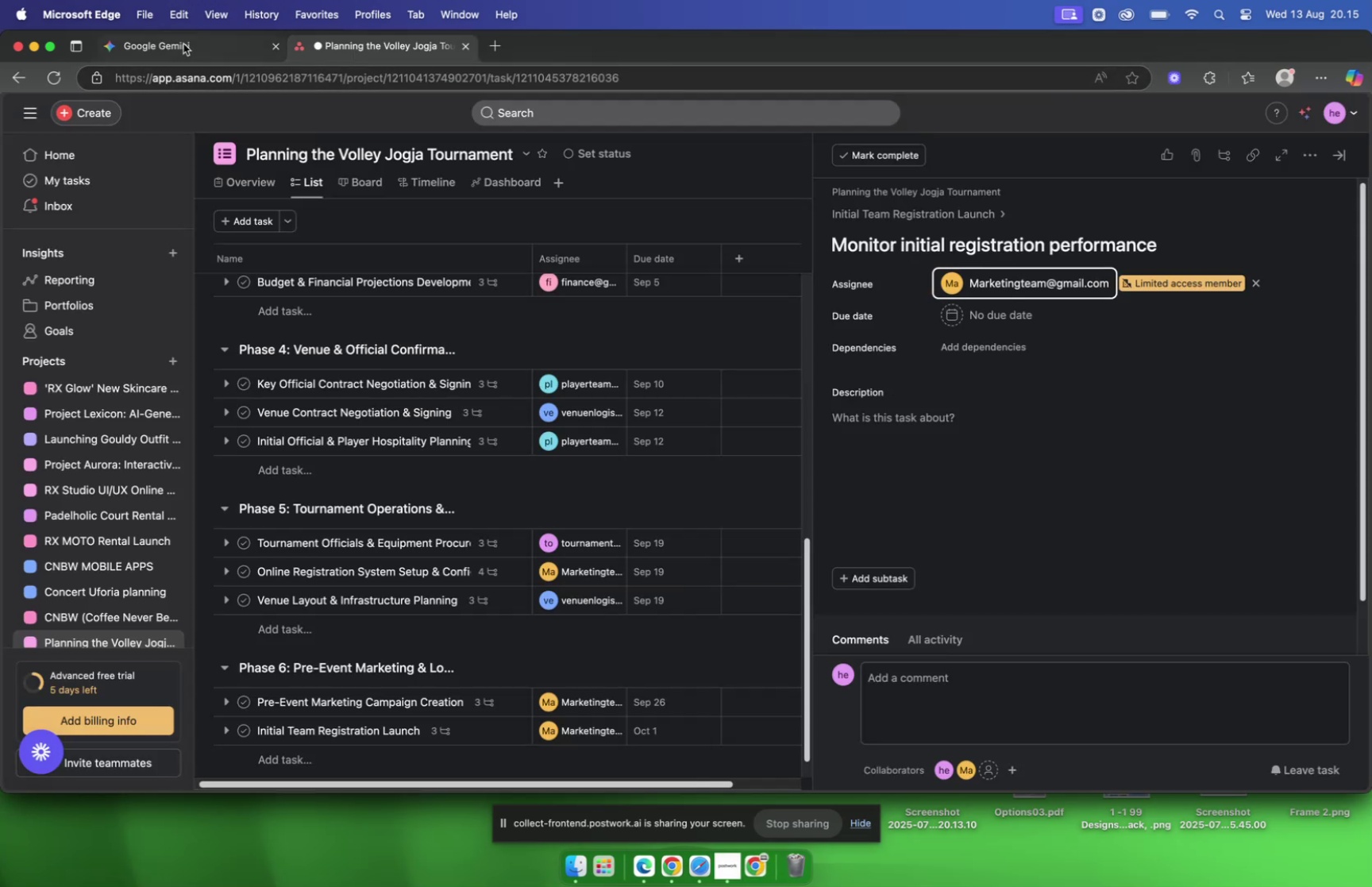 
left_click([180, 45])
 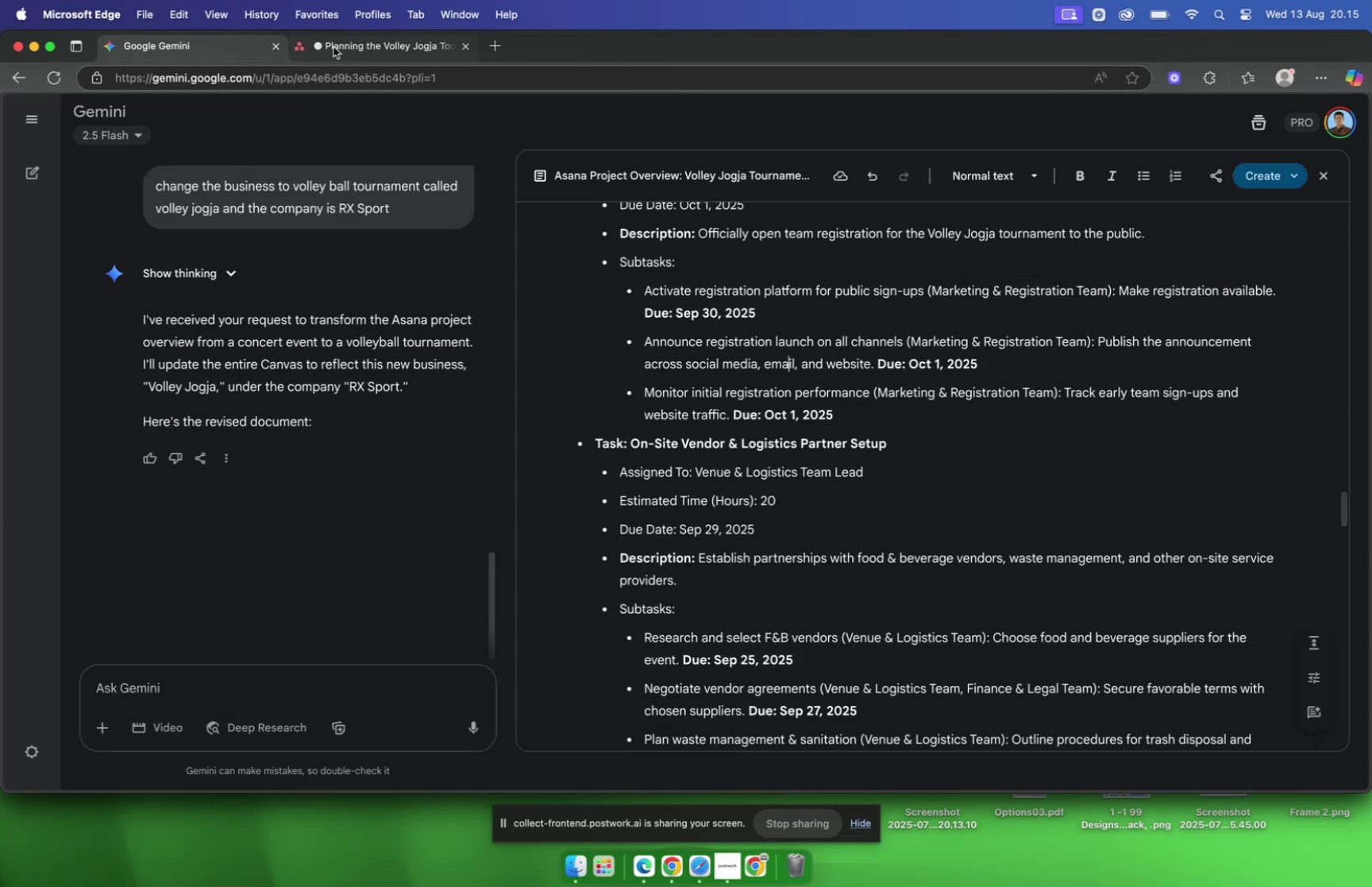 
left_click([335, 47])
 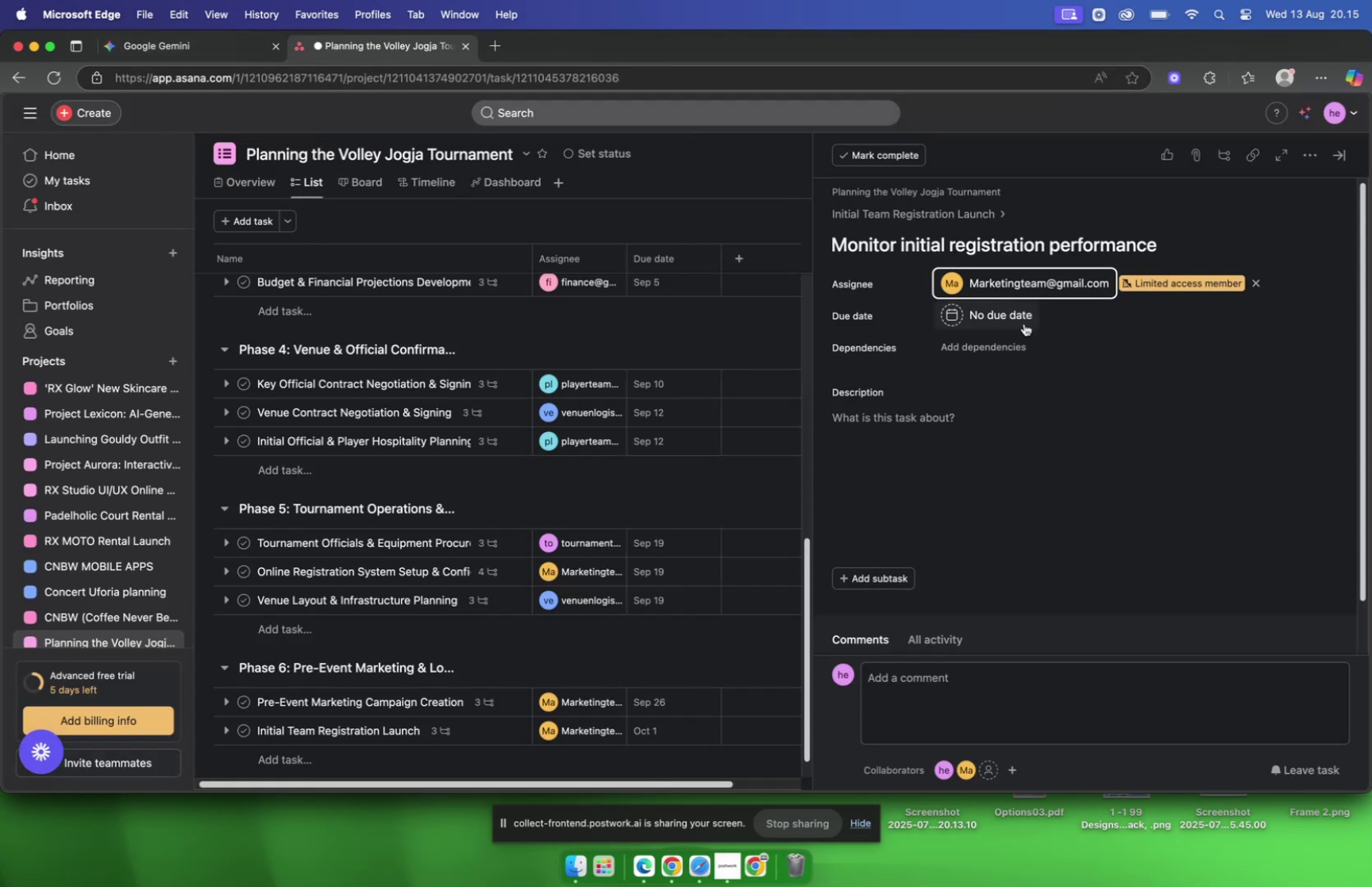 
left_click([1024, 325])
 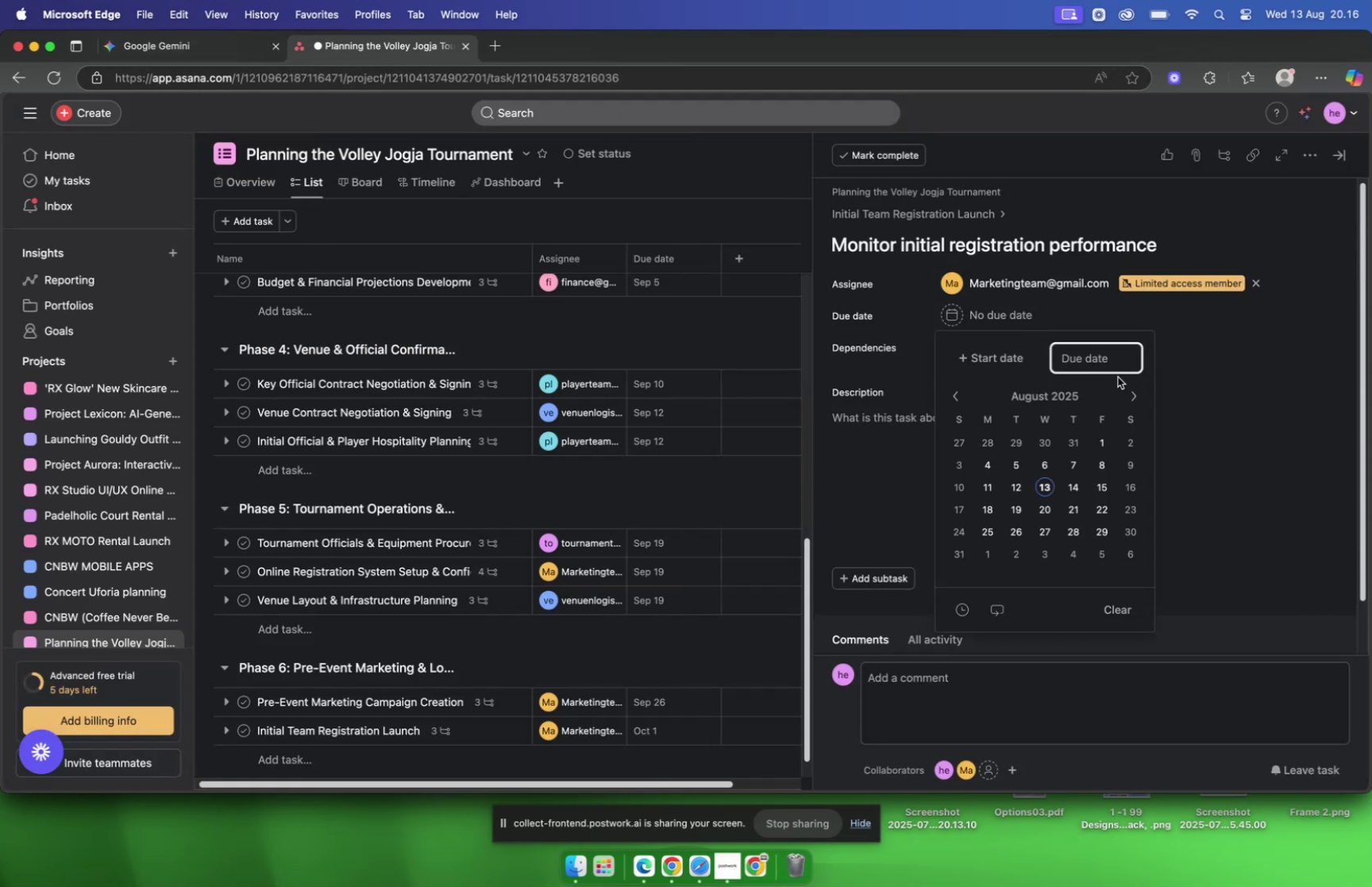 
left_click([1132, 395])
 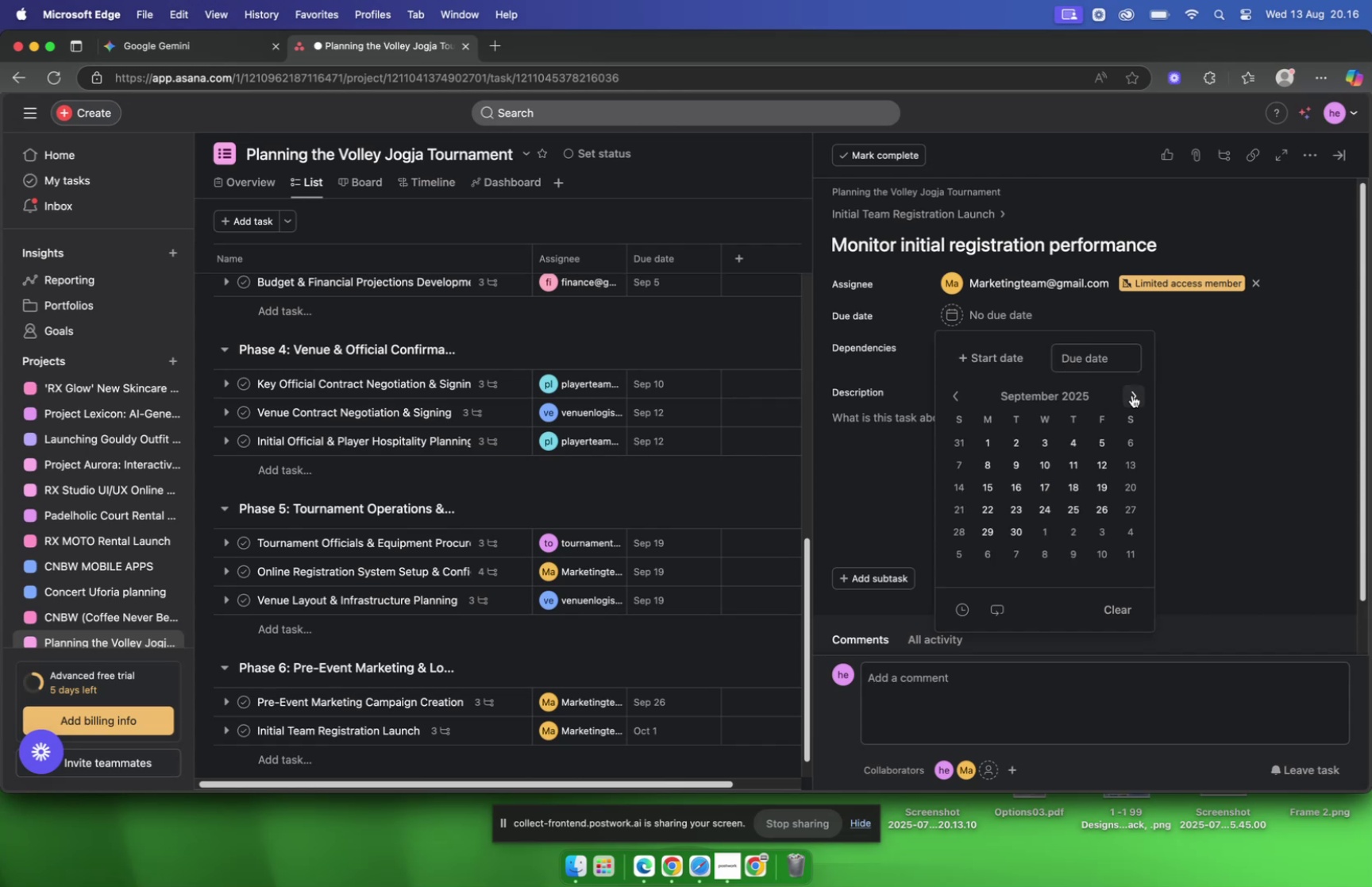 
left_click([1132, 395])
 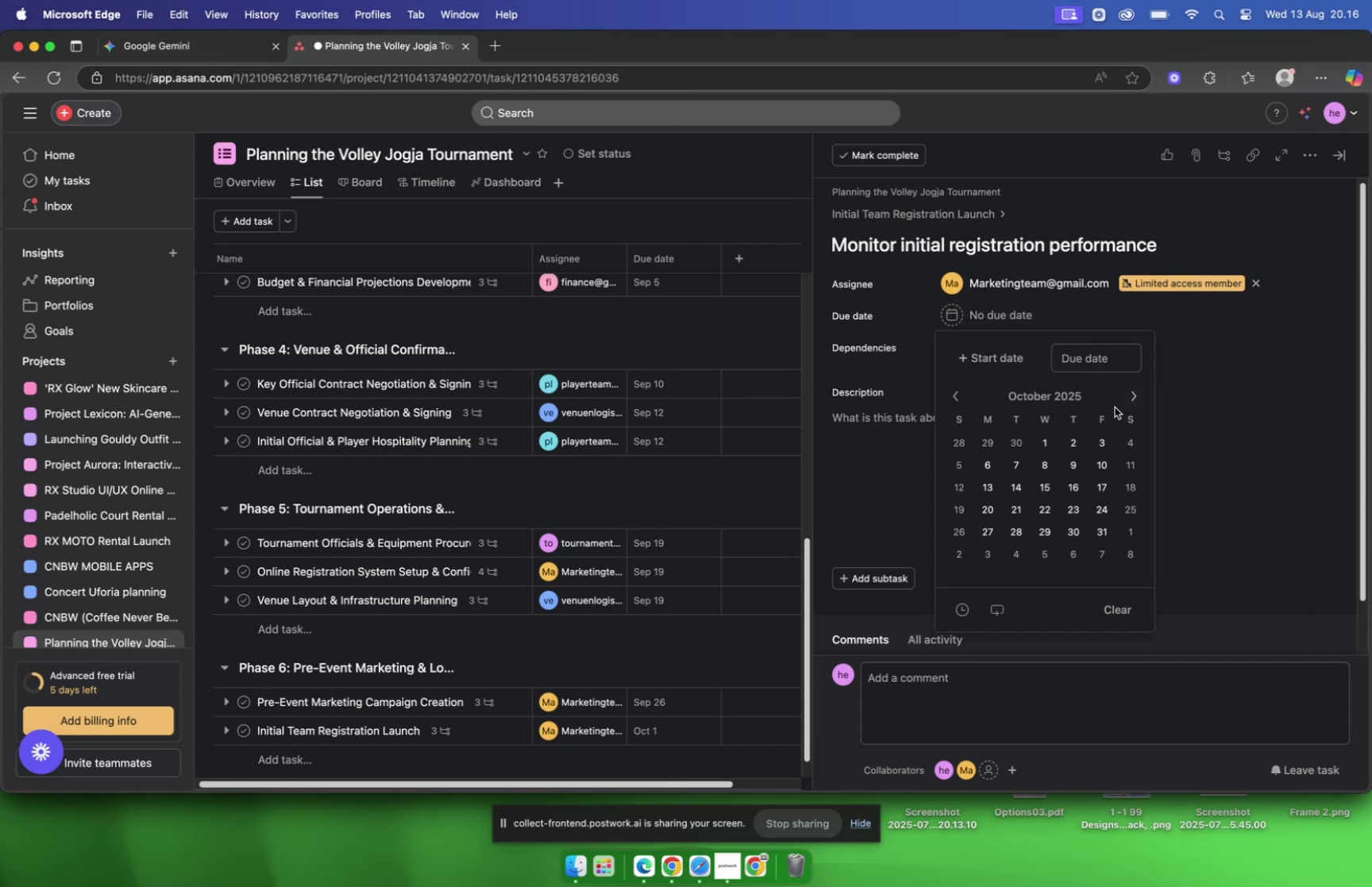 
left_click([1049, 446])
 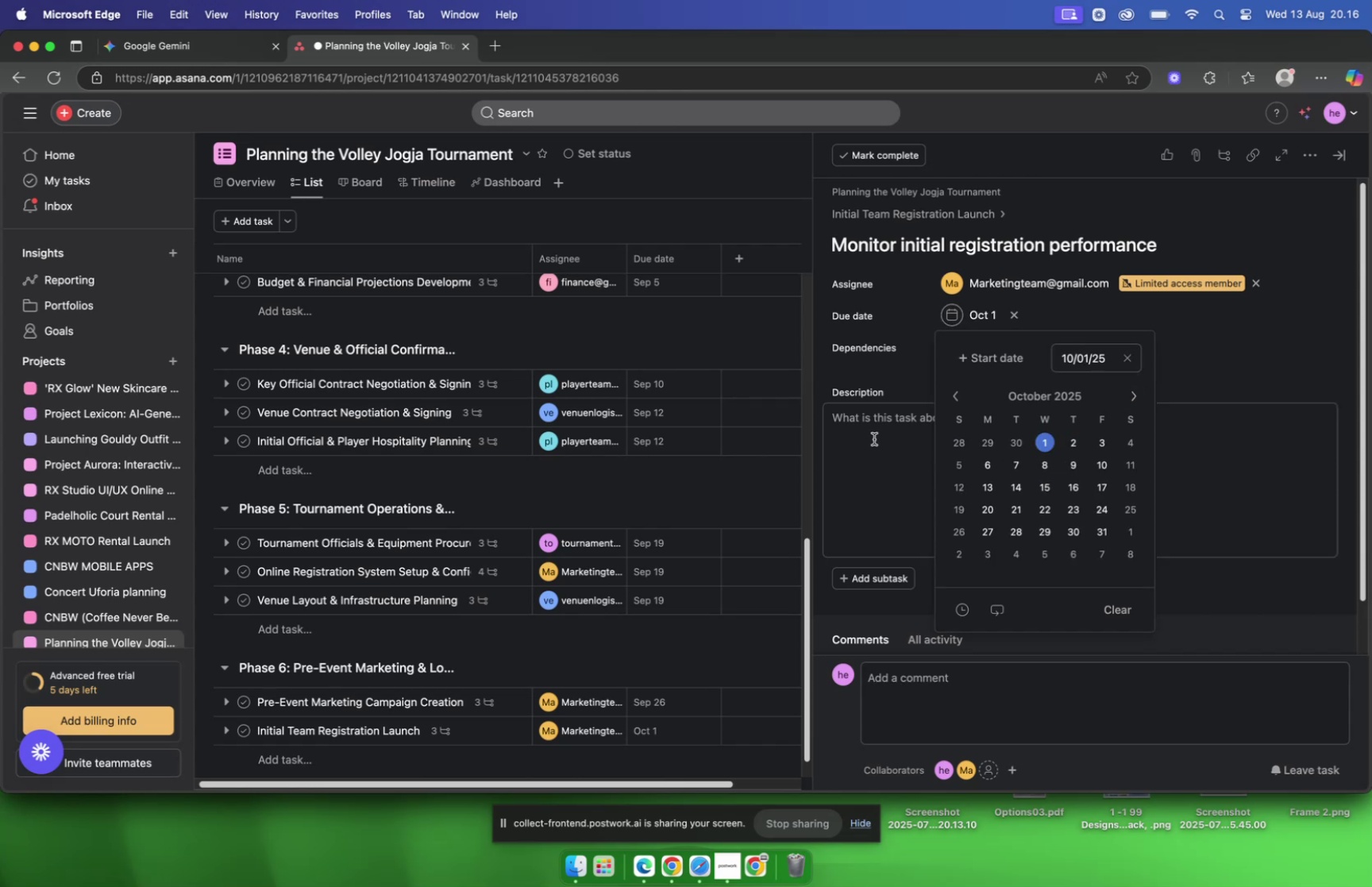 
left_click([874, 438])
 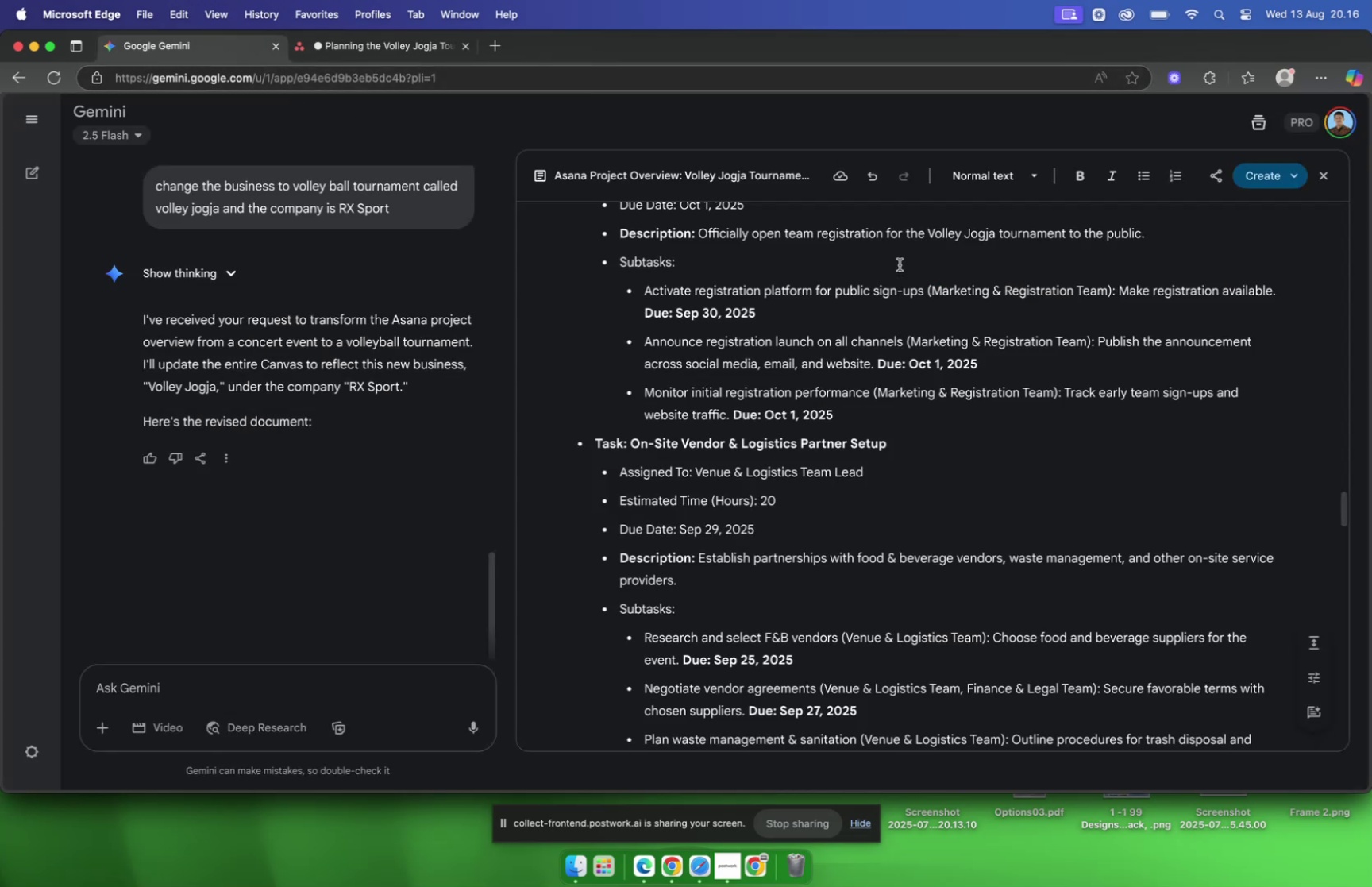 
wait(6.91)
 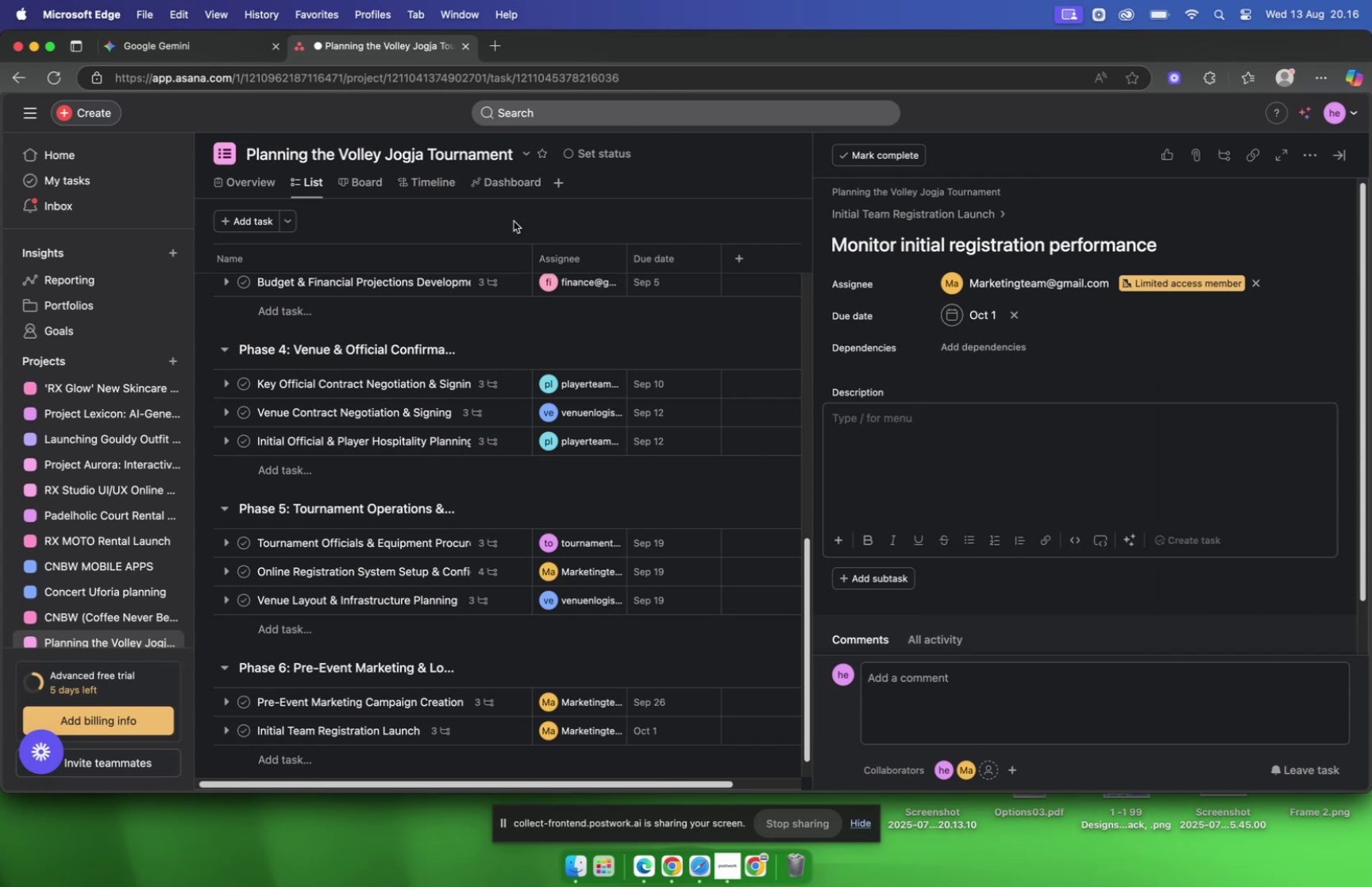 
left_click_drag(start_coordinate=[730, 418], to_coordinate=[1066, 399])
 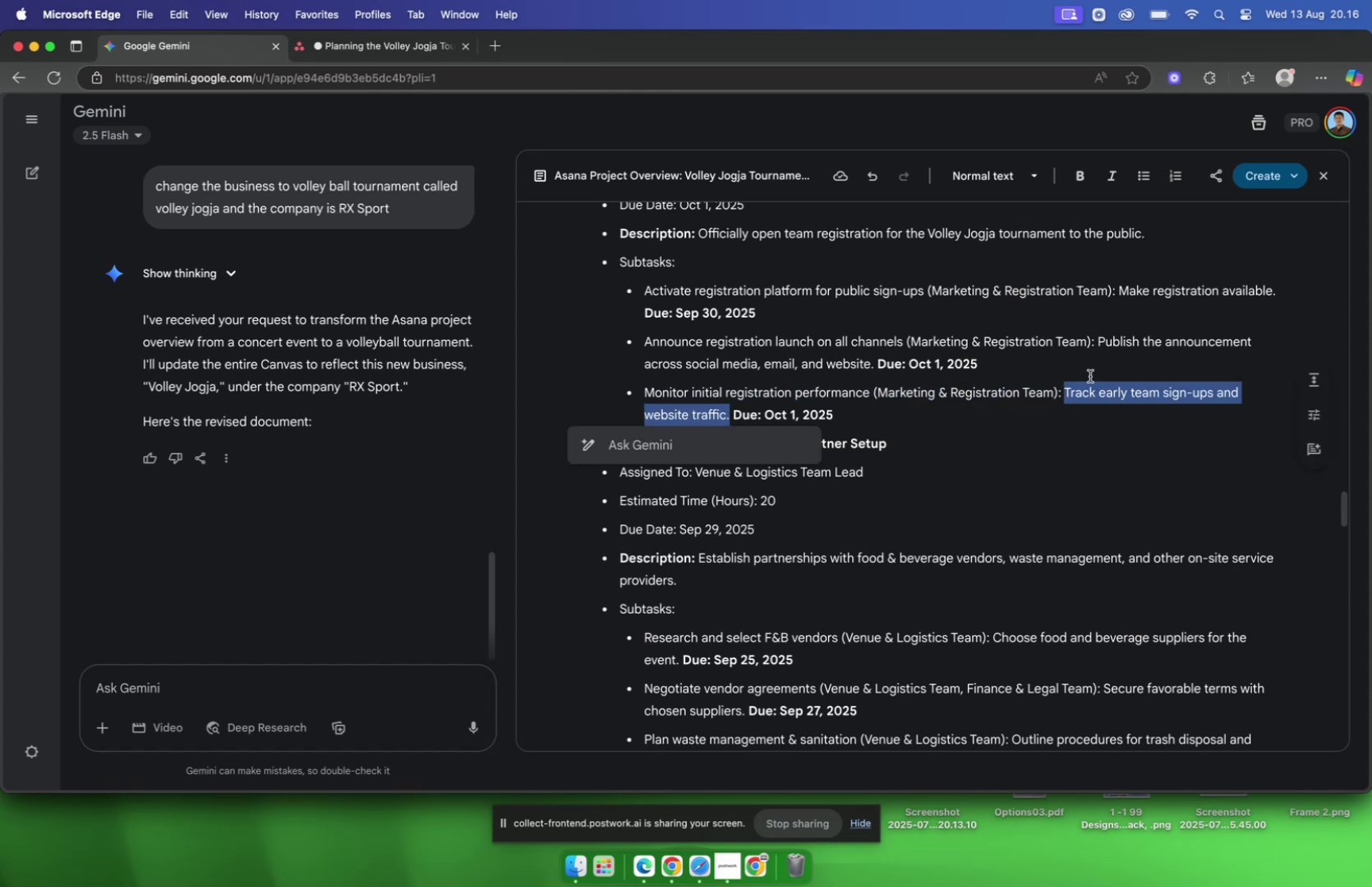 
key(Meta+C)
 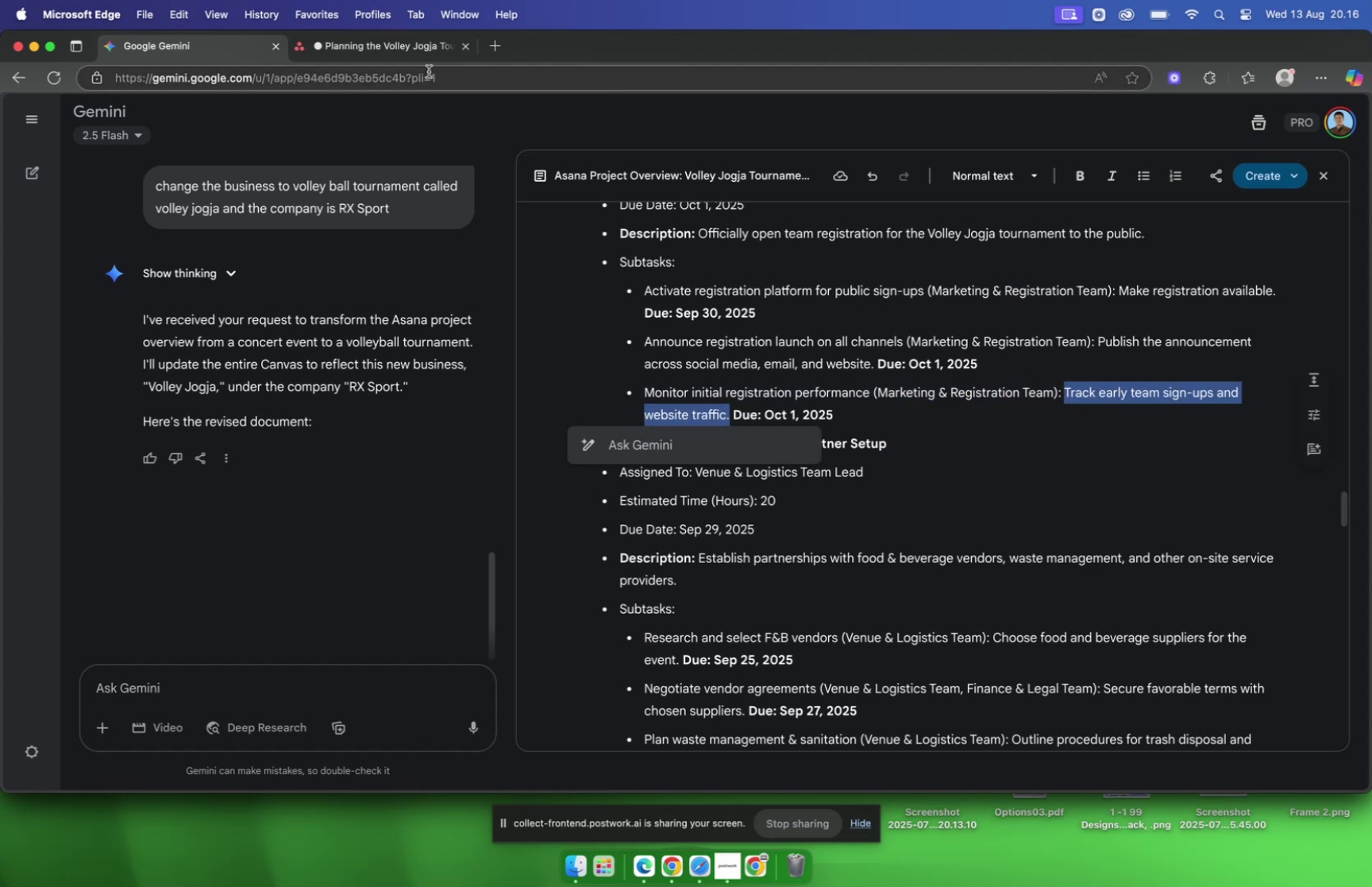 
left_click([383, 48])
 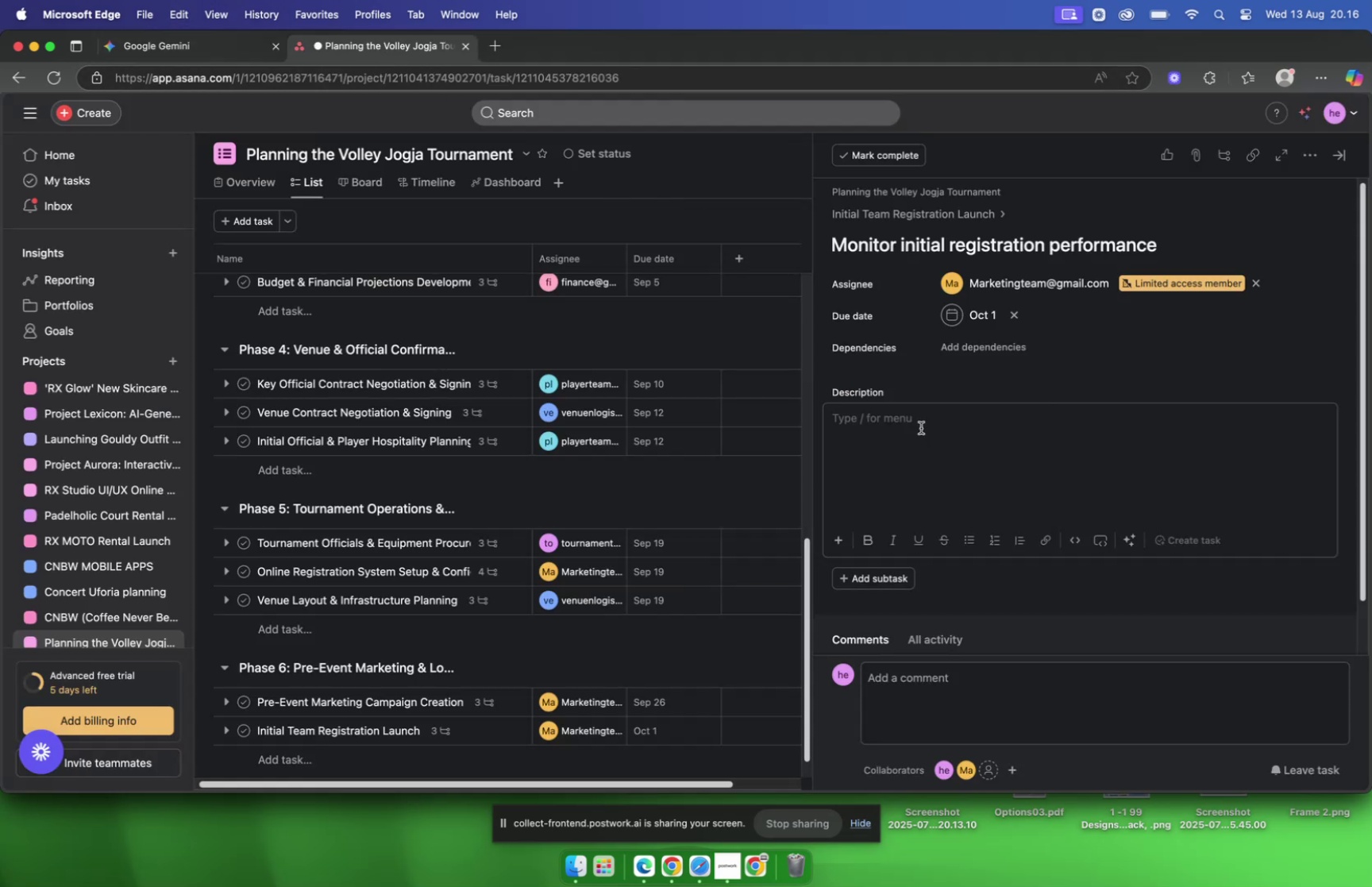 
left_click([949, 447])
 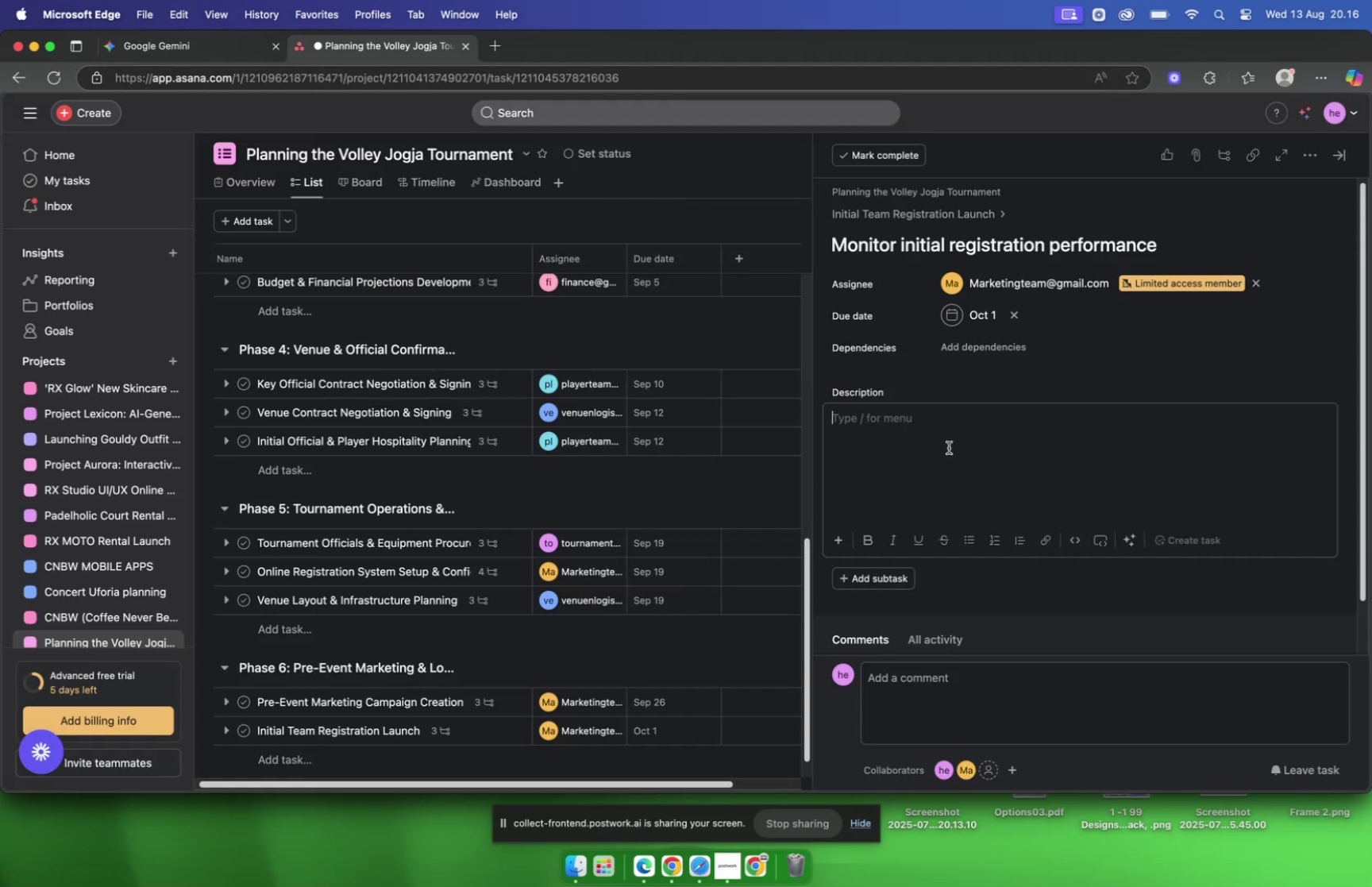 
key(Meta+V)
 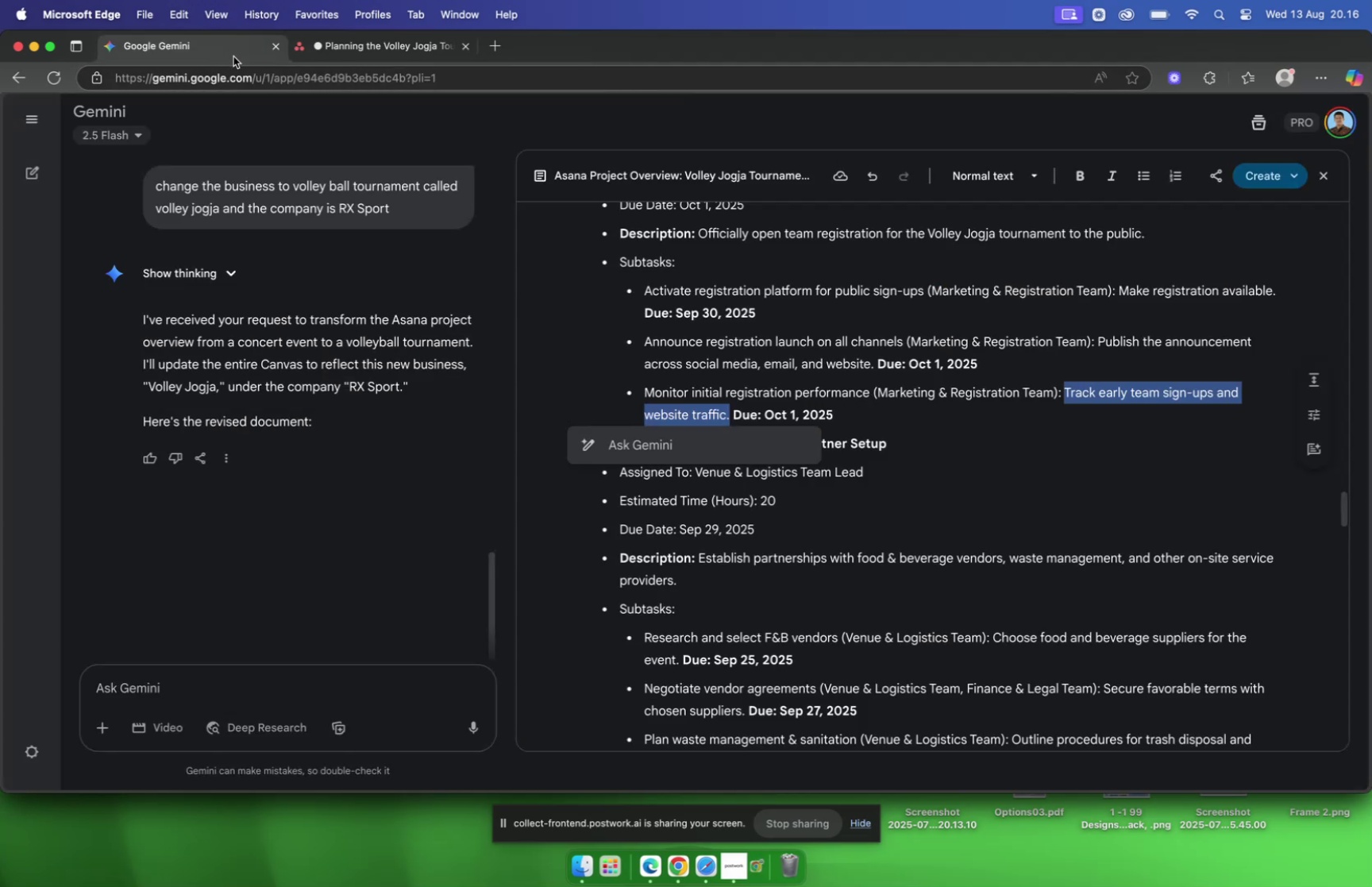 
left_click([951, 388])
 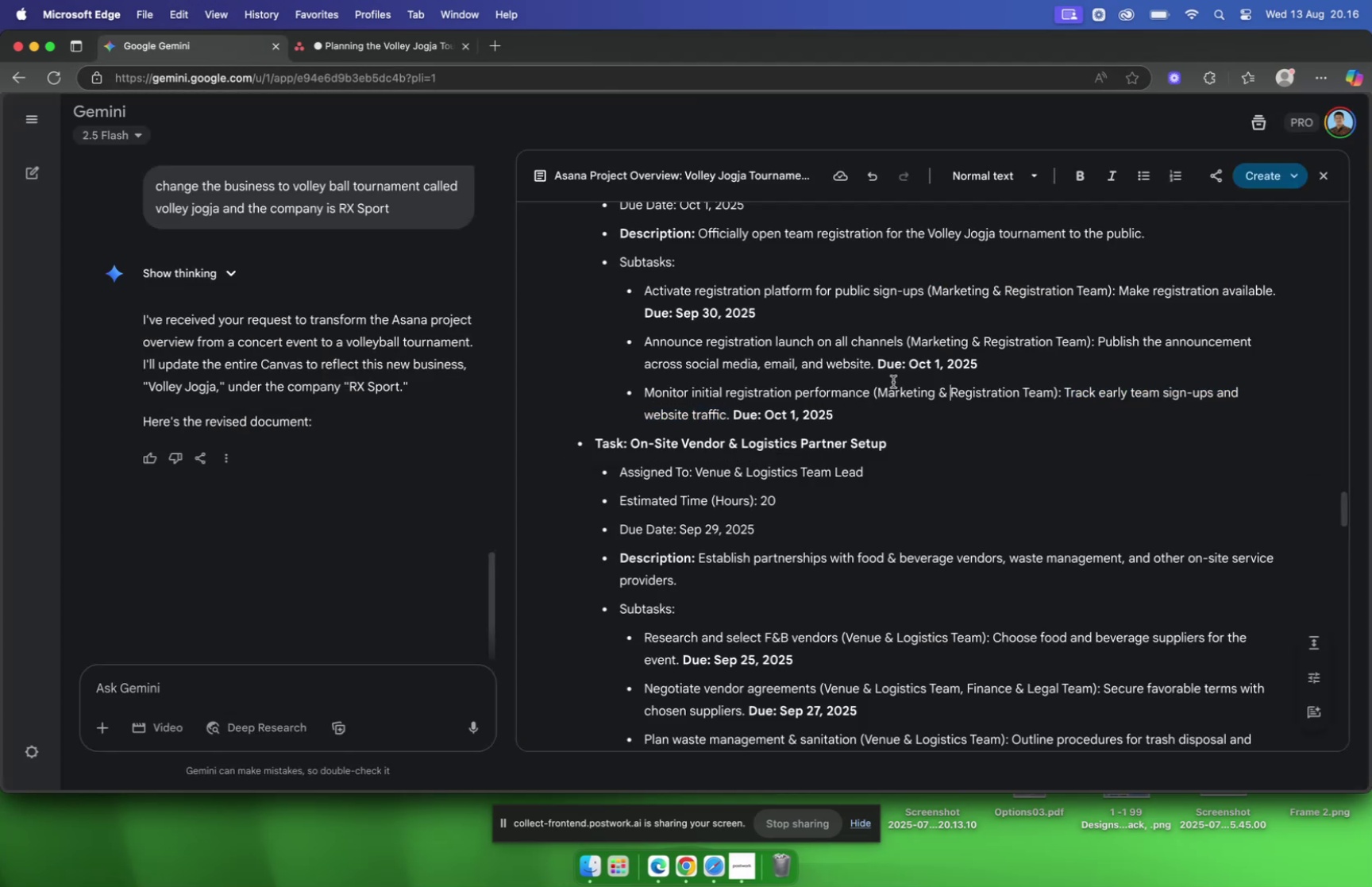 
scroll: coordinate [869, 380], scroll_direction: down, amount: 9.0
 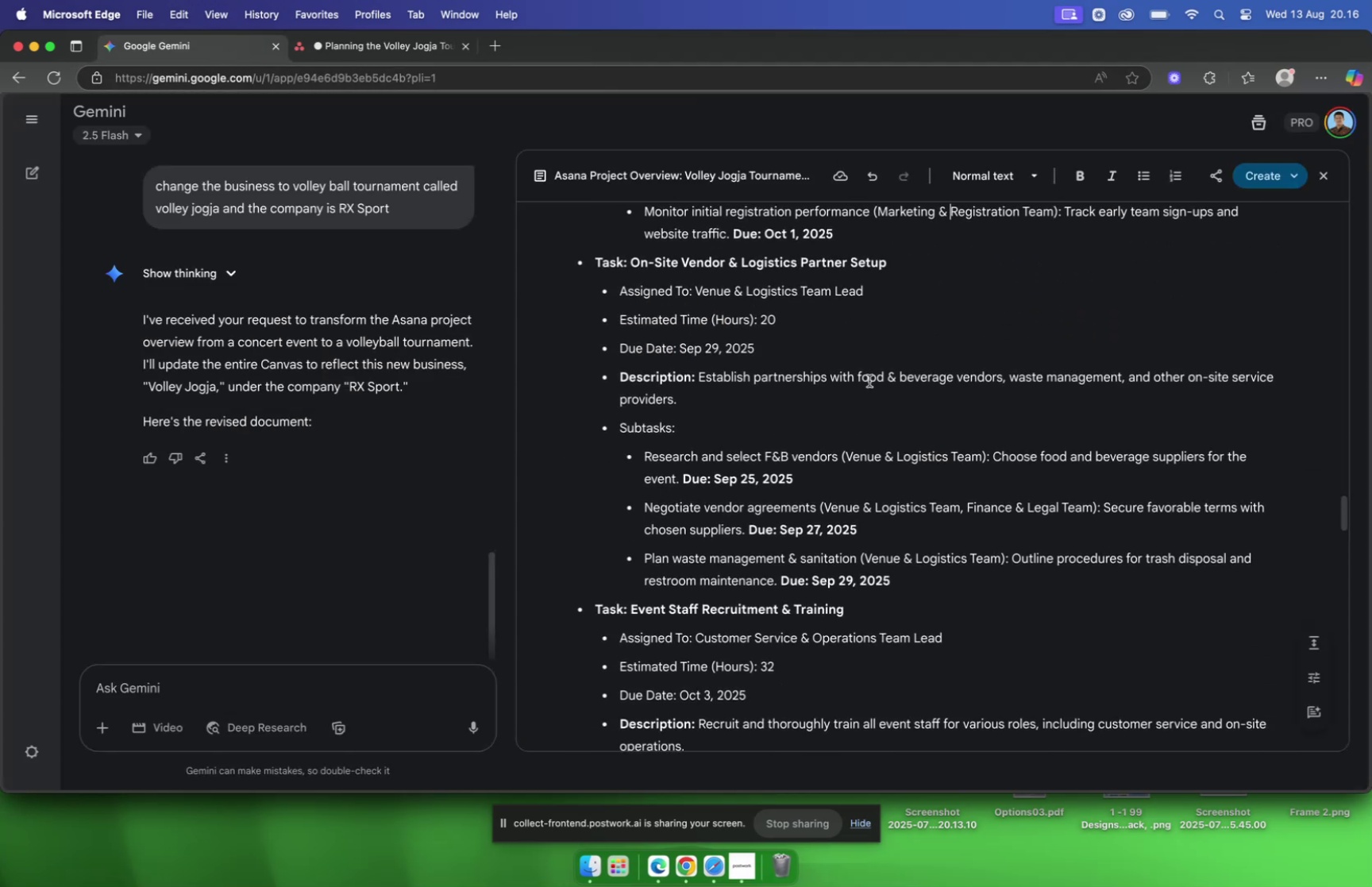 
scroll: coordinate [869, 380], scroll_direction: up, amount: 4.0
 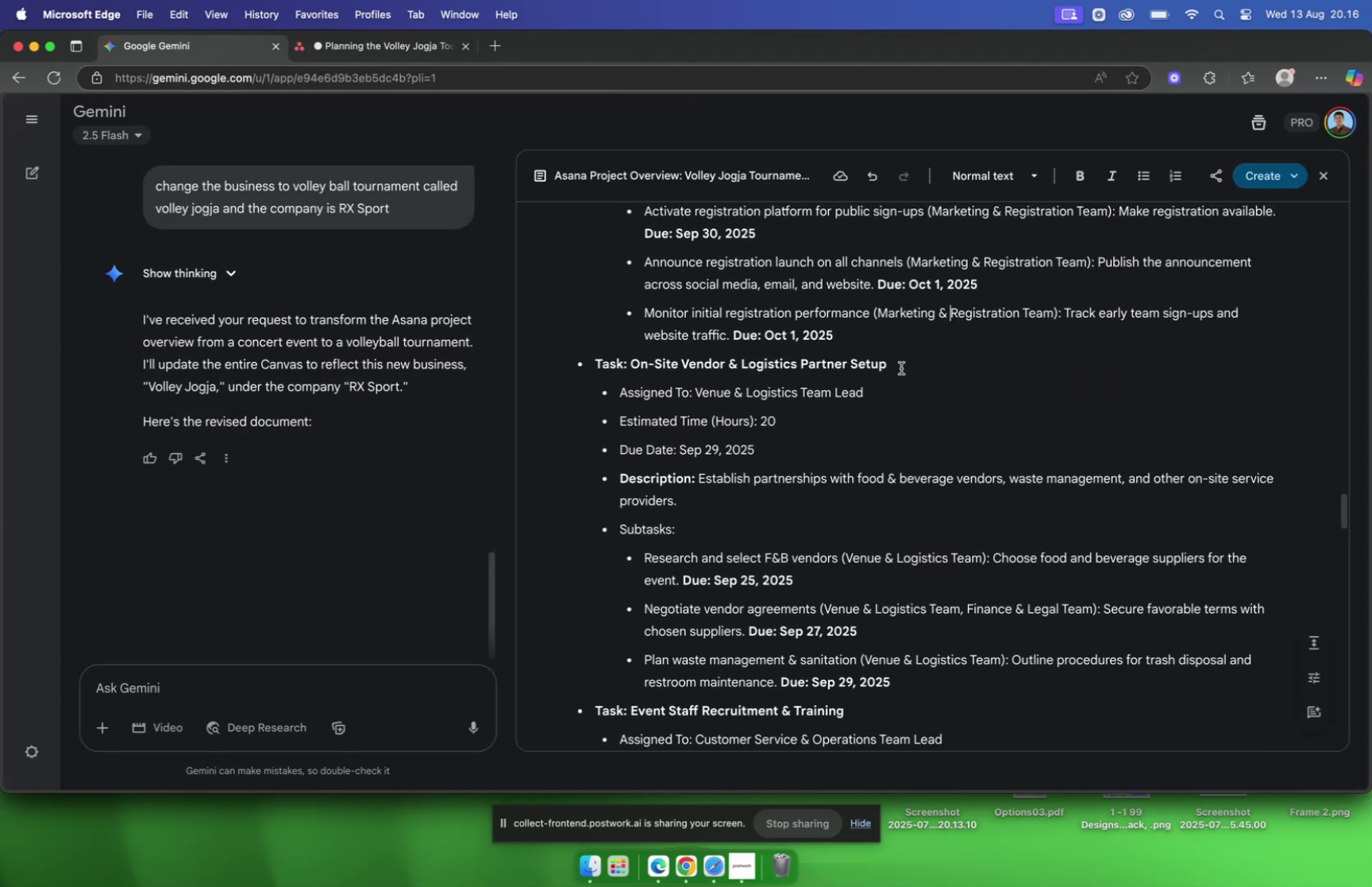 
left_click_drag(start_coordinate=[901, 368], to_coordinate=[634, 366])
 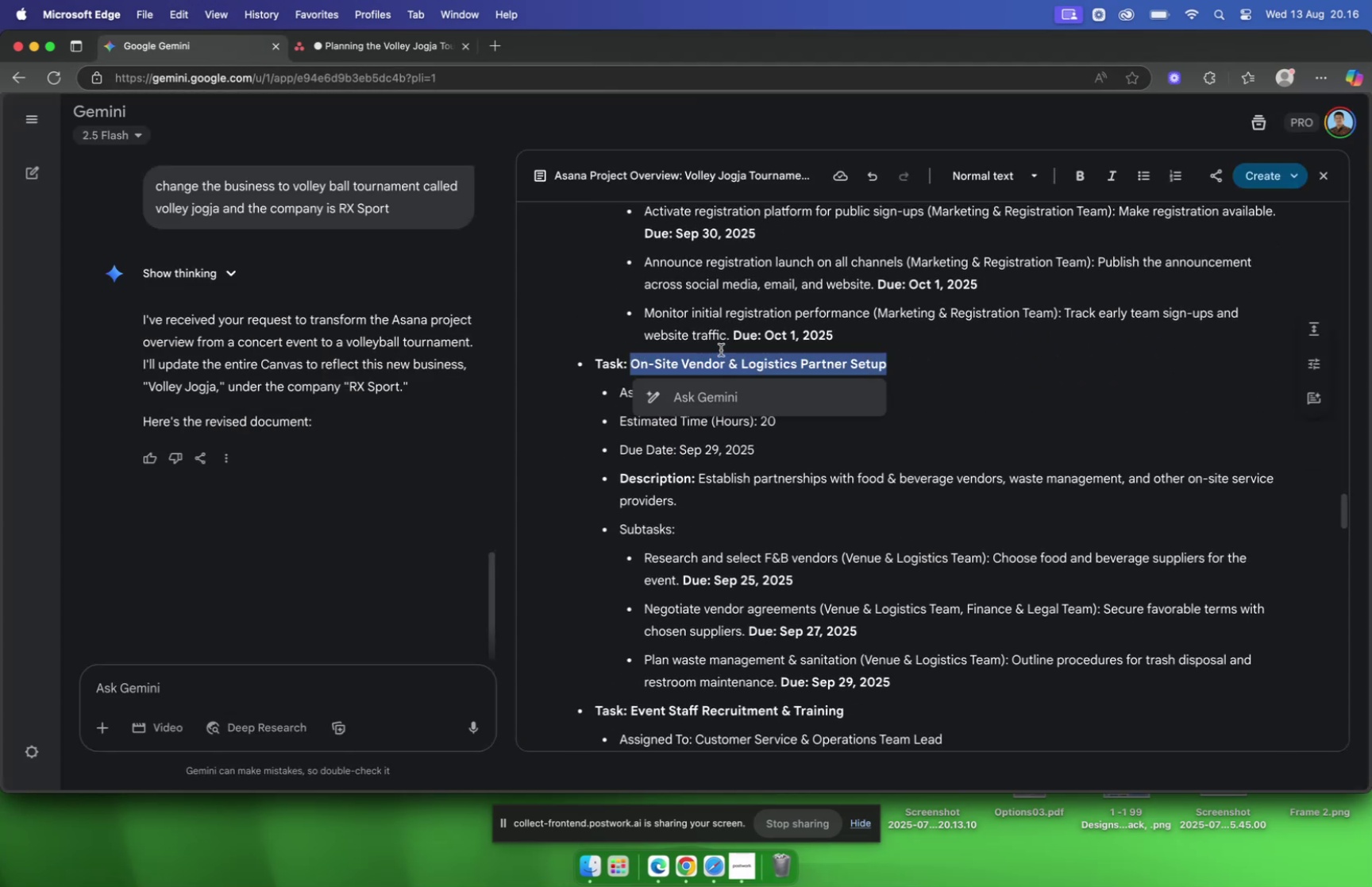 
key(Meta+C)
 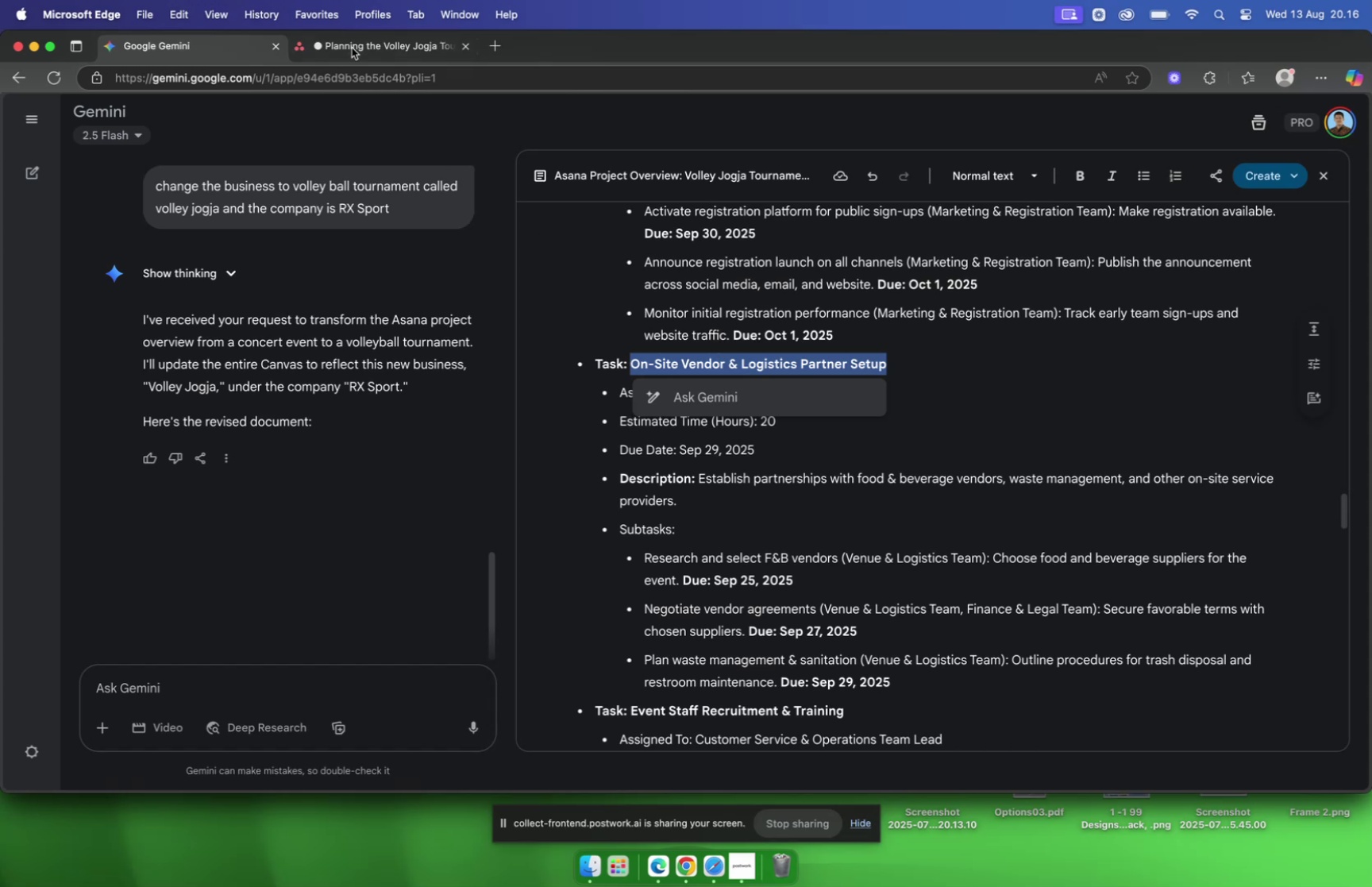 
left_click([352, 47])
 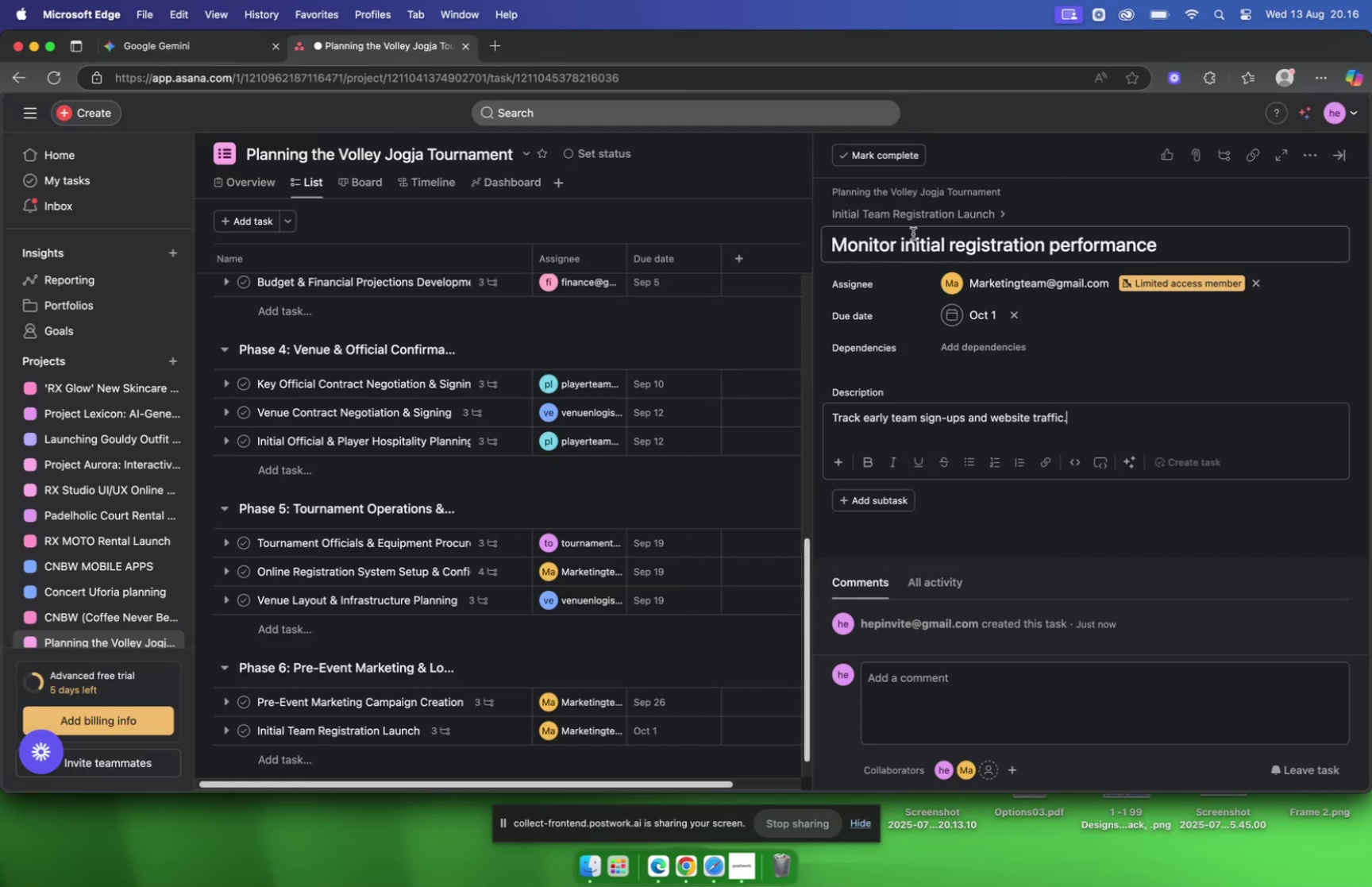 
left_click([895, 220])
 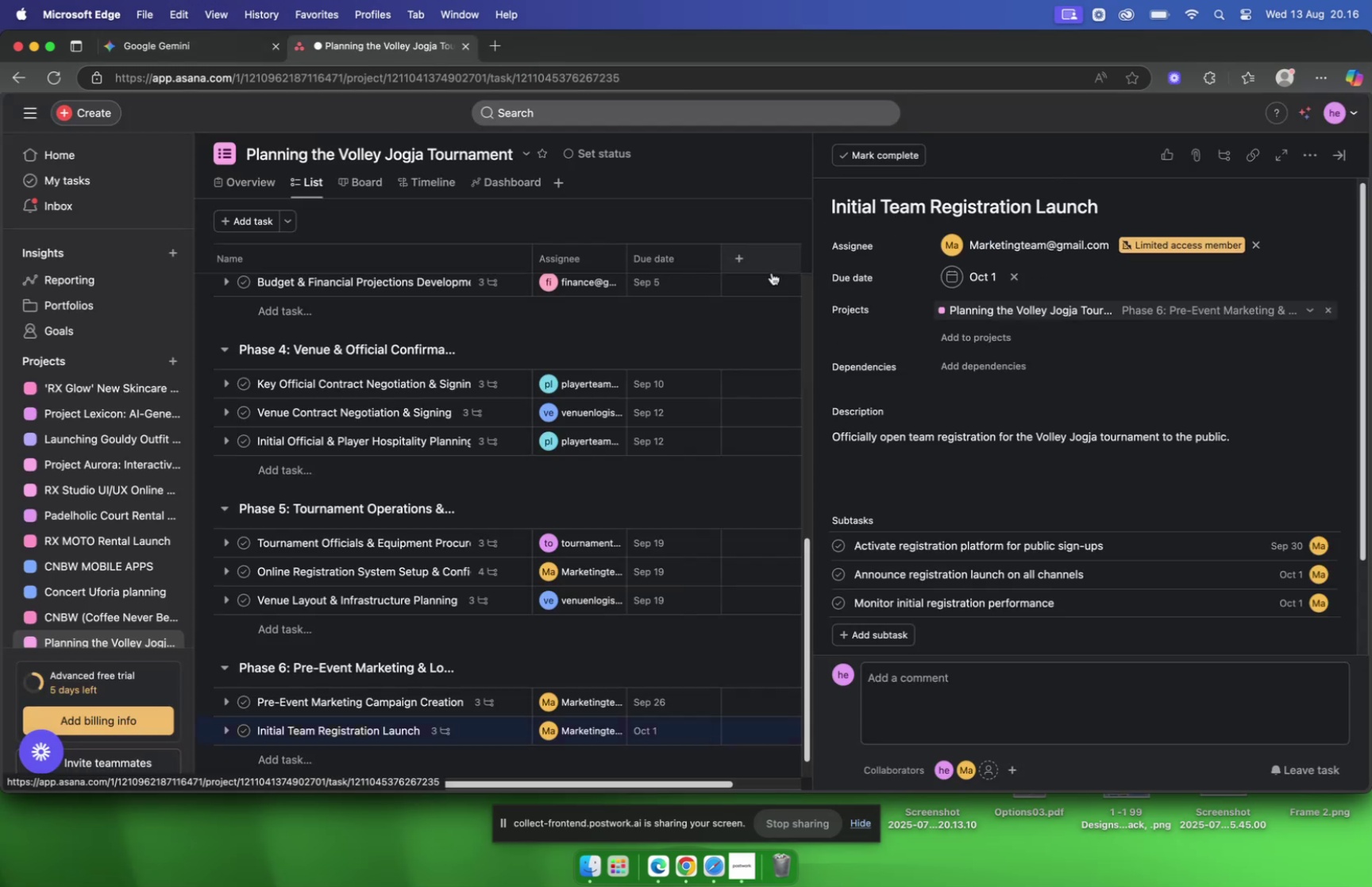 
scroll: coordinate [661, 314], scroll_direction: down, amount: 11.0
 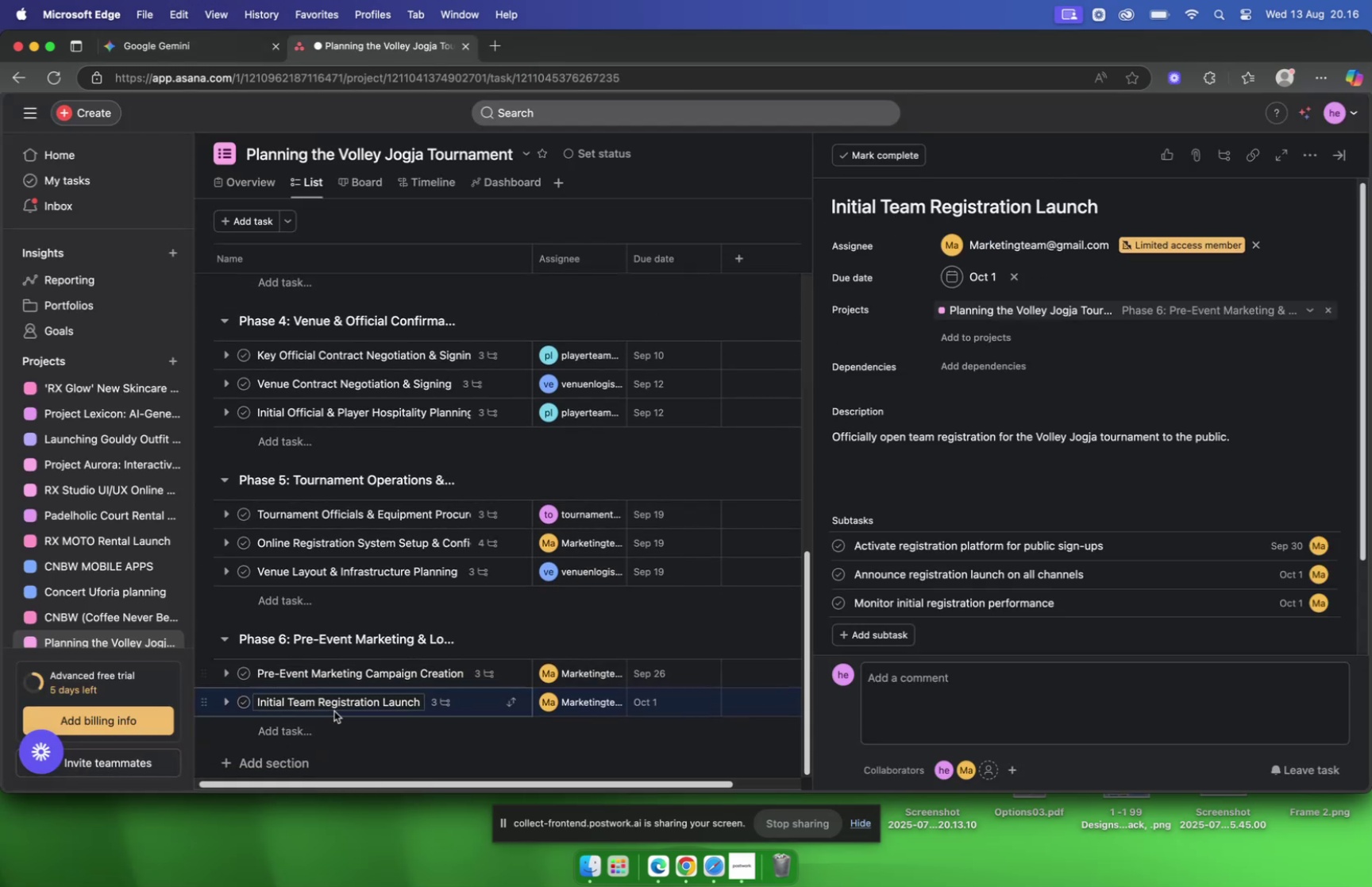 
left_click([330, 729])
 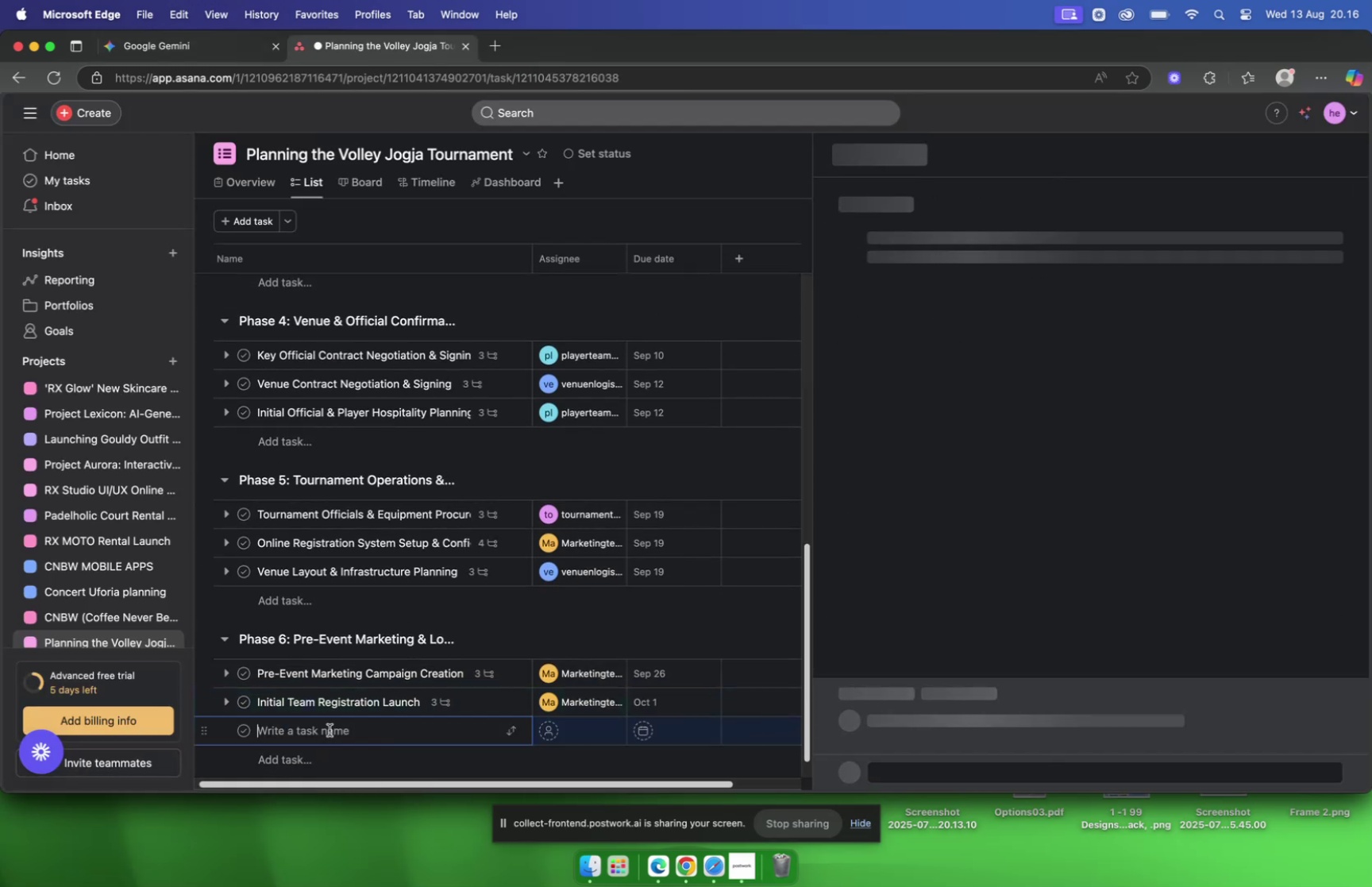 
key(Meta+V)
 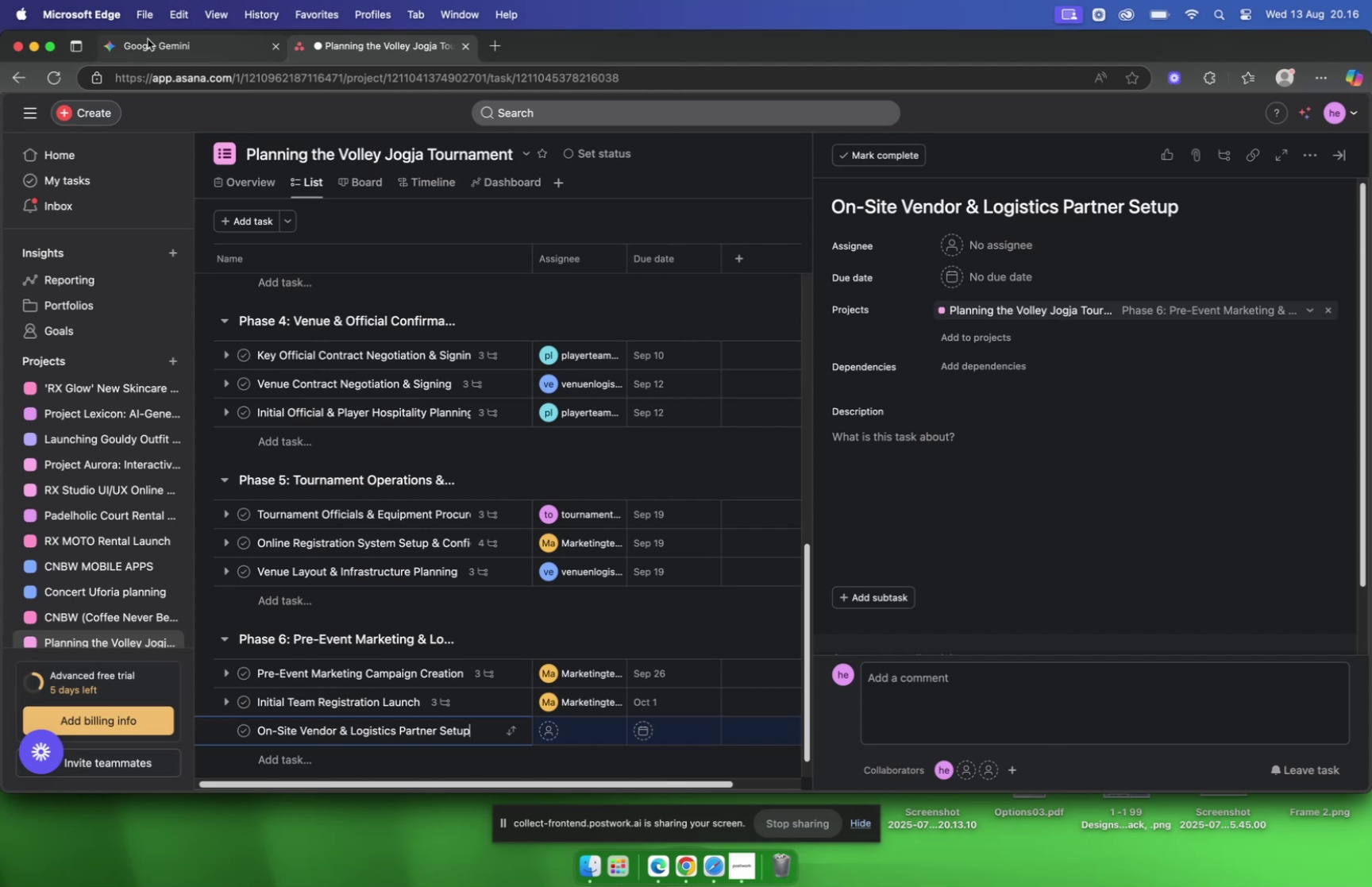 
left_click([148, 39])
 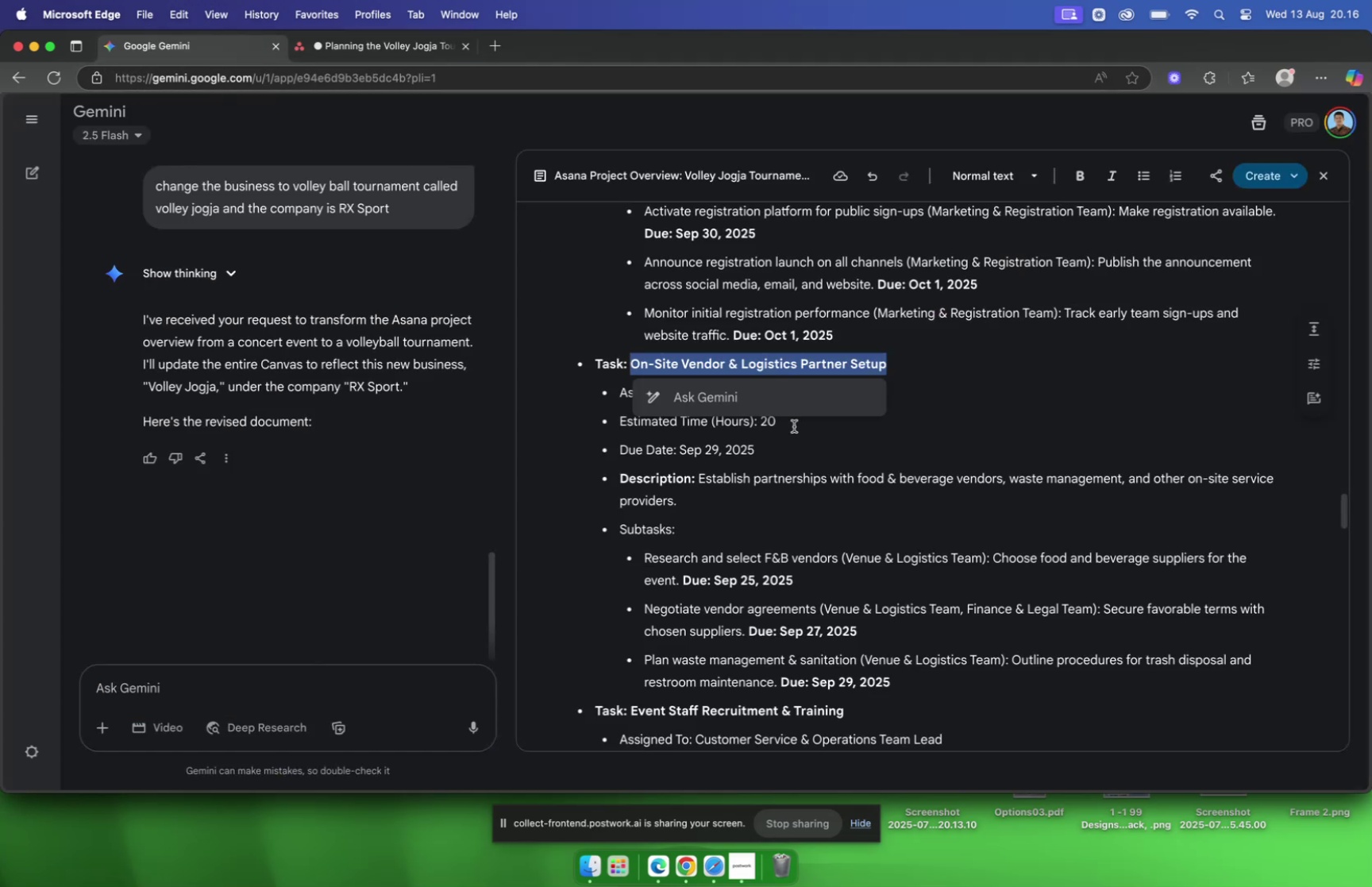 
left_click([831, 491])
 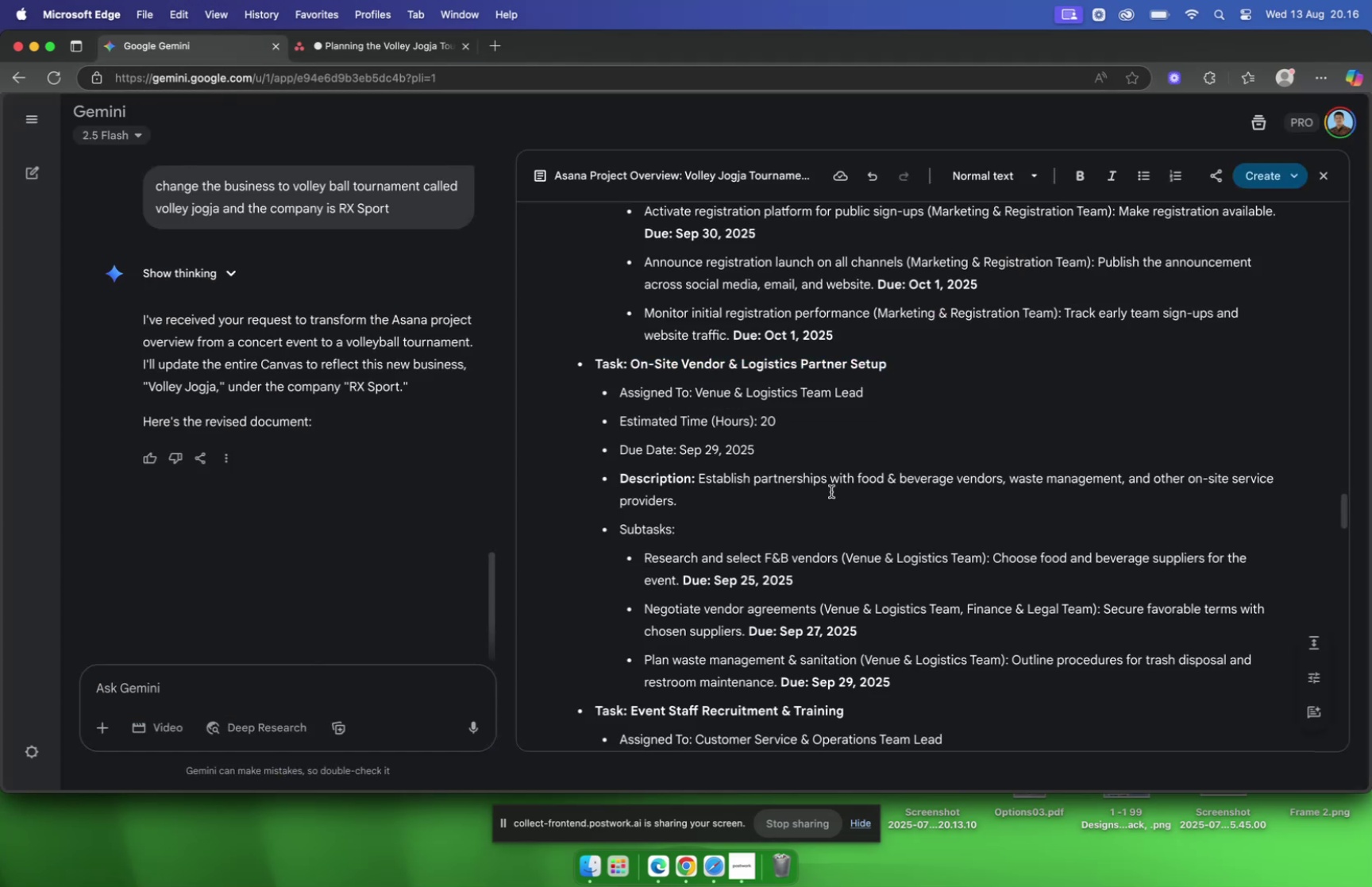 
scroll: coordinate [831, 491], scroll_direction: down, amount: 8.0
 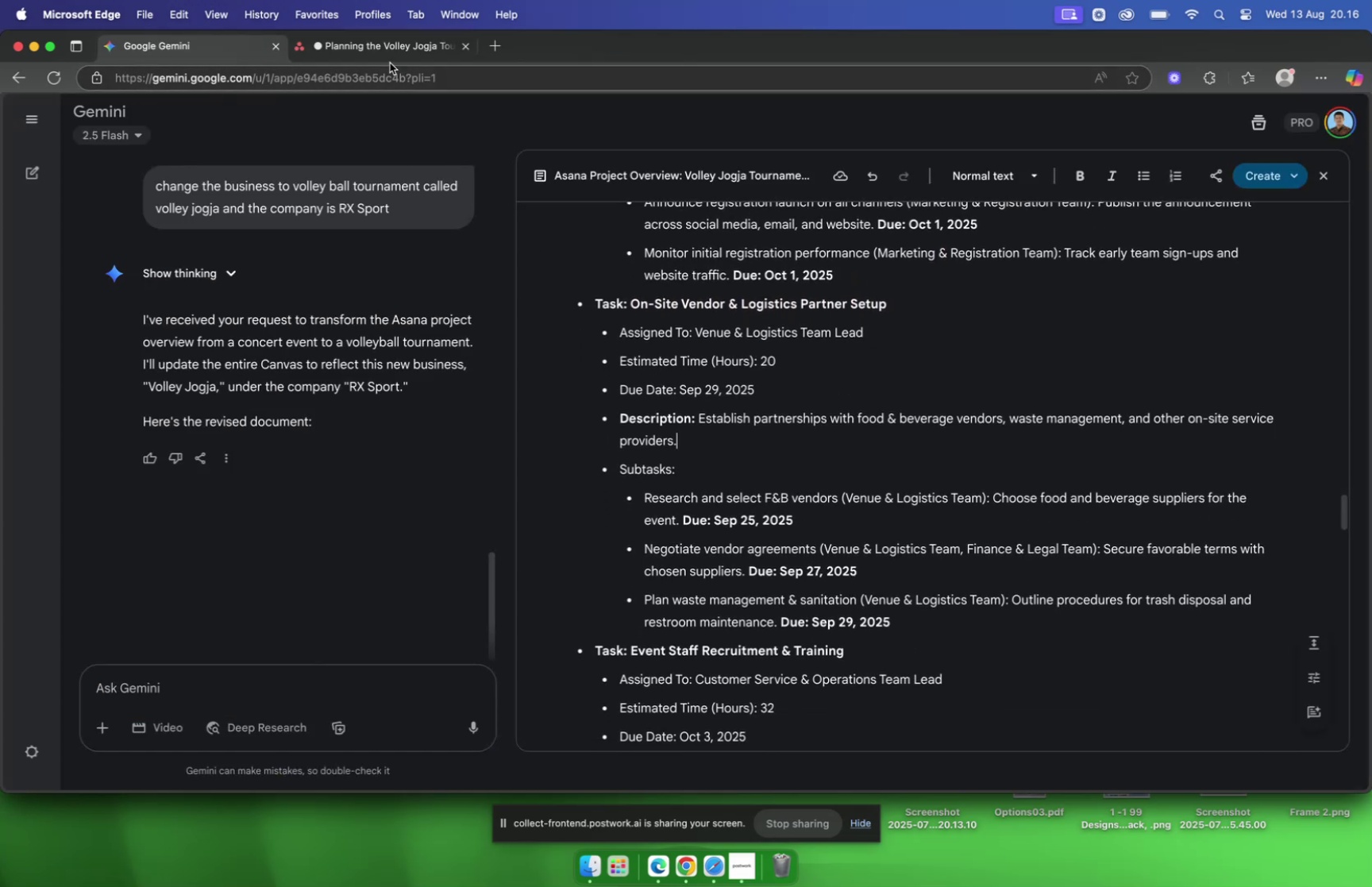 
left_click([387, 56])
 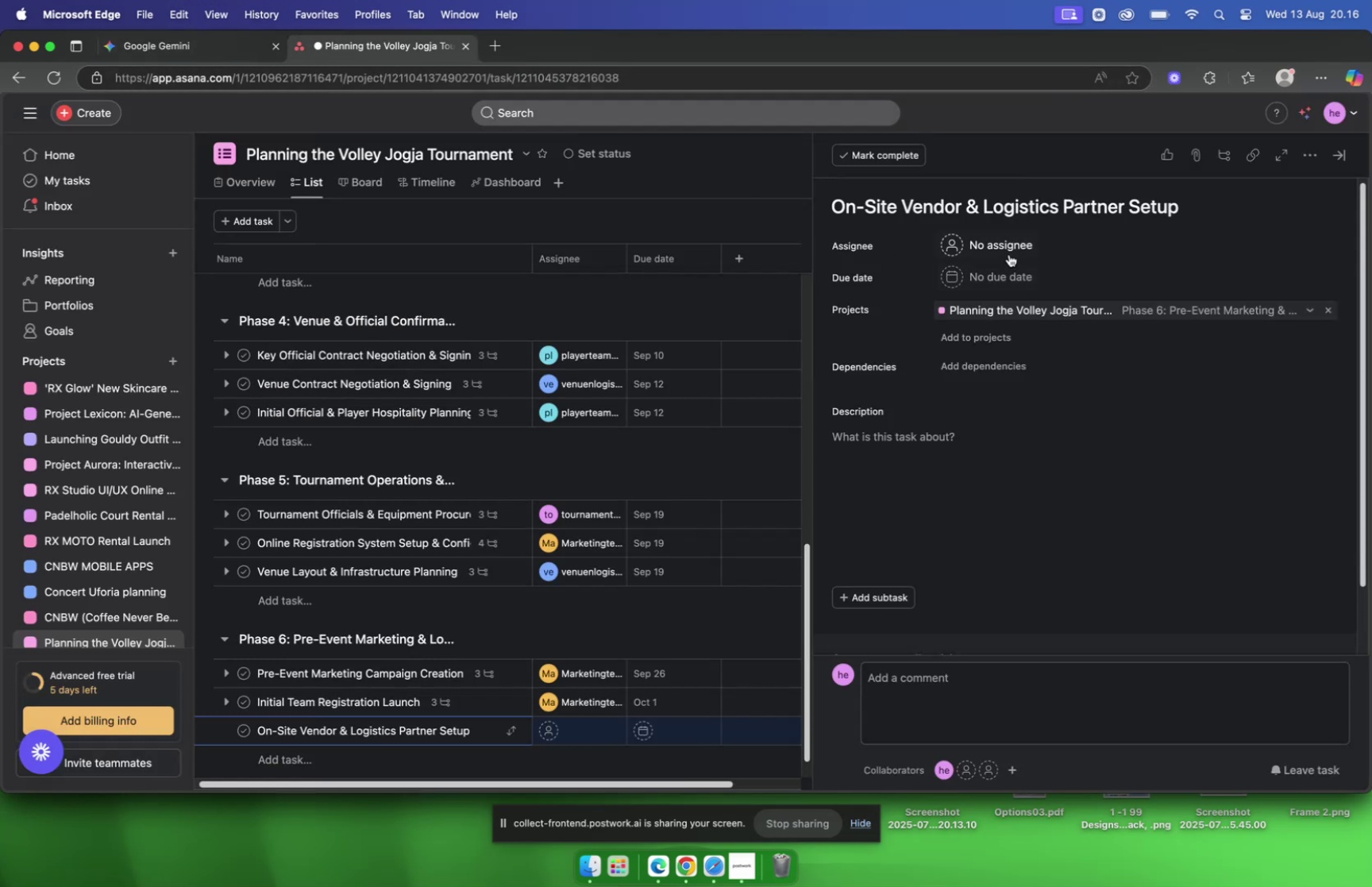 
left_click([1009, 253])
 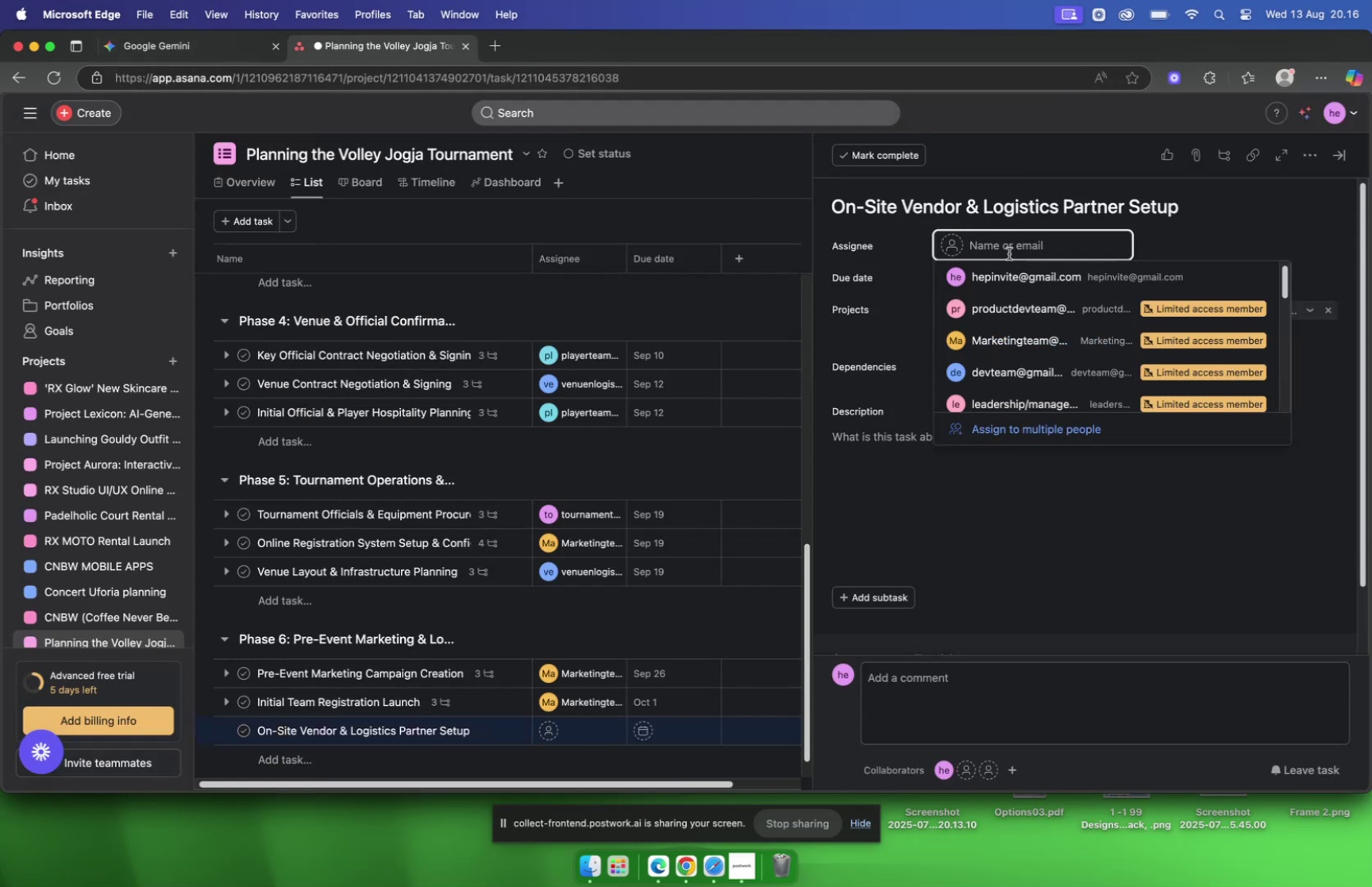 
type(venue)
 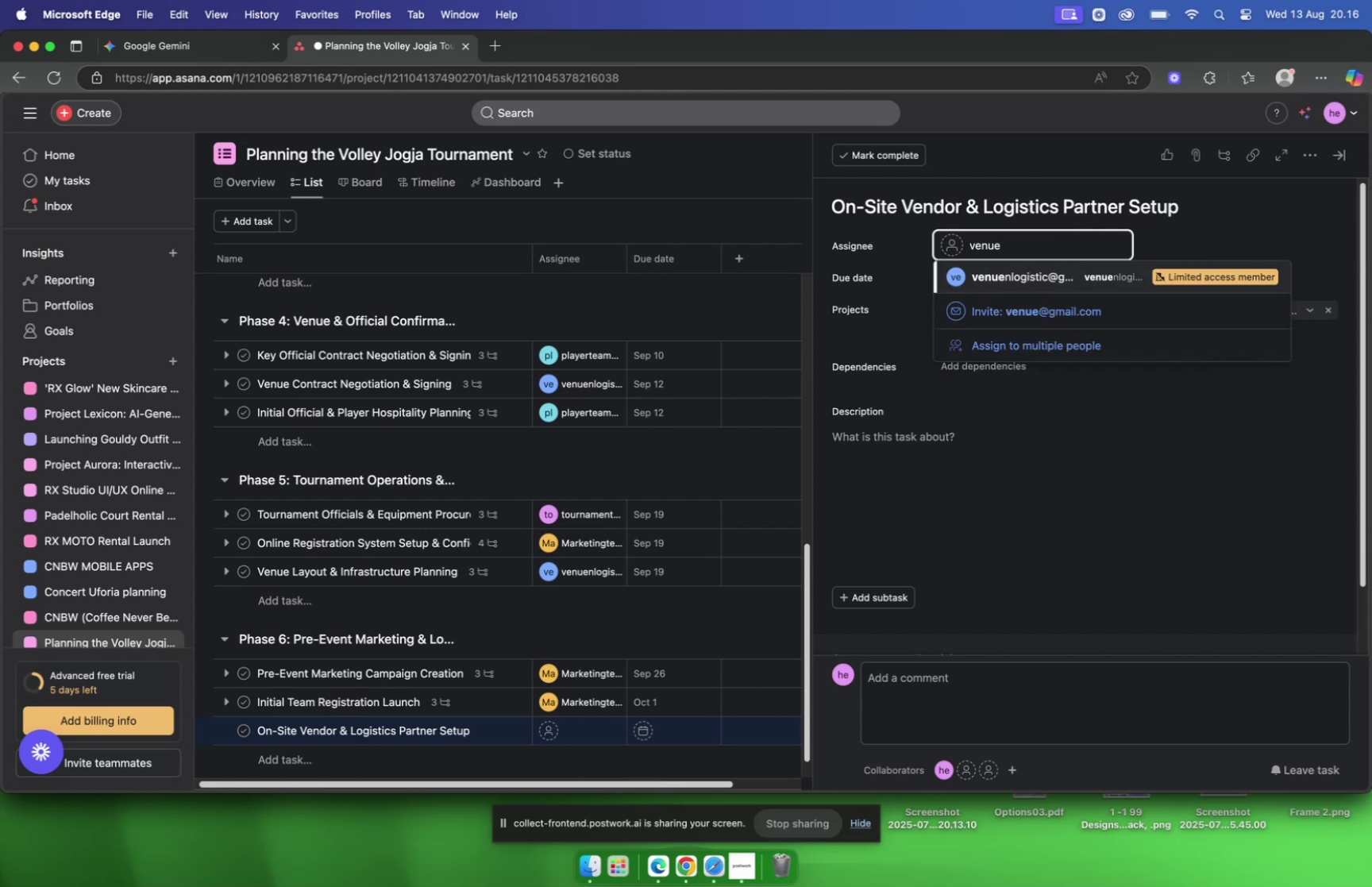 
key(Enter)
 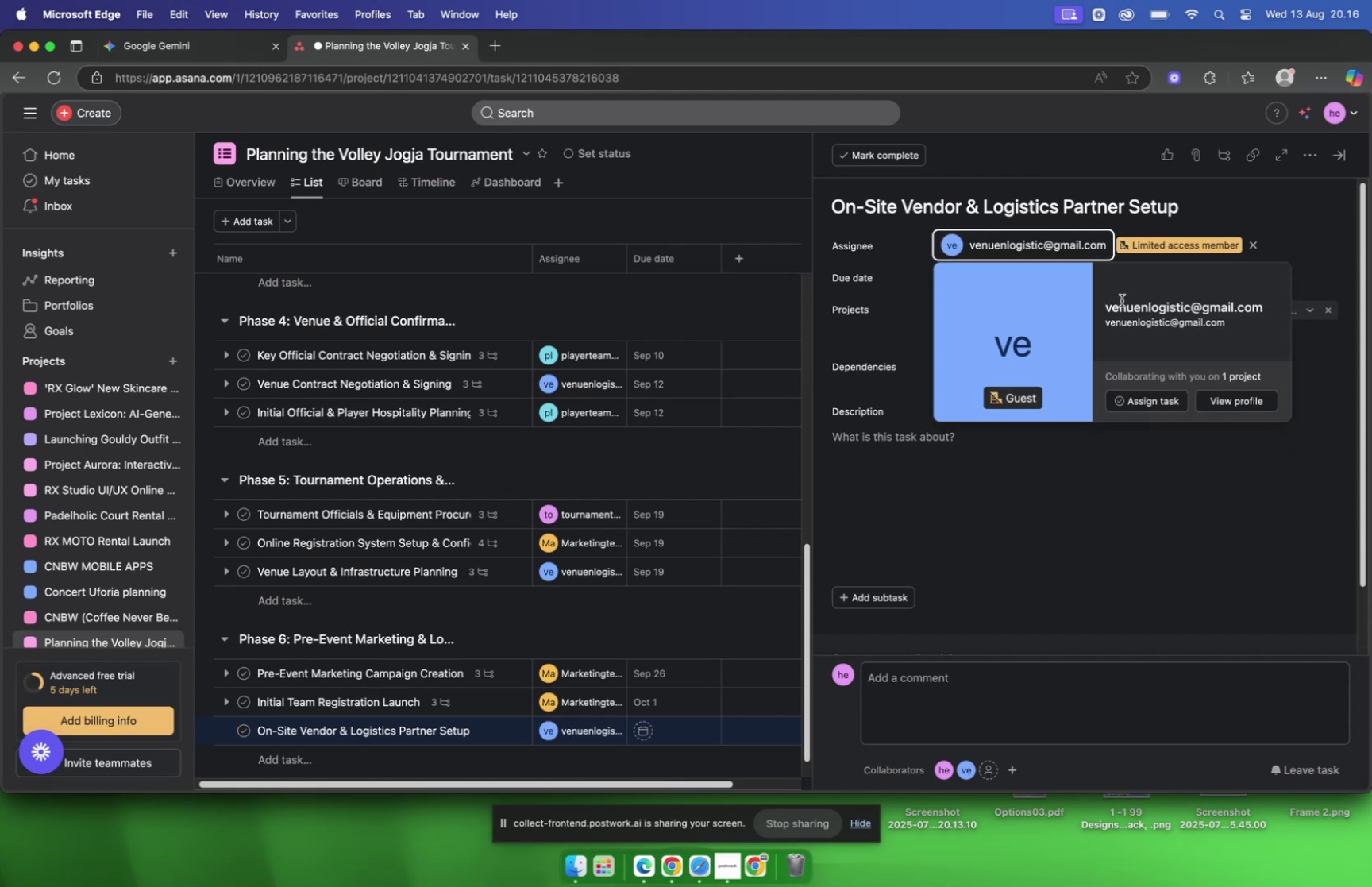 
left_click([1018, 461])
 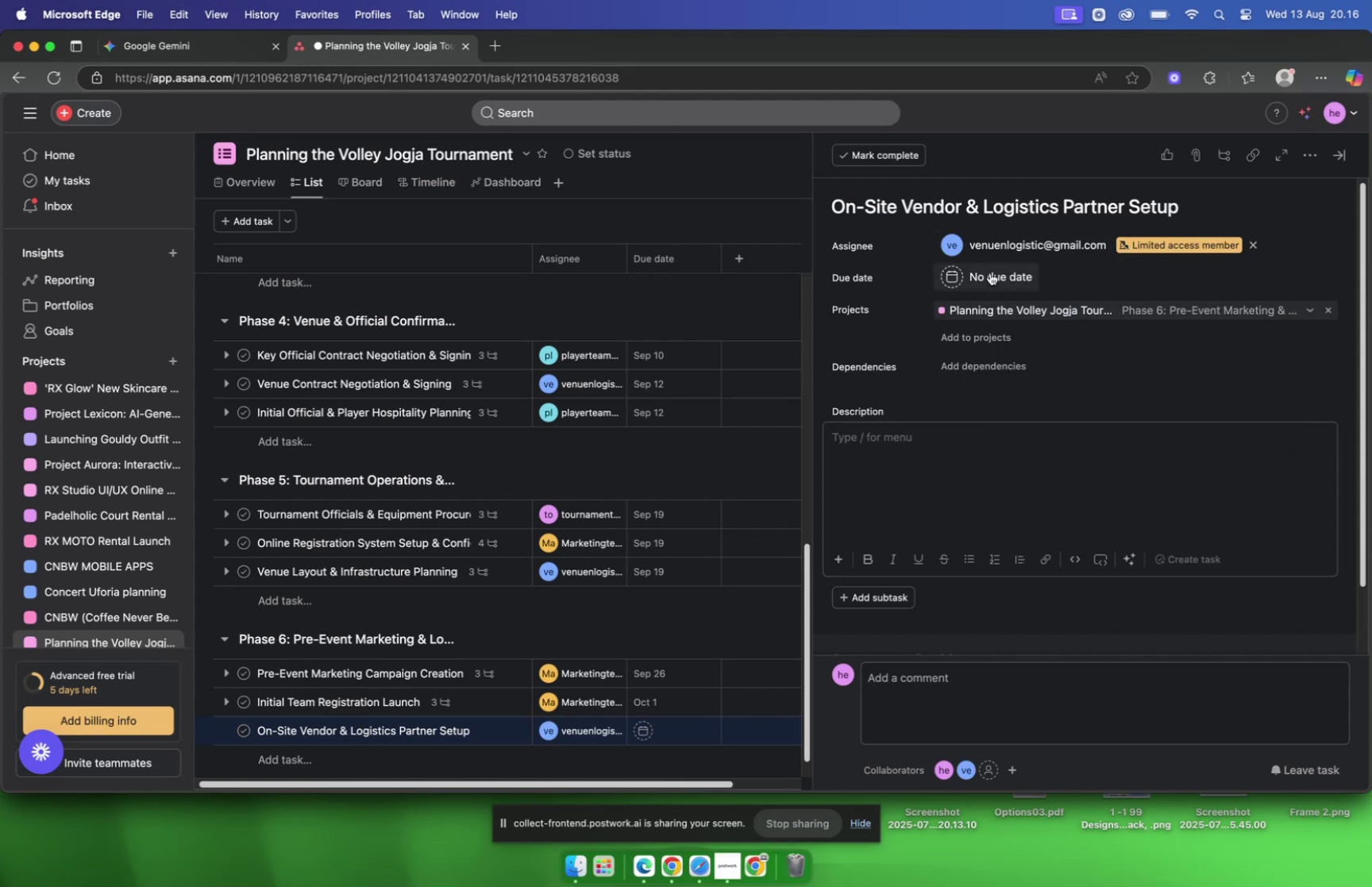 
left_click([990, 280])
 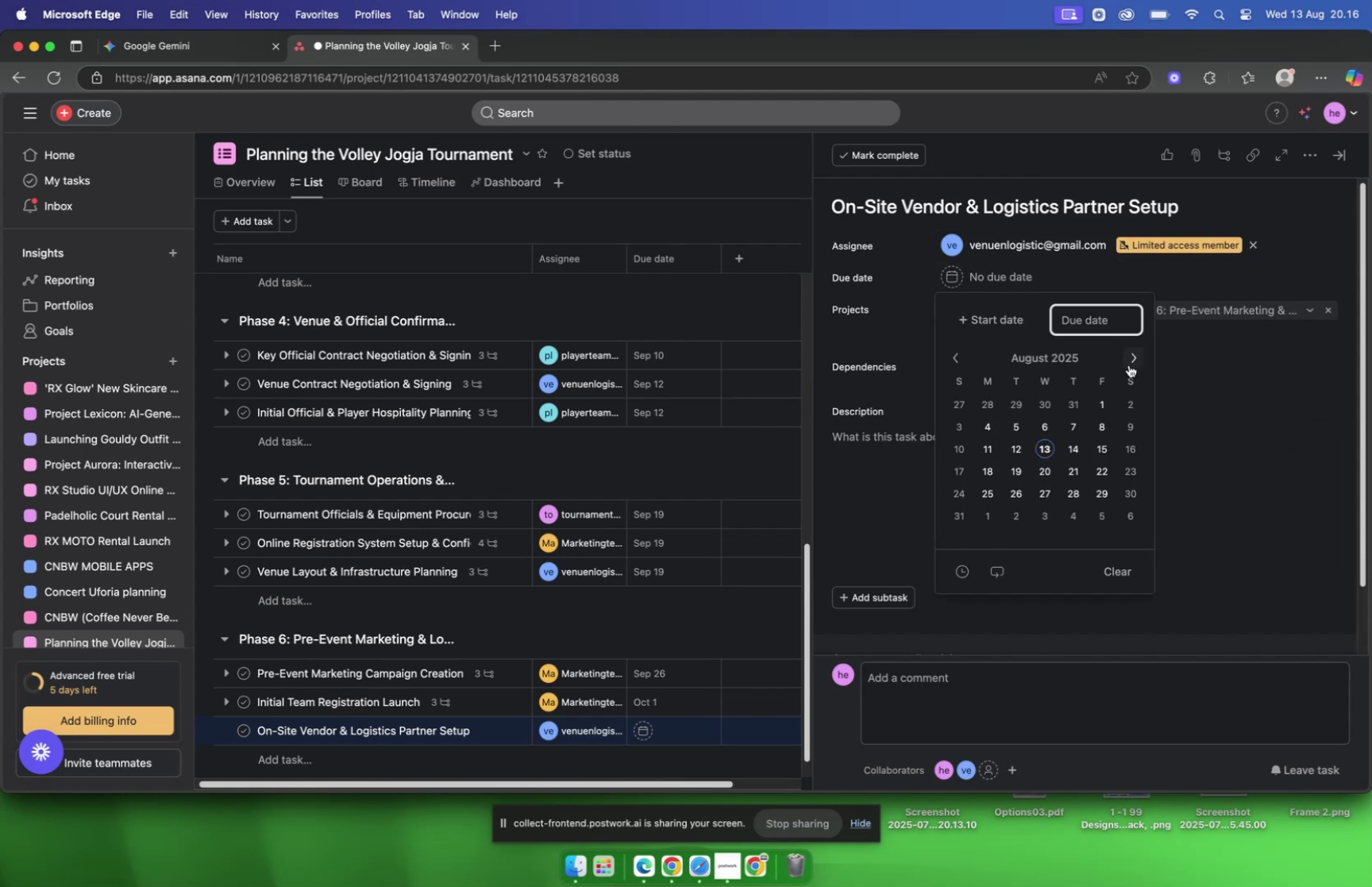 
left_click([1131, 363])
 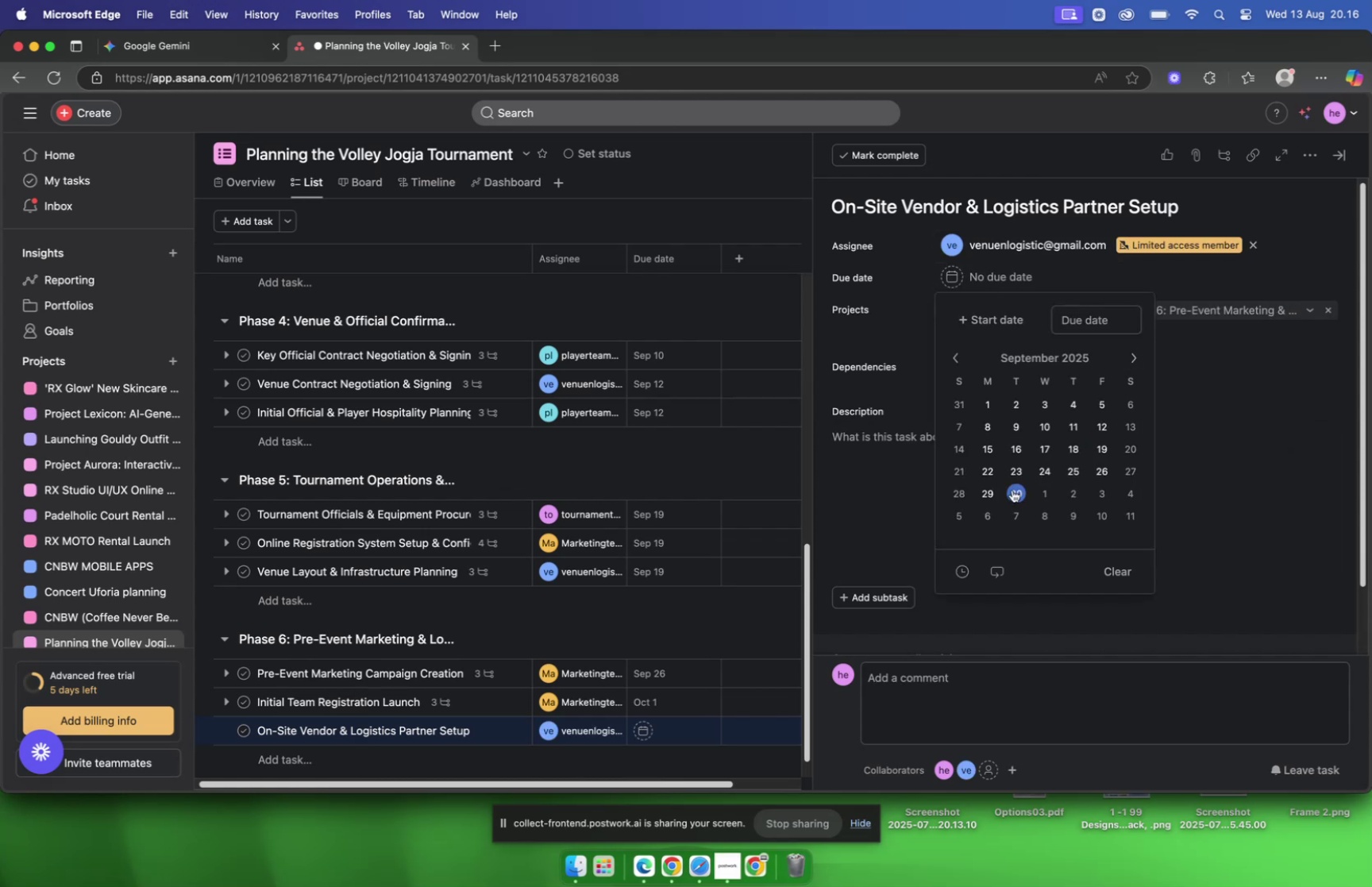 
left_click([987, 492])
 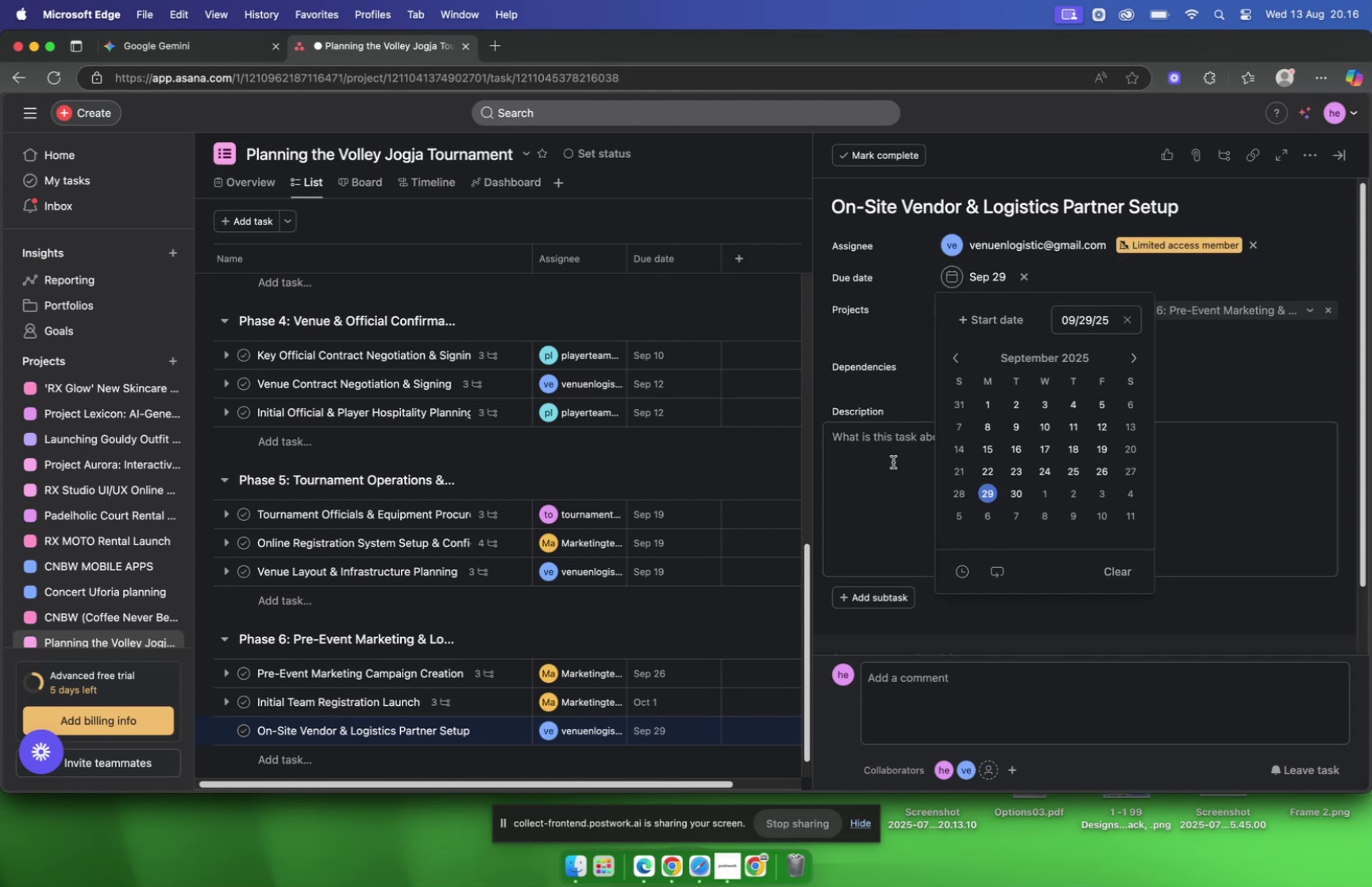 
left_click([893, 461])
 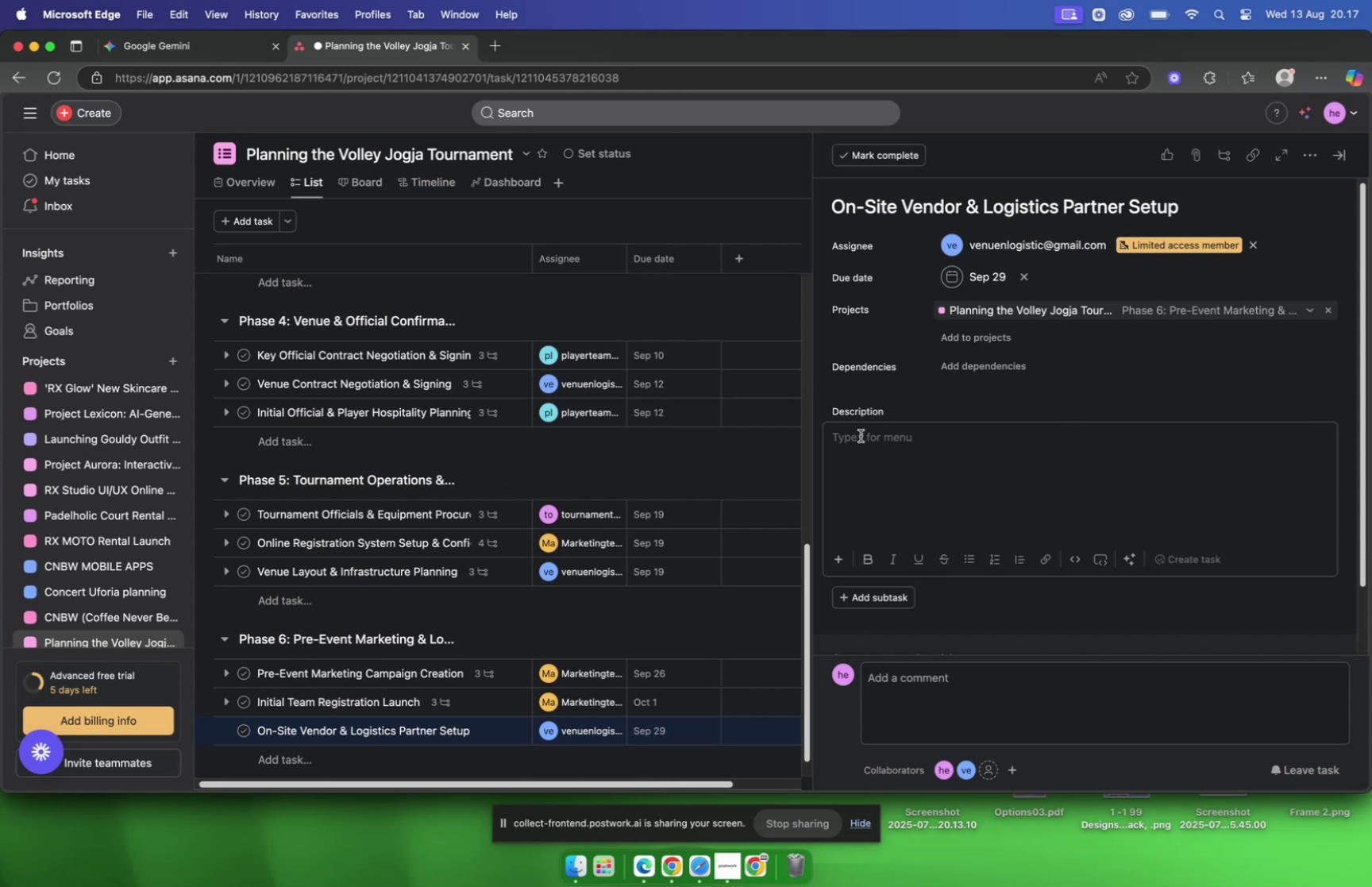 
left_click([164, 55])
 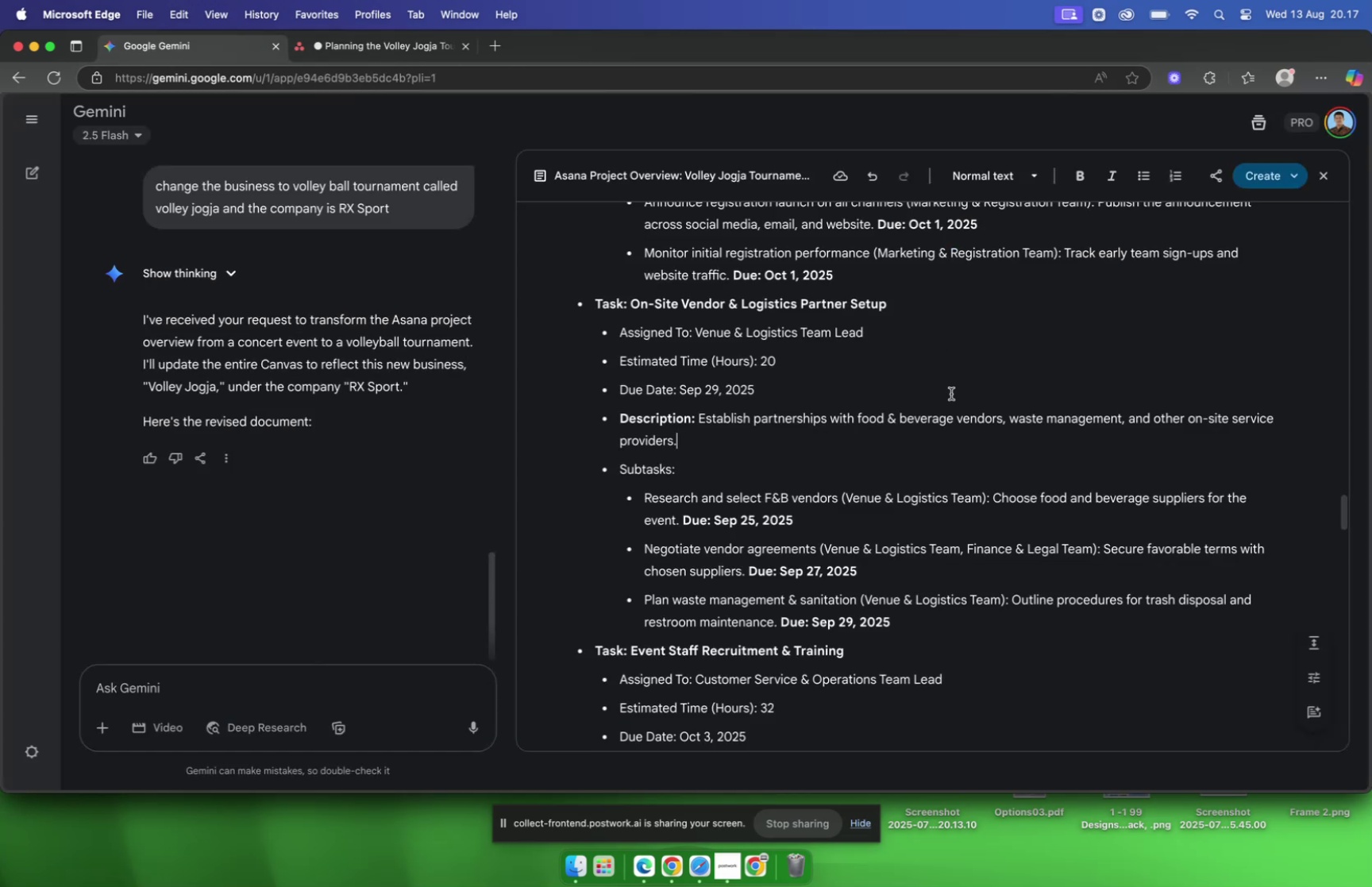 
left_click_drag(start_coordinate=[697, 447], to_coordinate=[700, 426])
 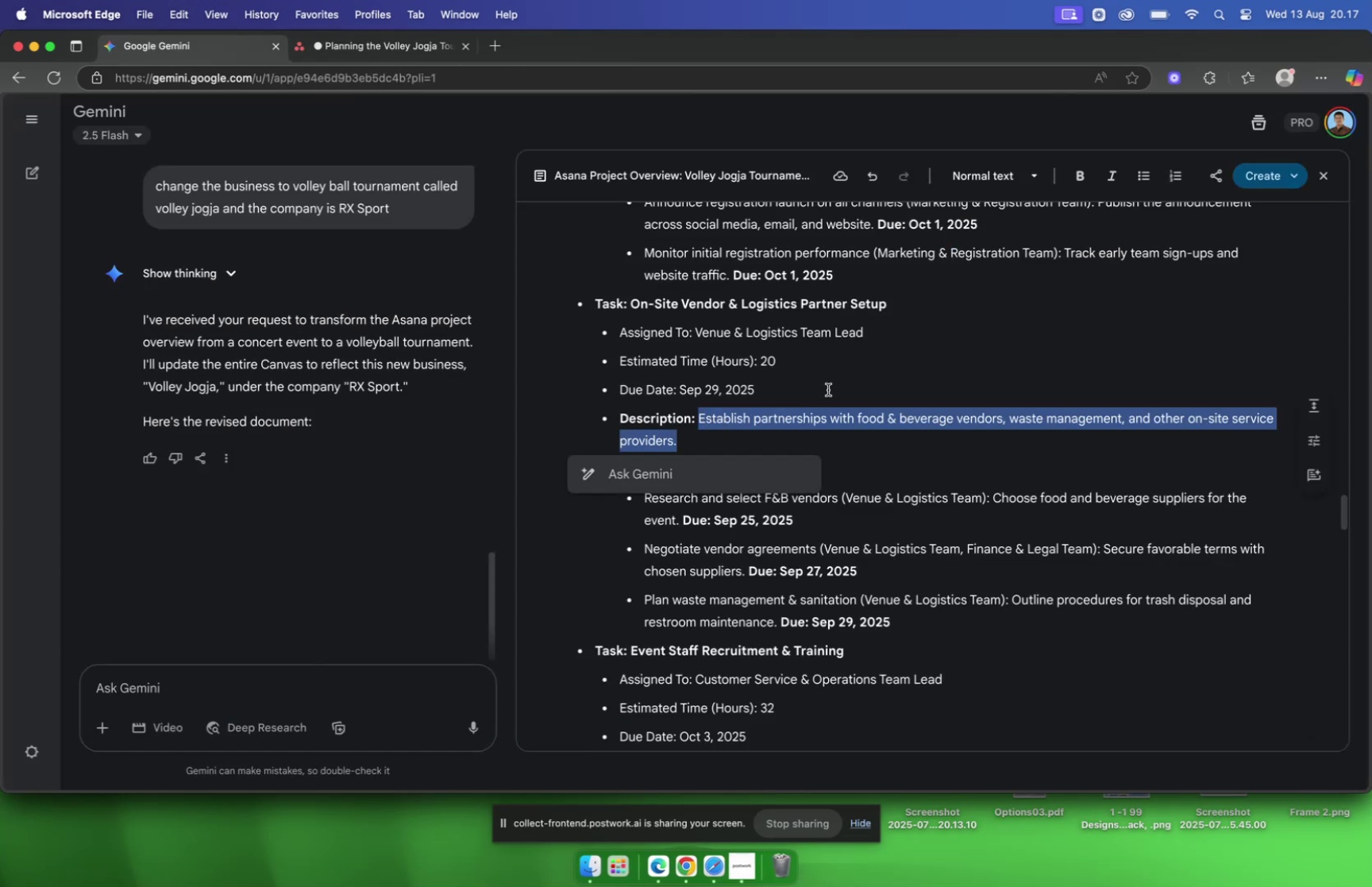 
key(Meta+C)
 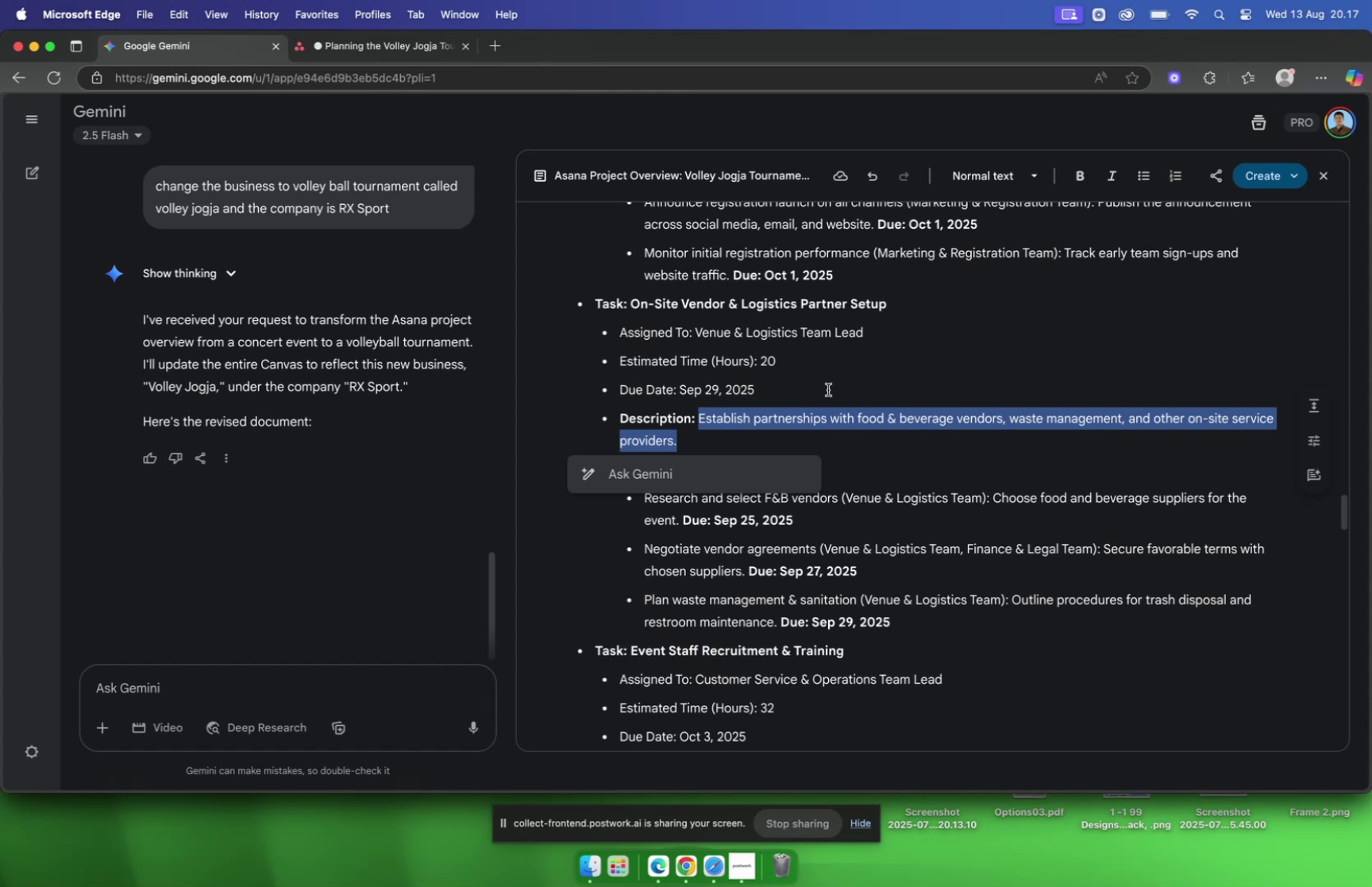 
left_click([828, 389])
 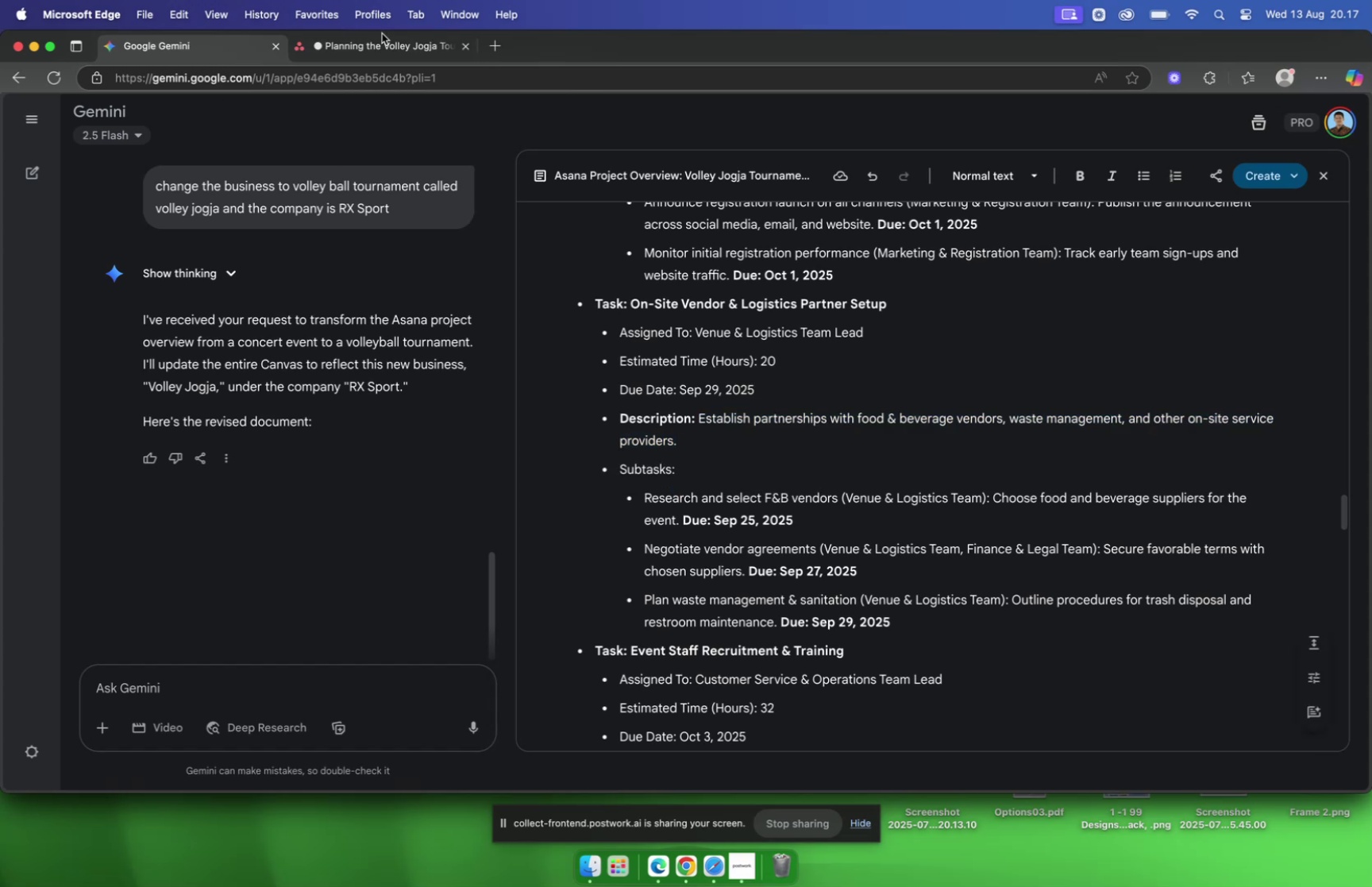 
left_click([378, 47])
 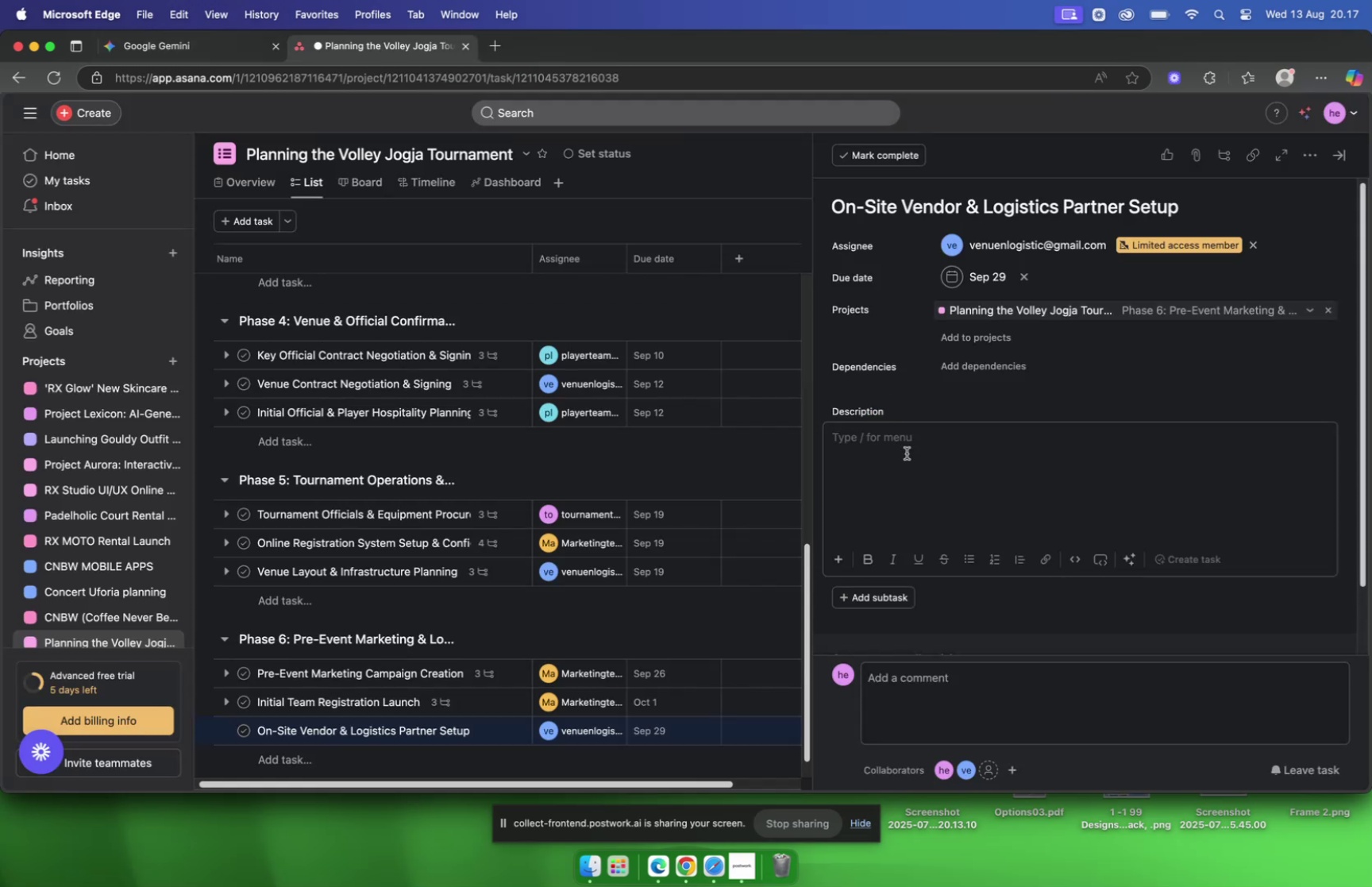 
left_click([907, 457])
 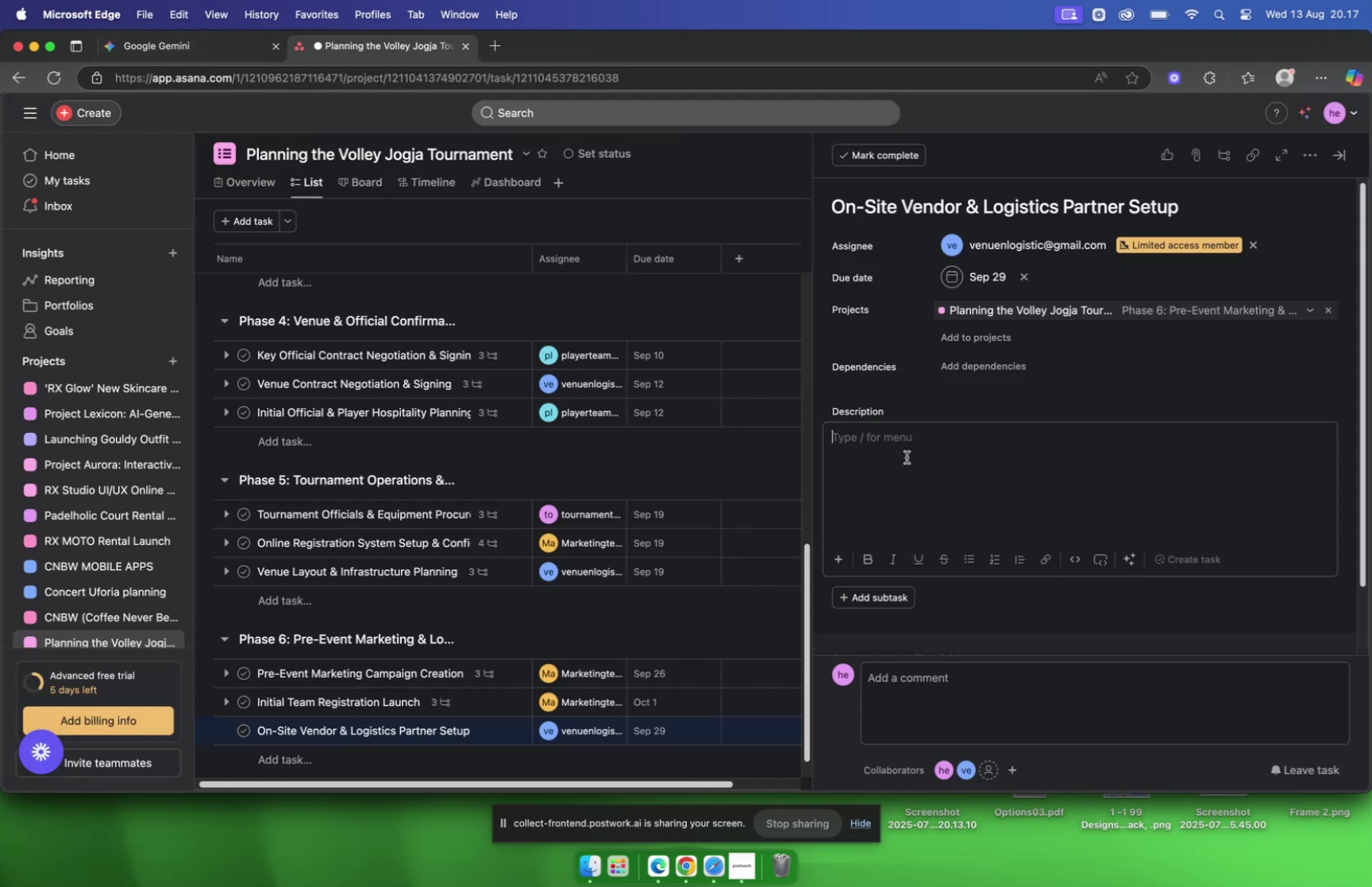 
key(Meta+V)
 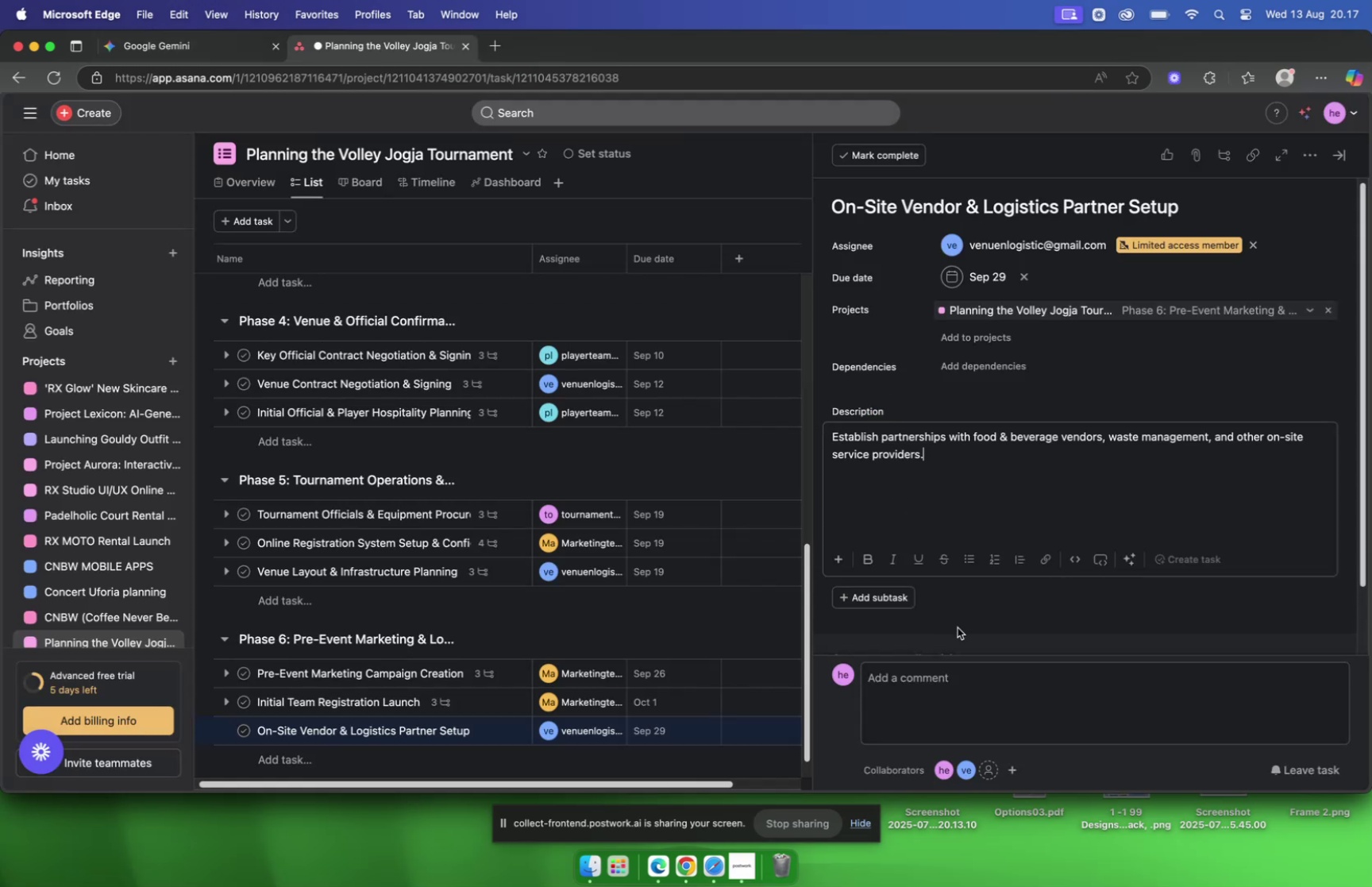 
left_click([969, 604])
 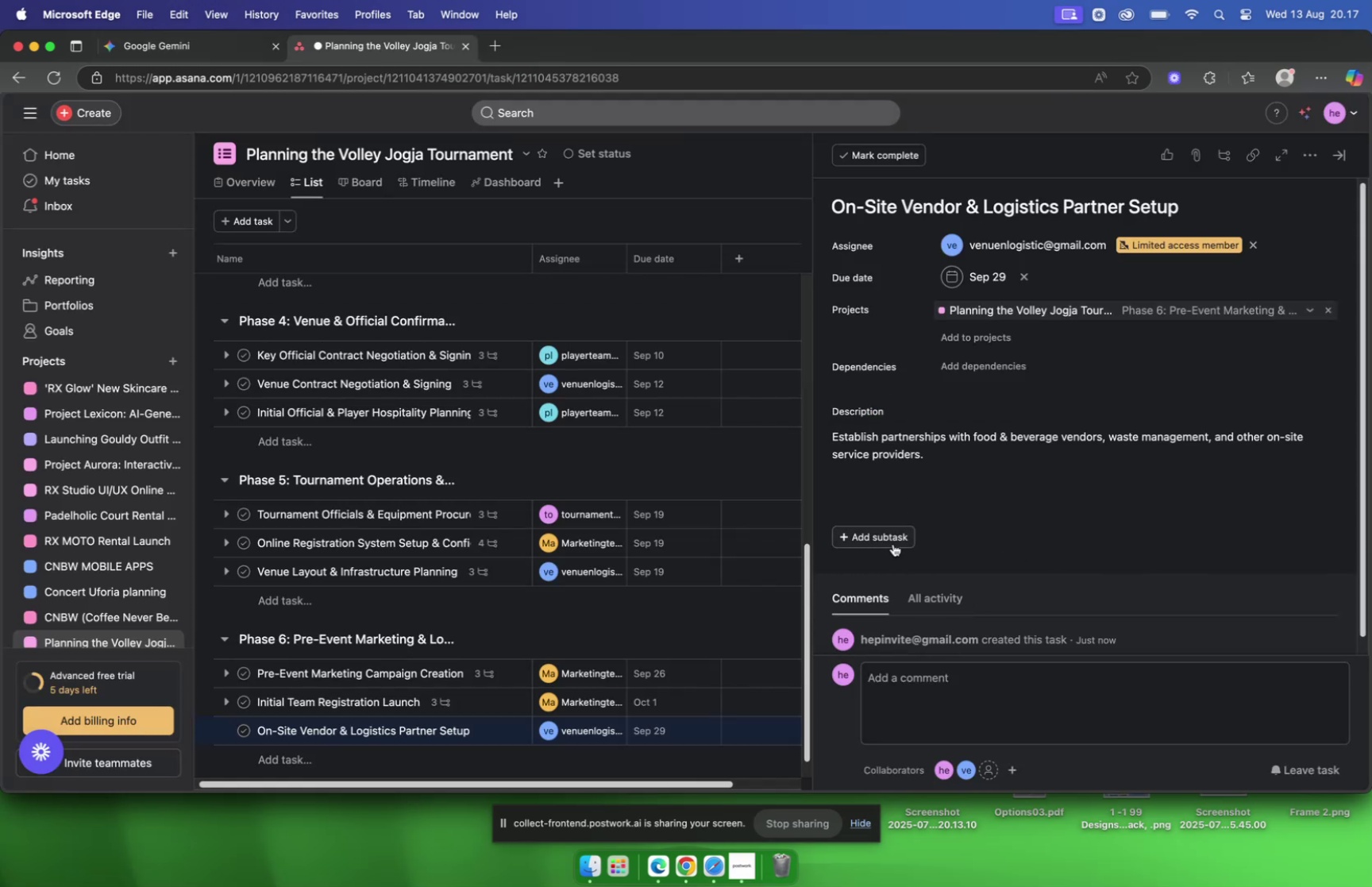 
left_click([892, 542])
 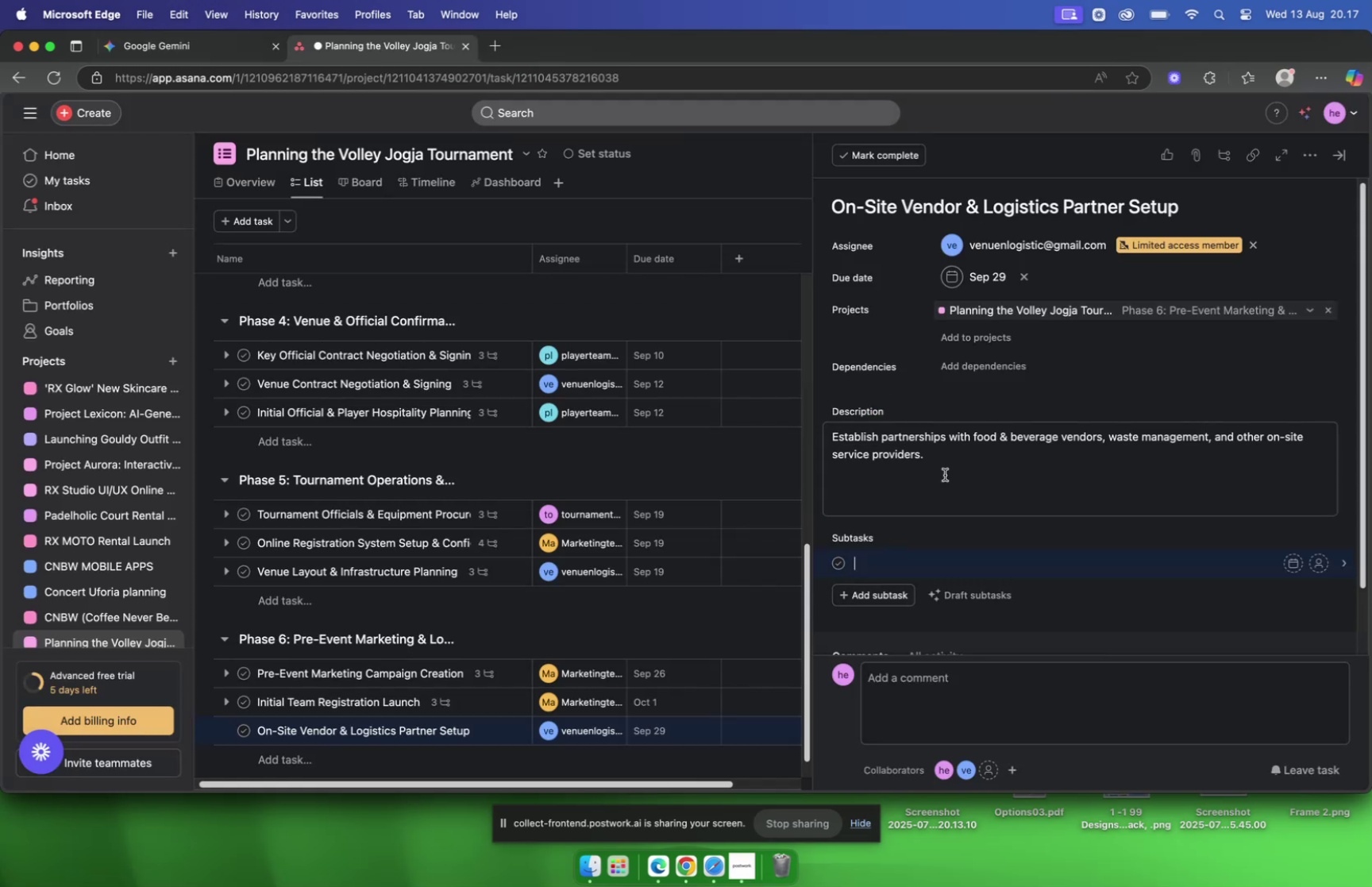 
scroll: coordinate [963, 456], scroll_direction: down, amount: 2.0
 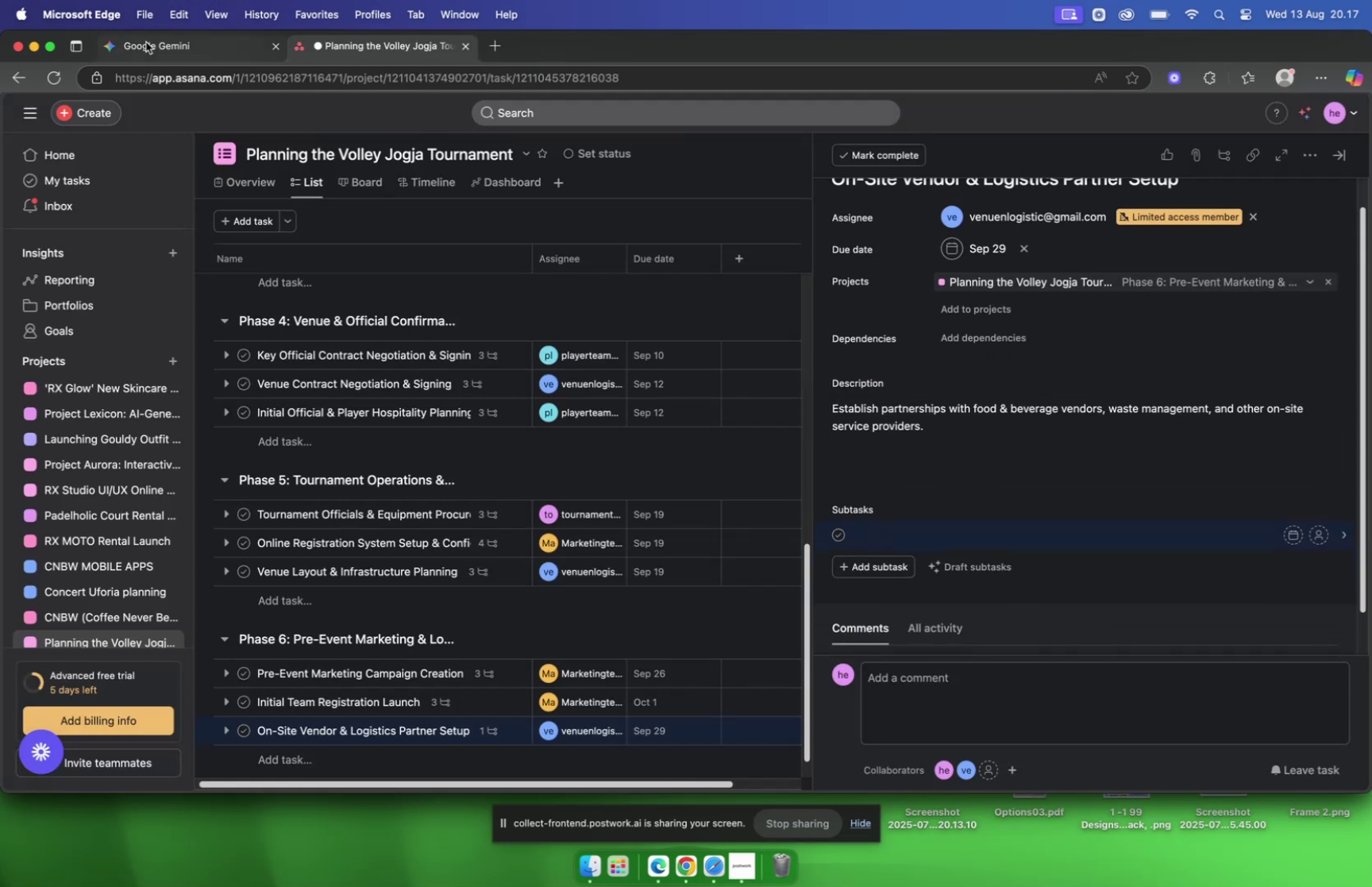 
left_click([146, 43])
 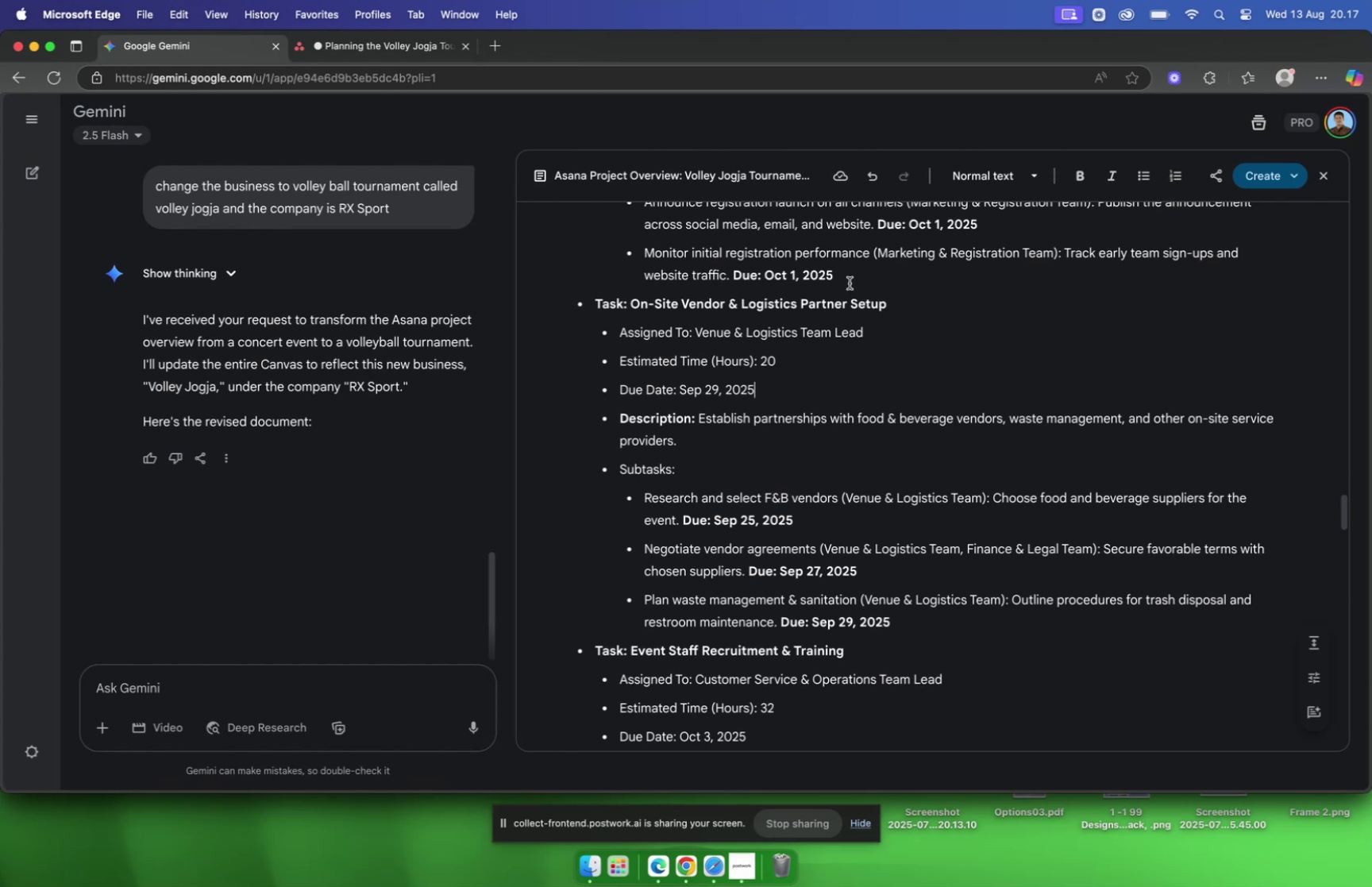 
scroll: coordinate [849, 285], scroll_direction: down, amount: 2.0
 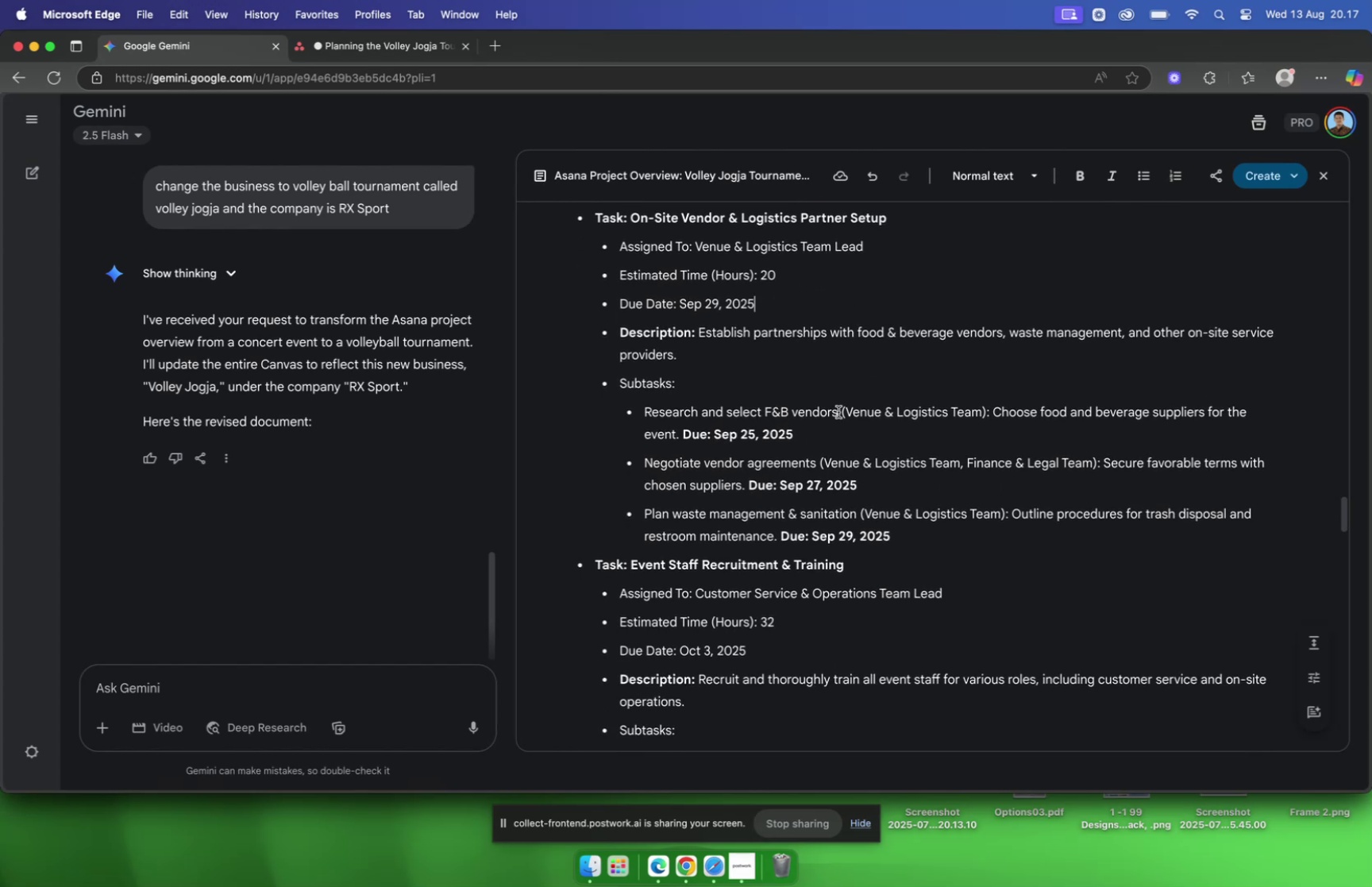 
left_click_drag(start_coordinate=[838, 411], to_coordinate=[642, 419])
 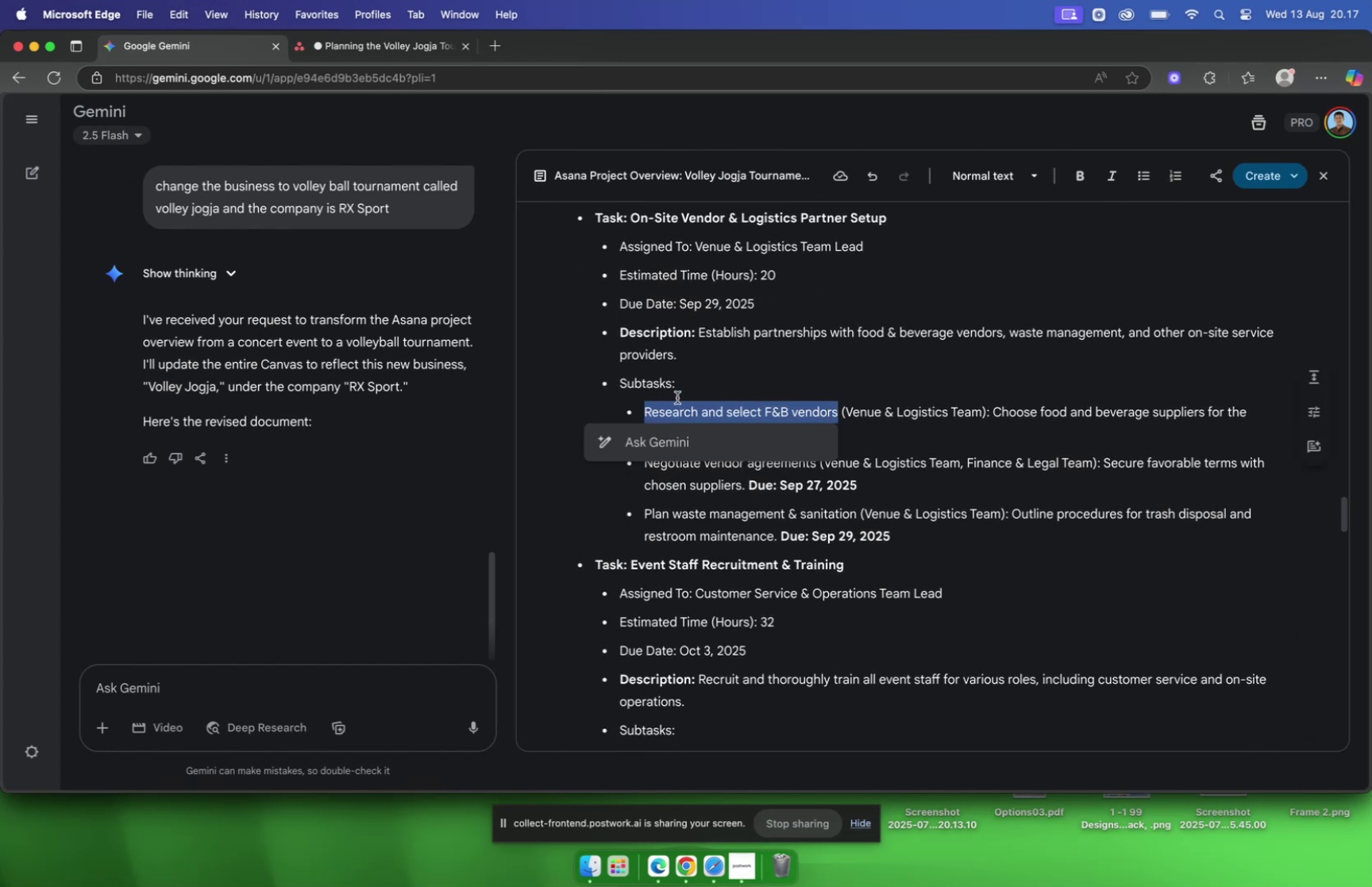 
key(Meta+C)
 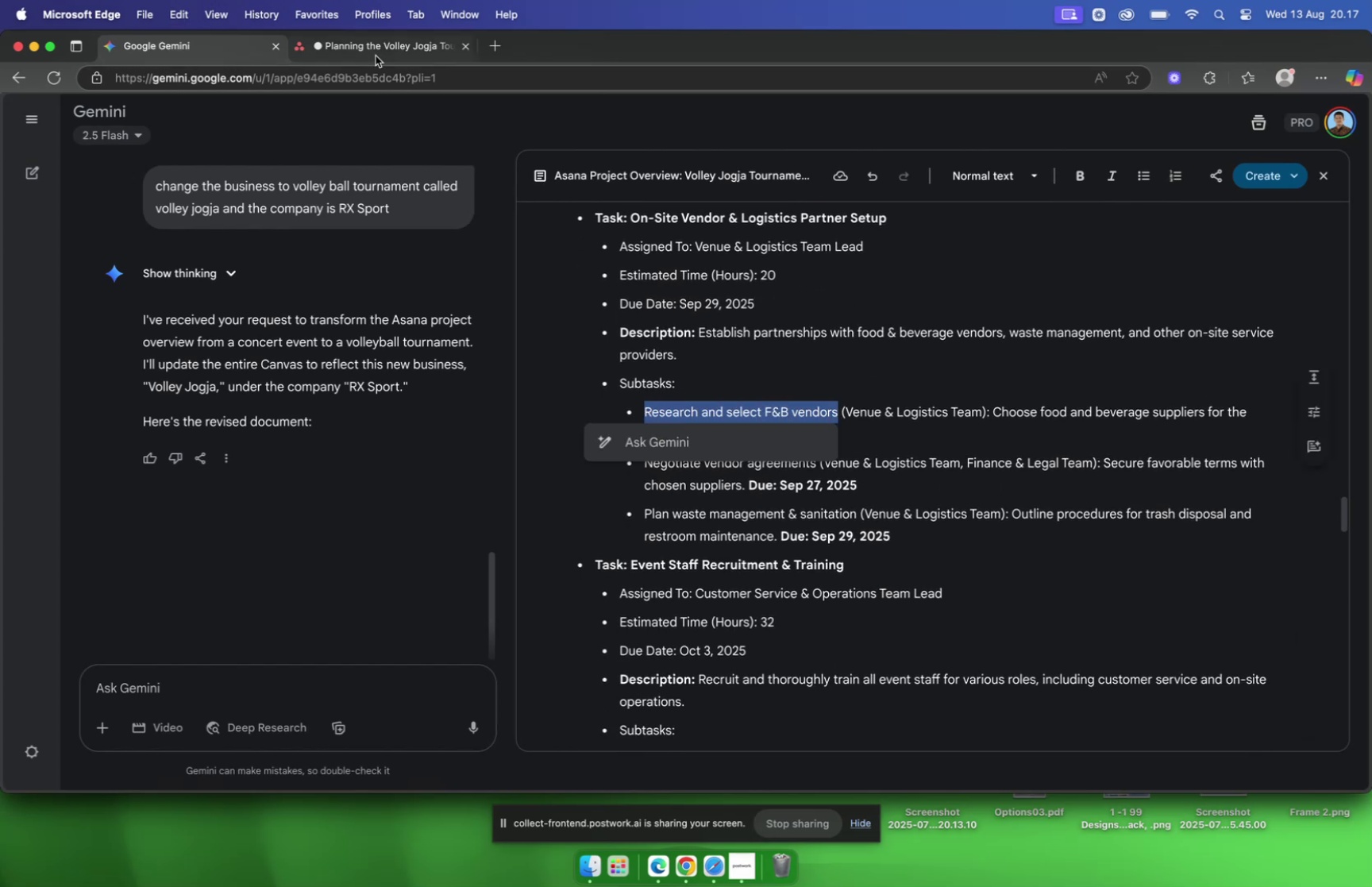 
left_click([374, 53])
 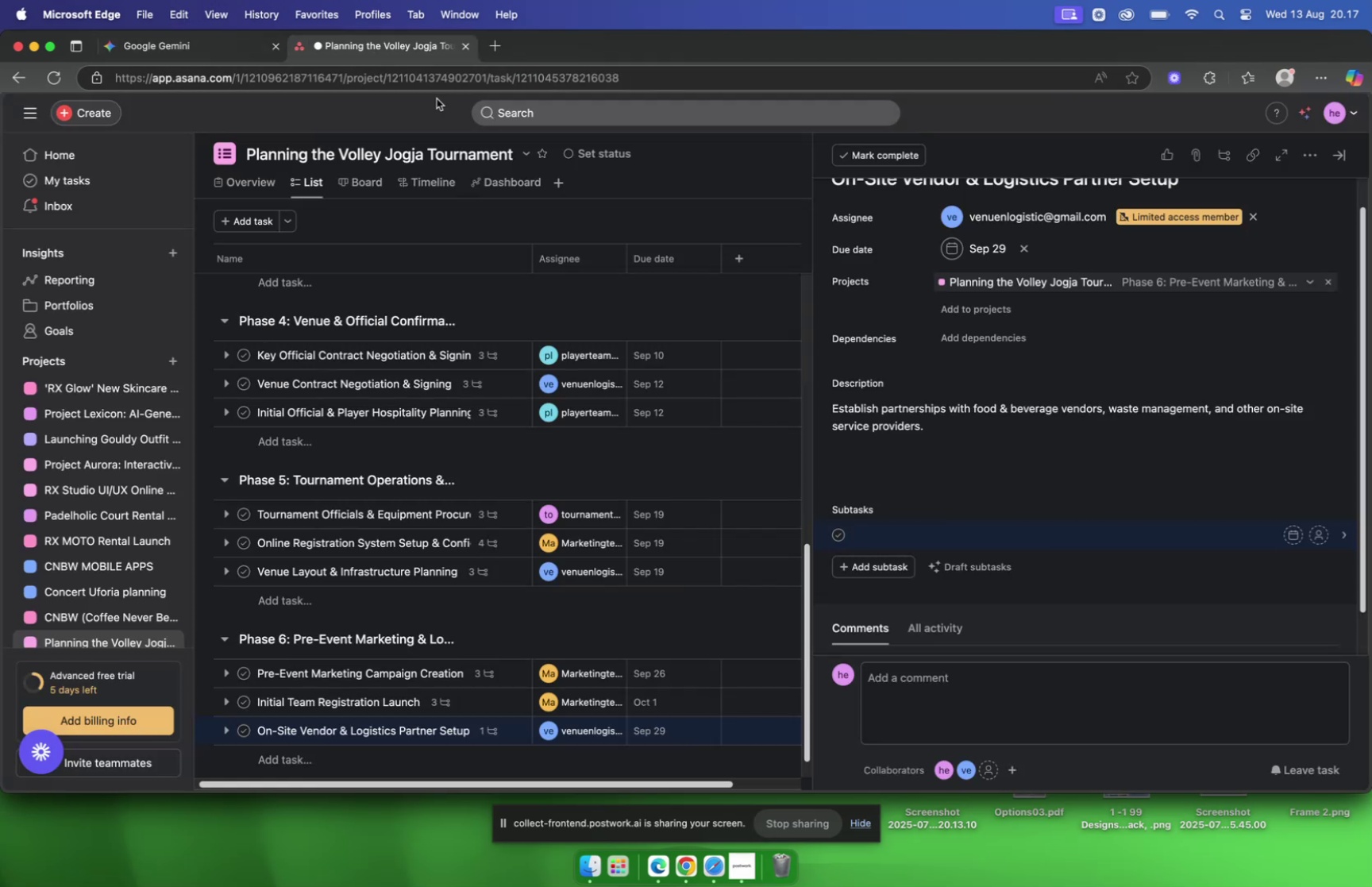 
key(Meta+V)
 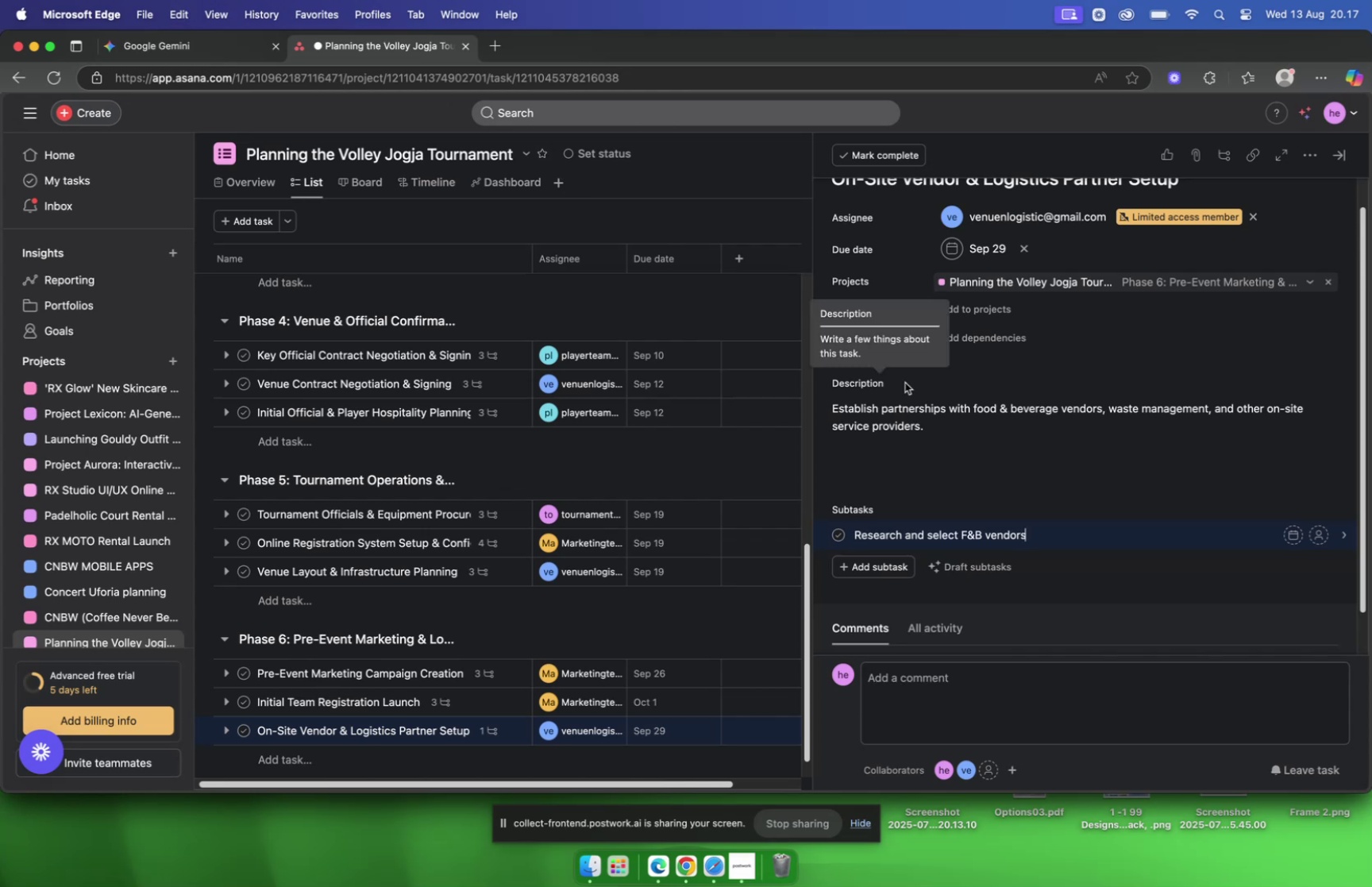 
scroll: coordinate [905, 382], scroll_direction: down, amount: 3.0
 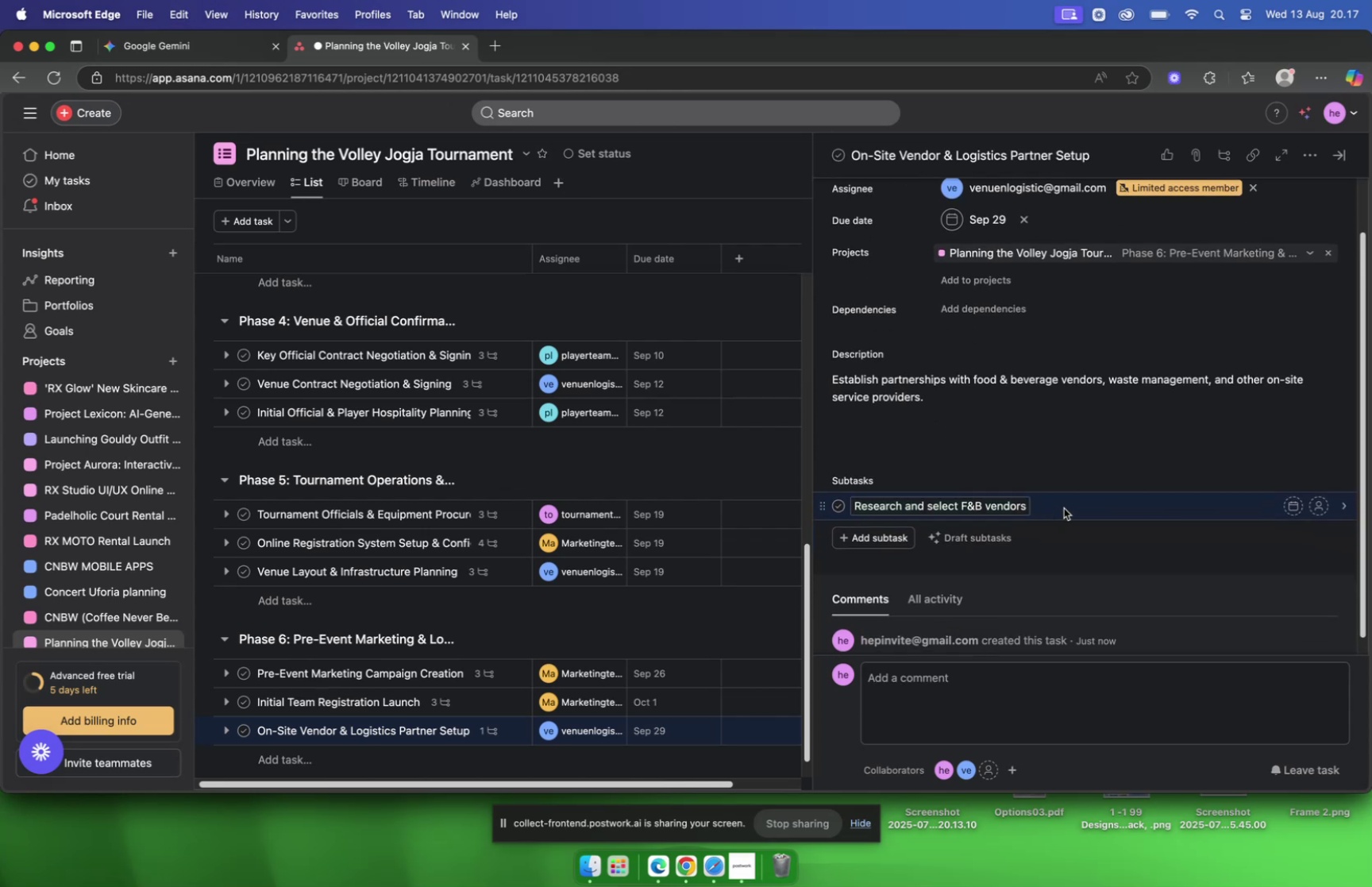 
left_click([1064, 507])
 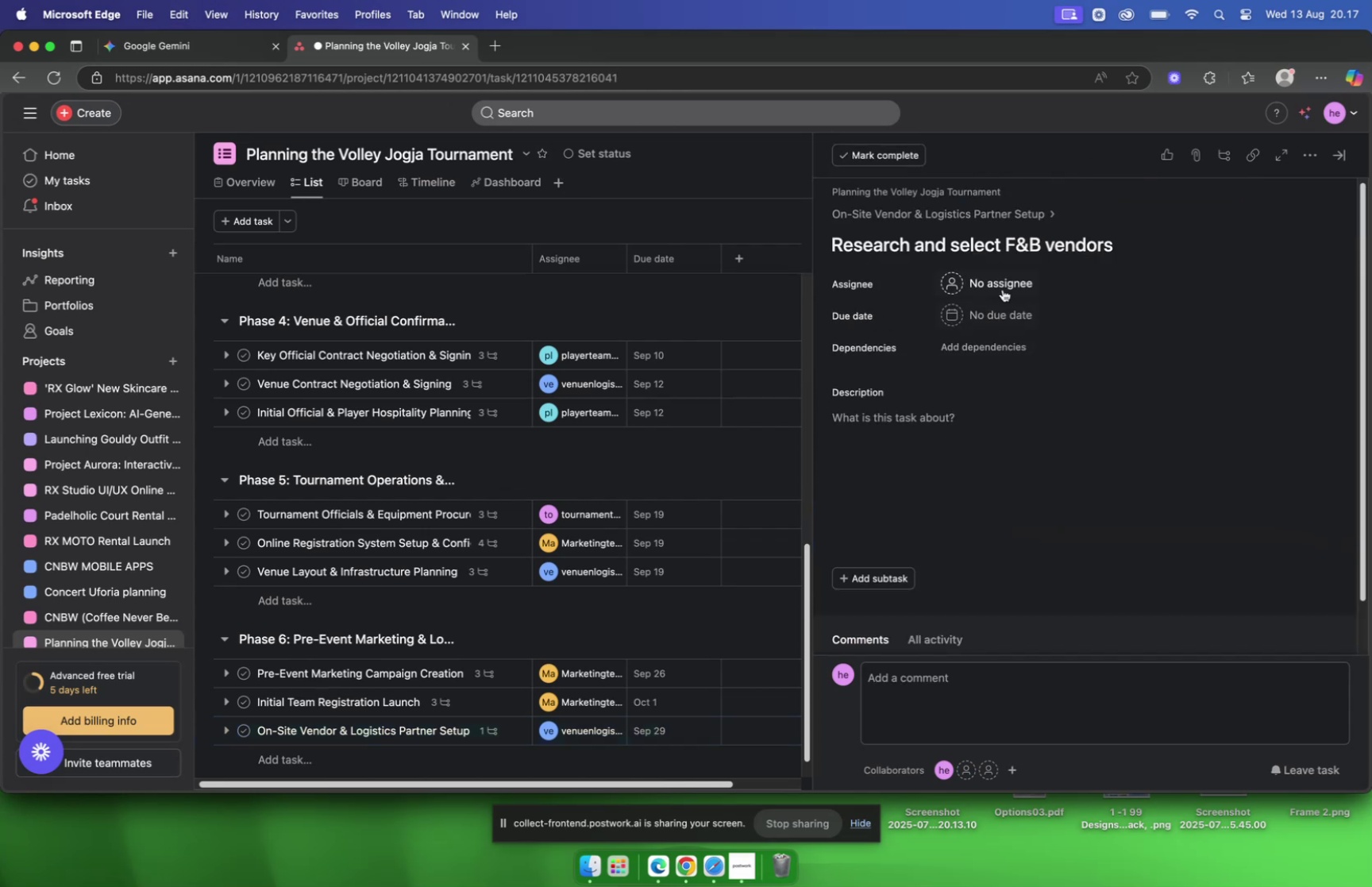 
left_click([1000, 285])
 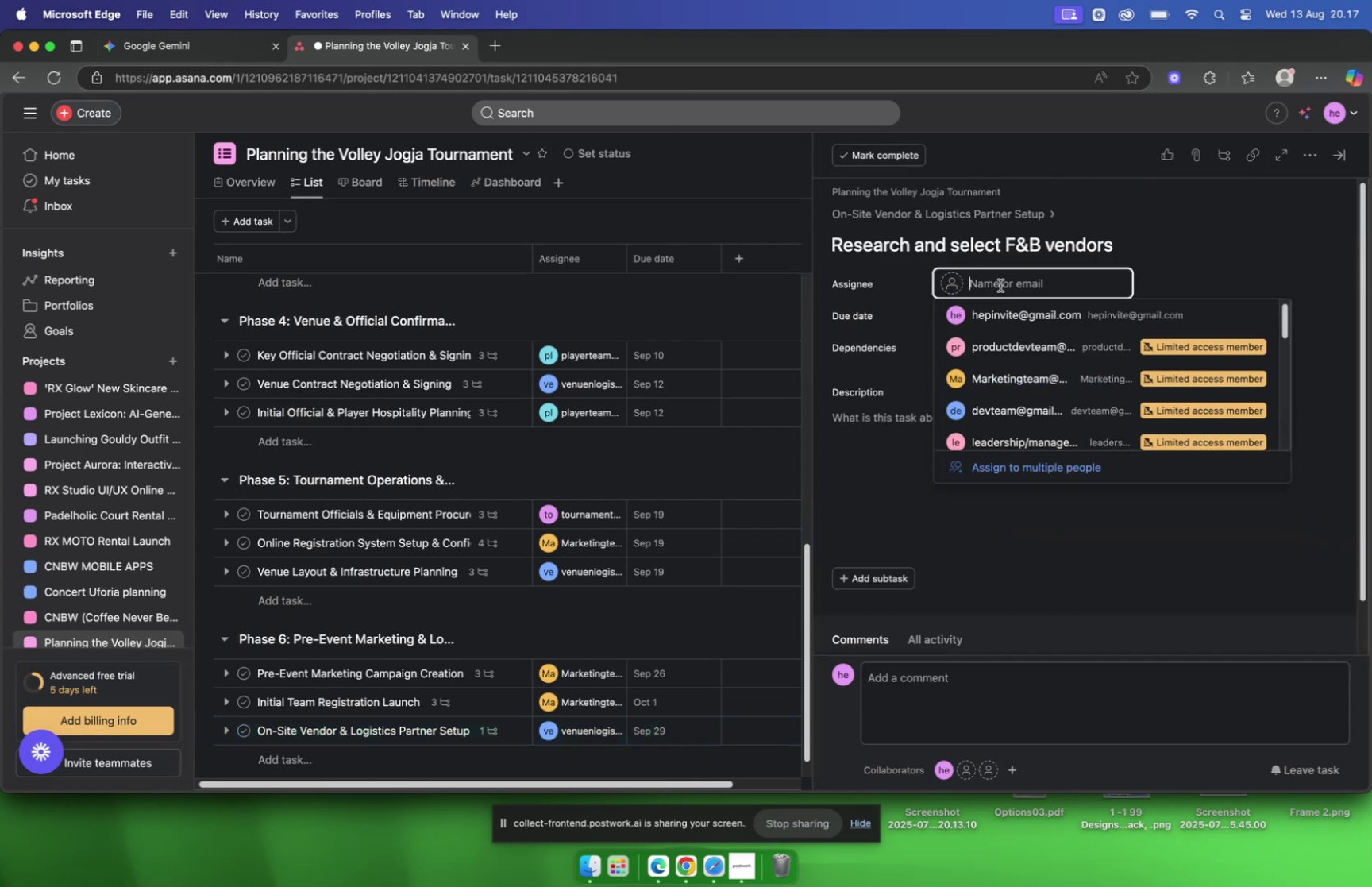 
type(venue)
 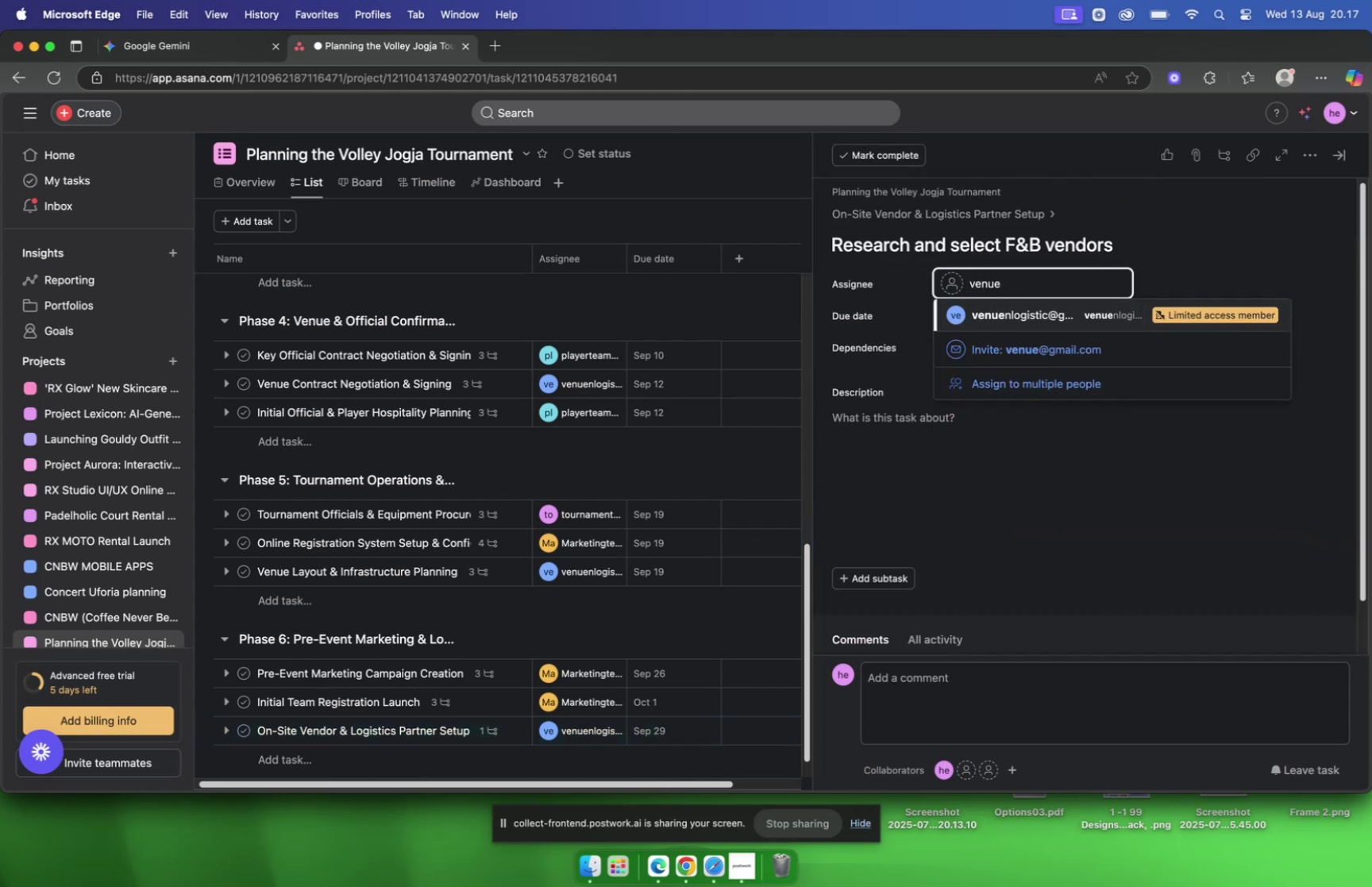 
key(Enter)
 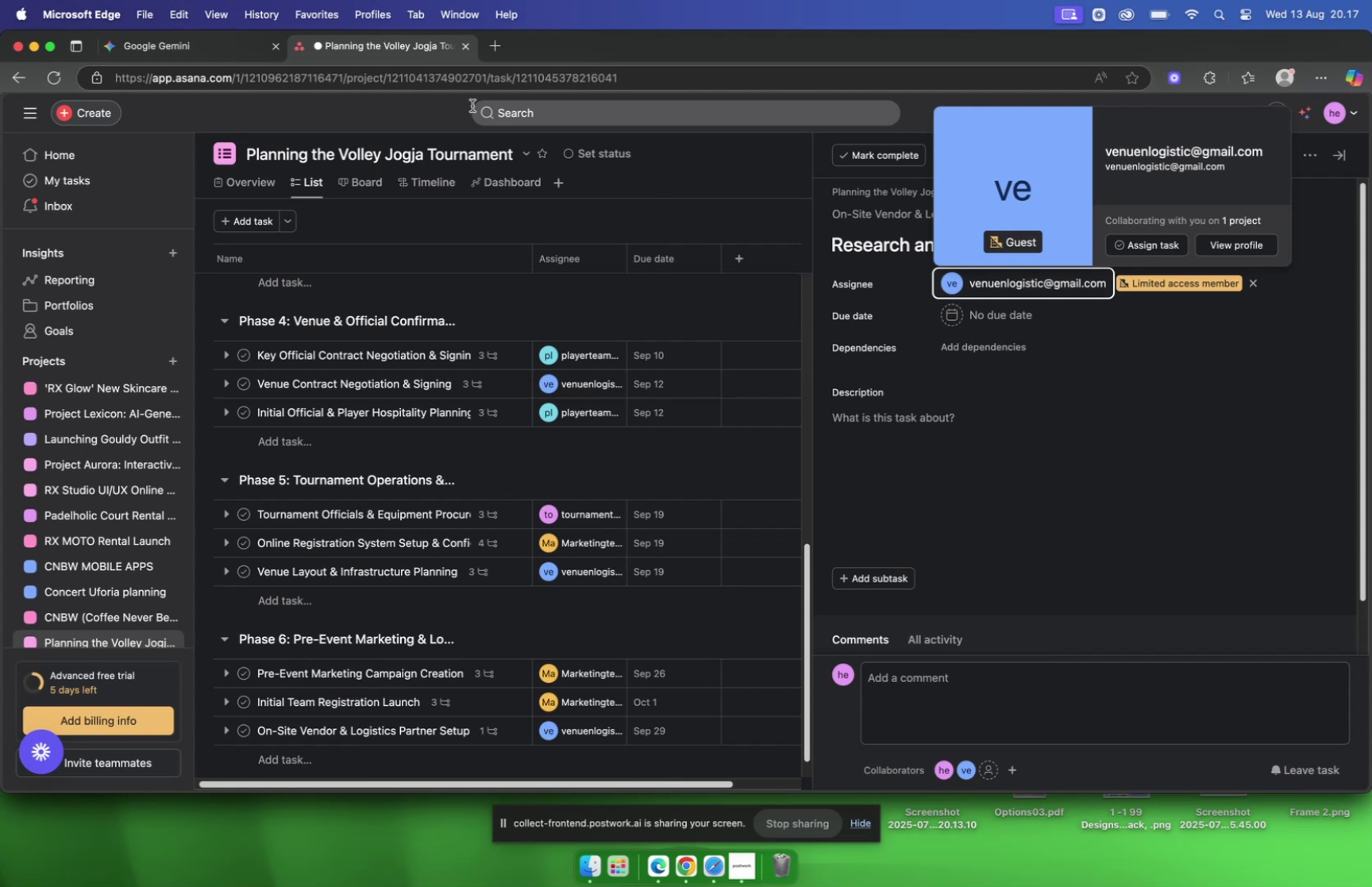 
left_click([208, 49])
 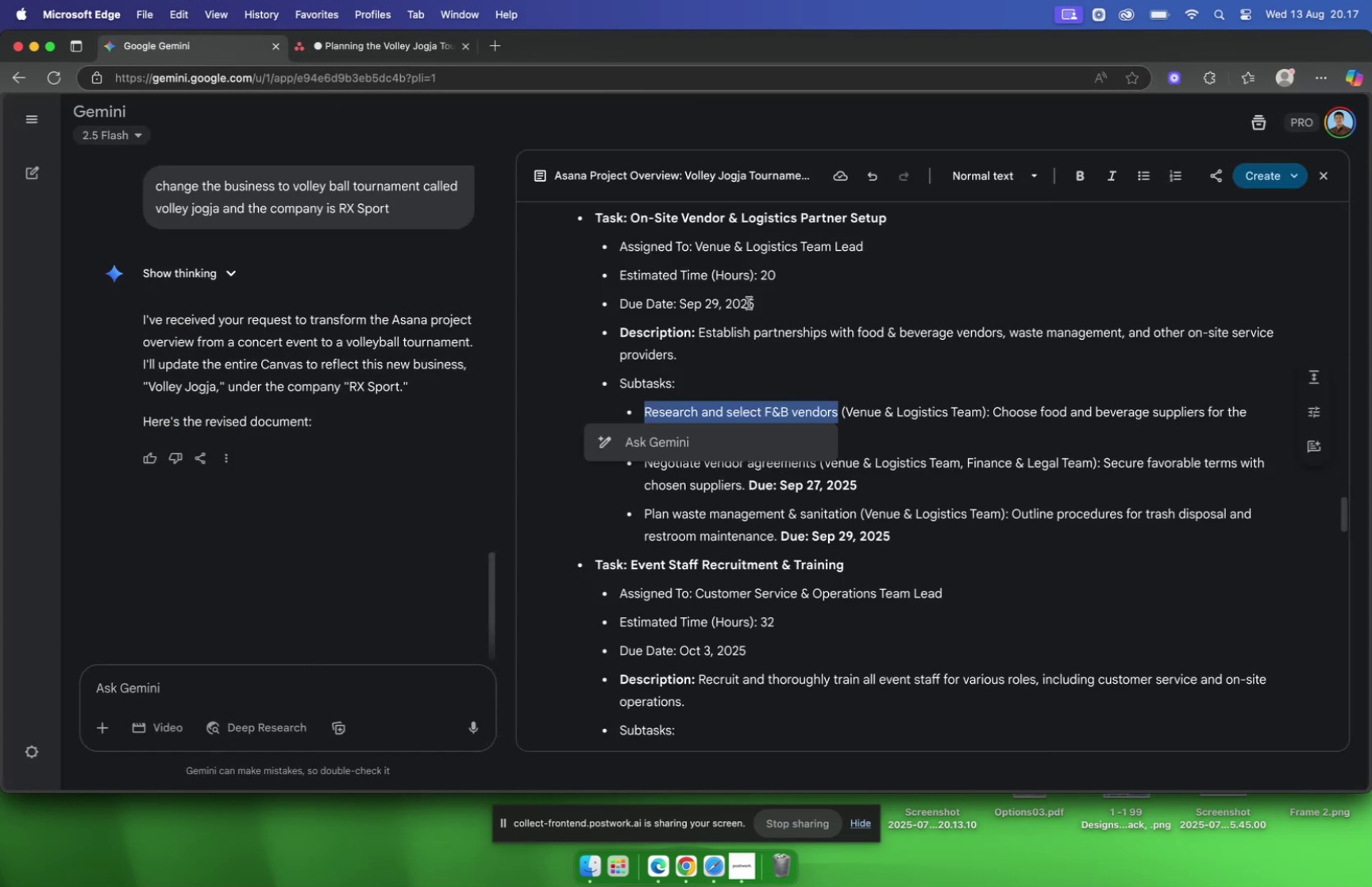 
left_click([765, 321])
 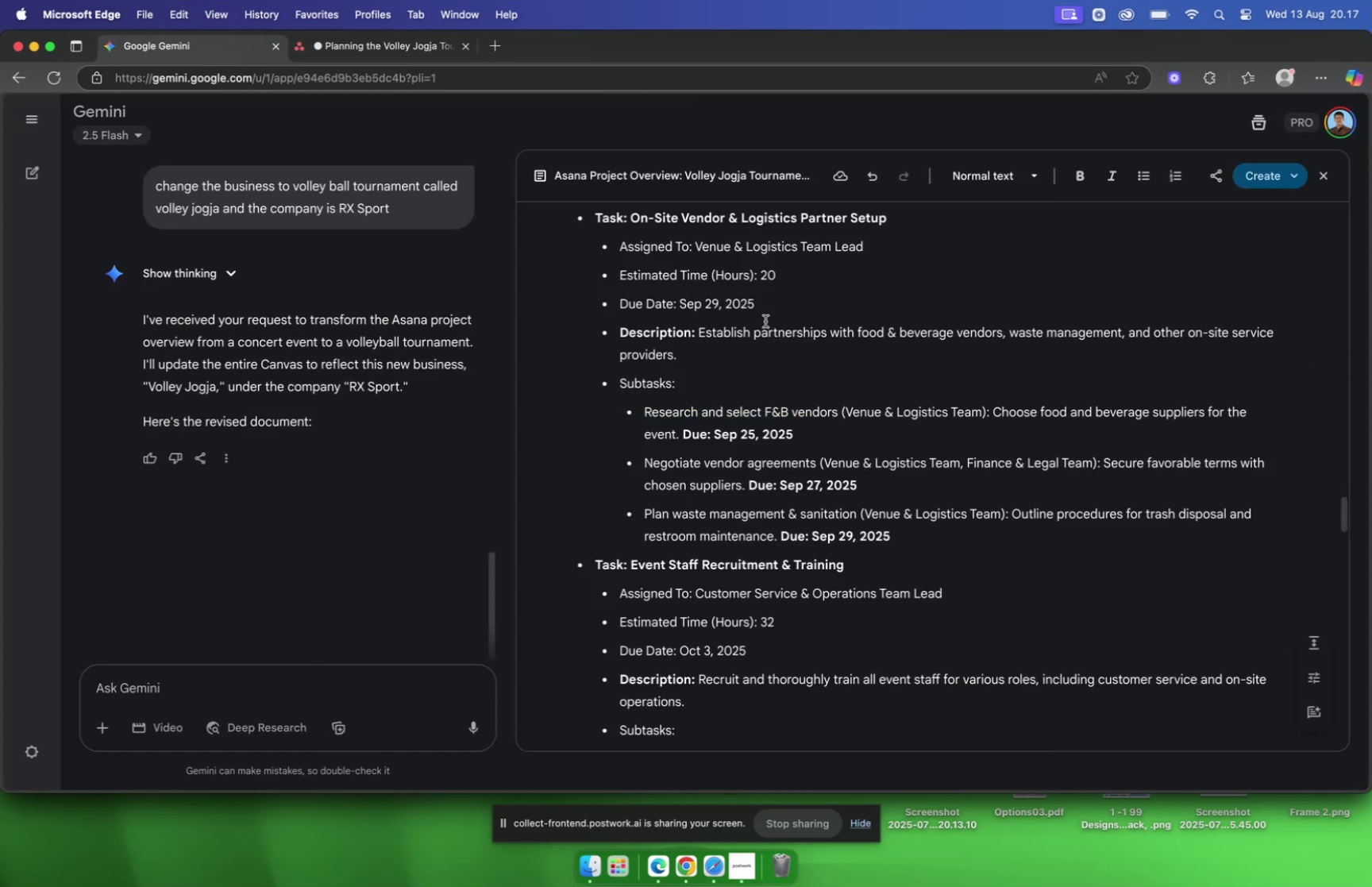 
scroll: coordinate [765, 318], scroll_direction: down, amount: 4.0
 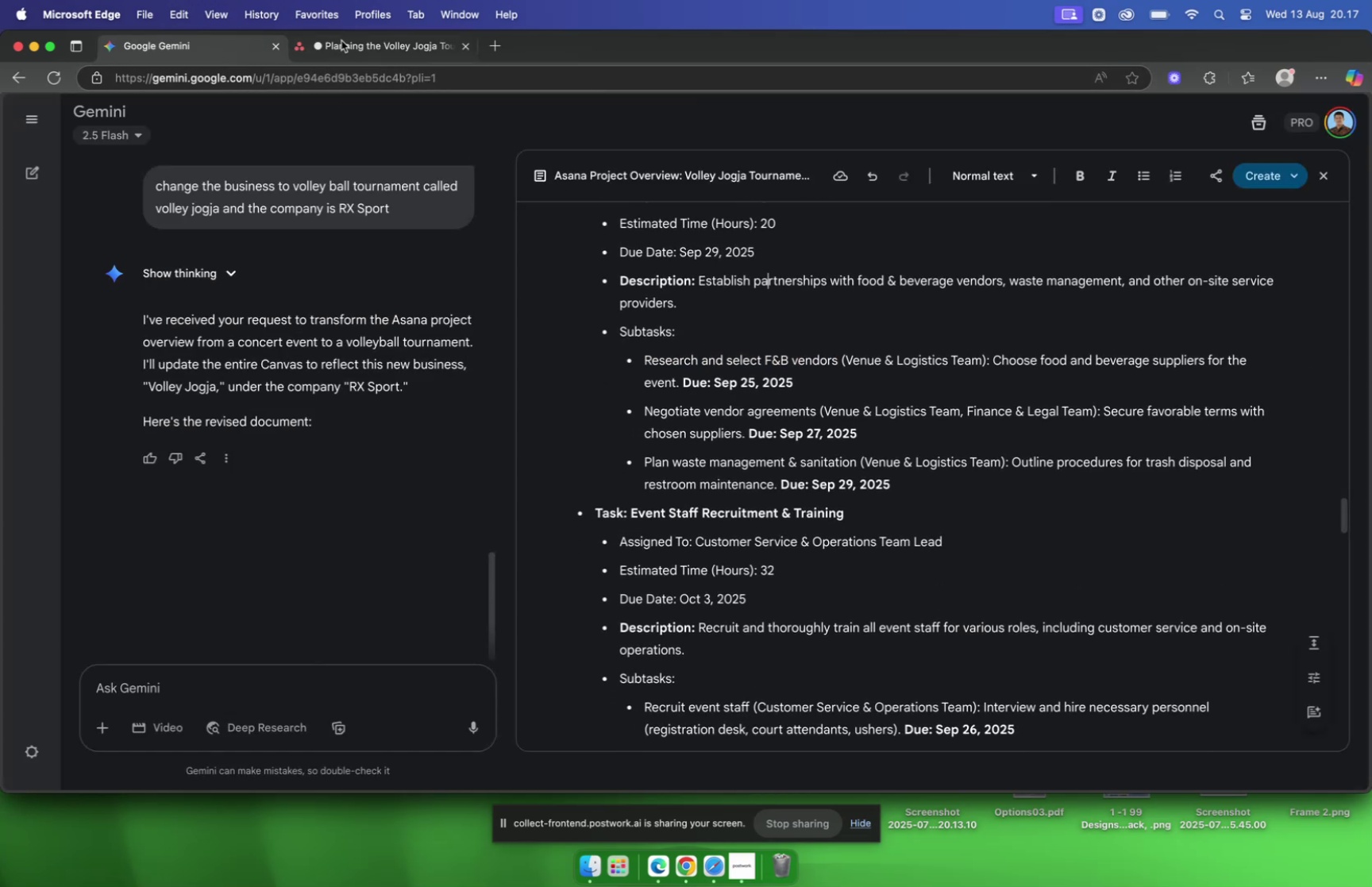 
left_click([343, 43])
 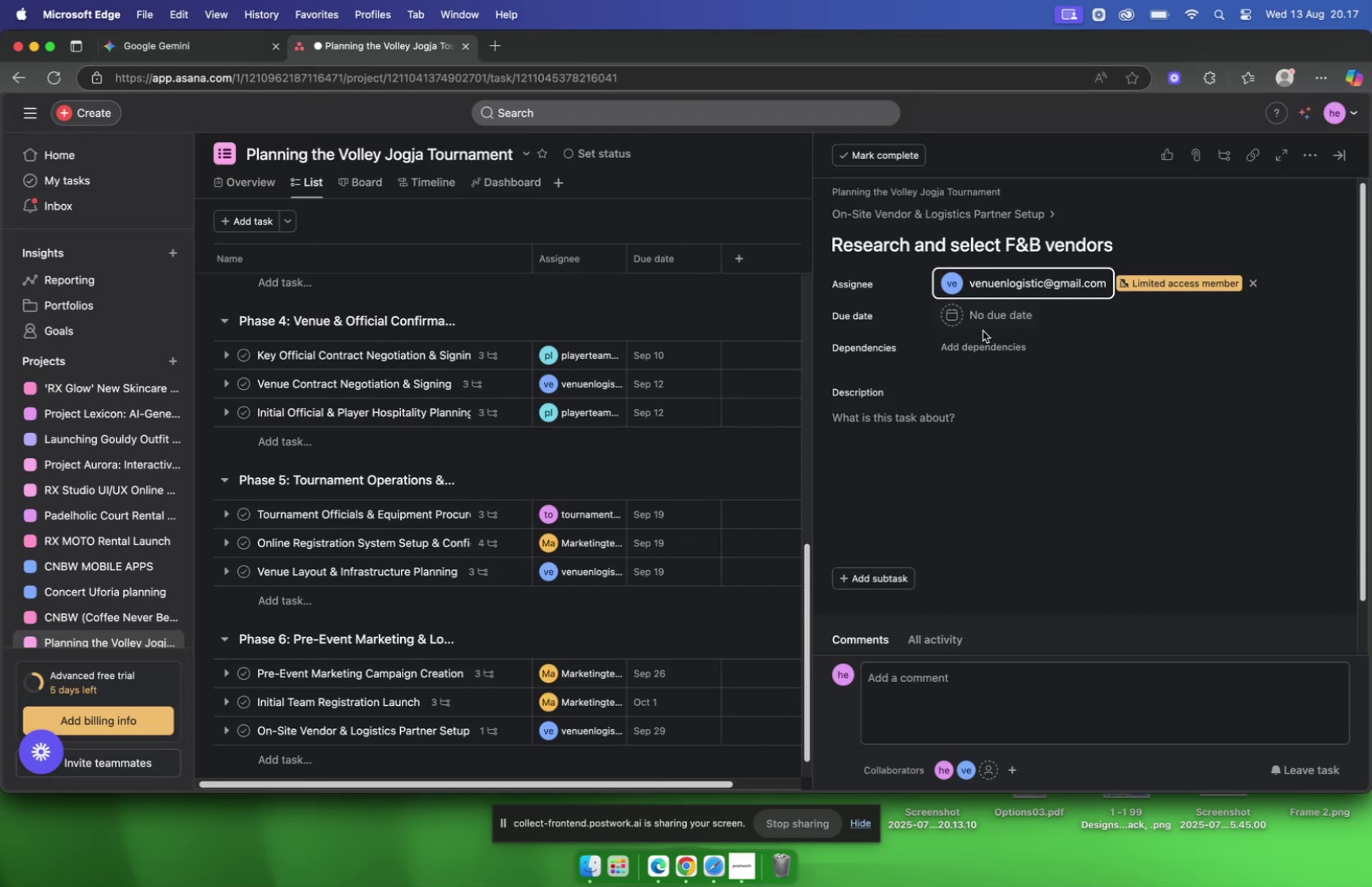 
left_click([981, 320])
 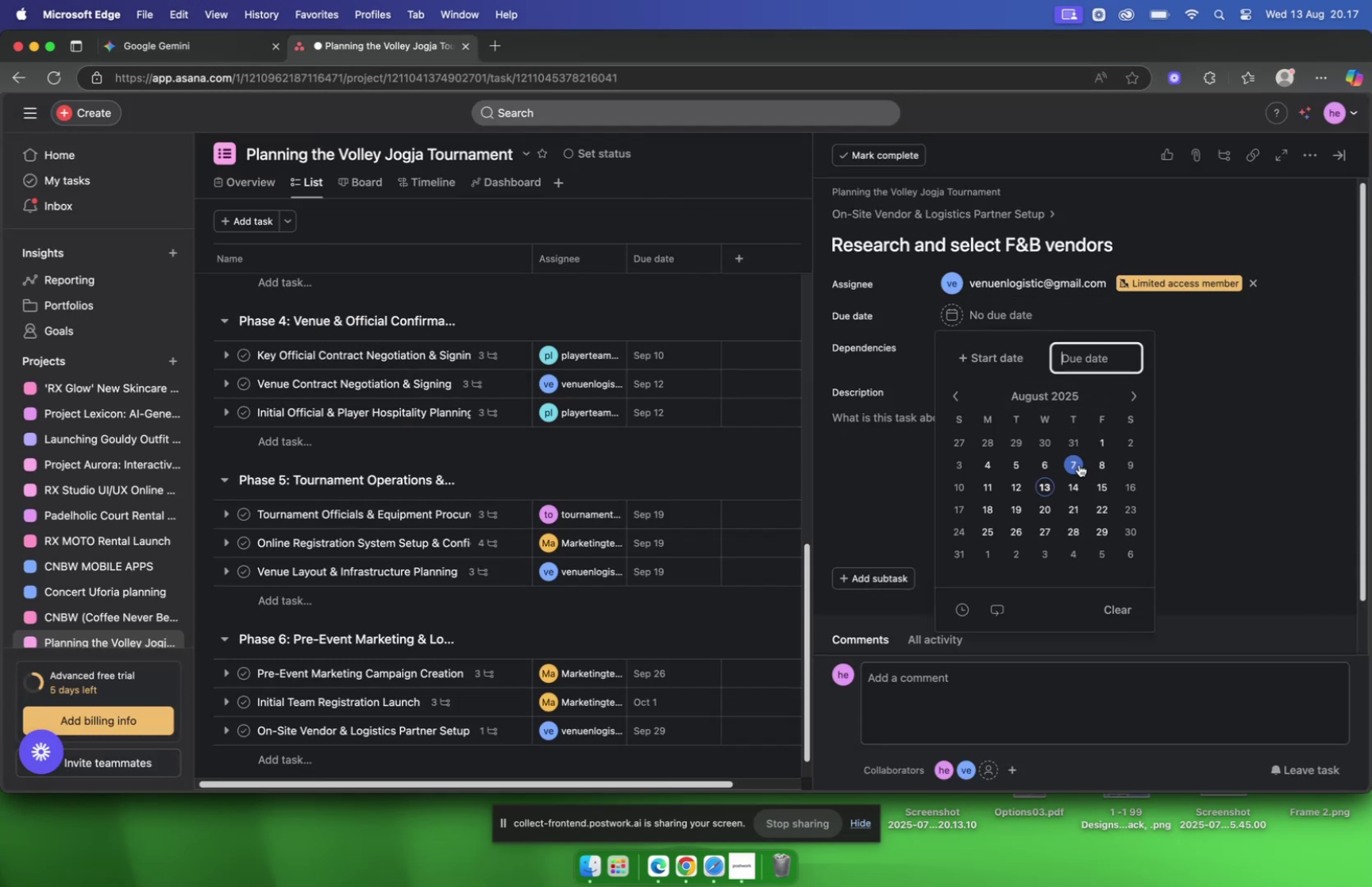 
left_click([1131, 403])
 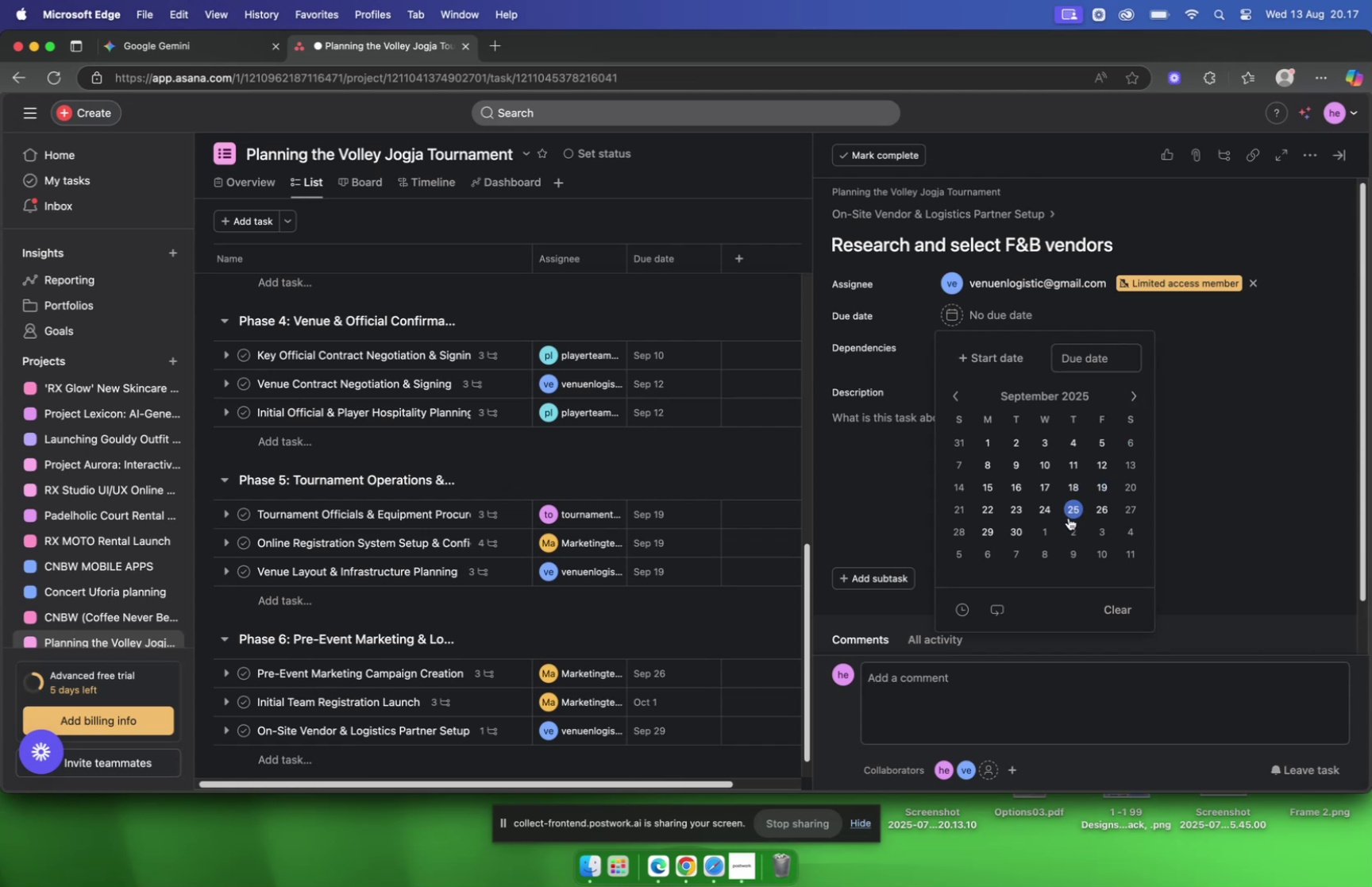 
left_click([1069, 515])
 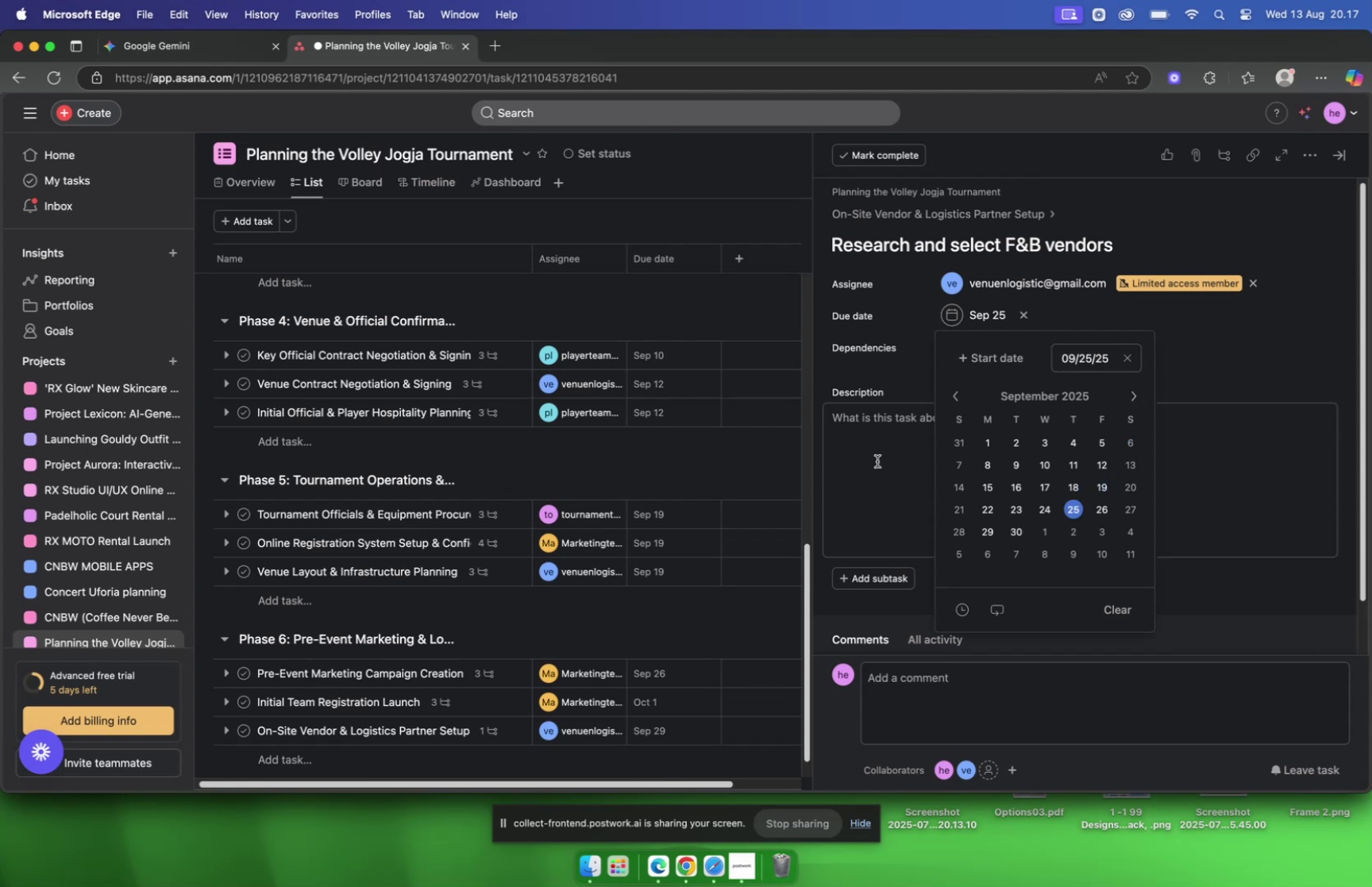 
left_click([877, 461])
 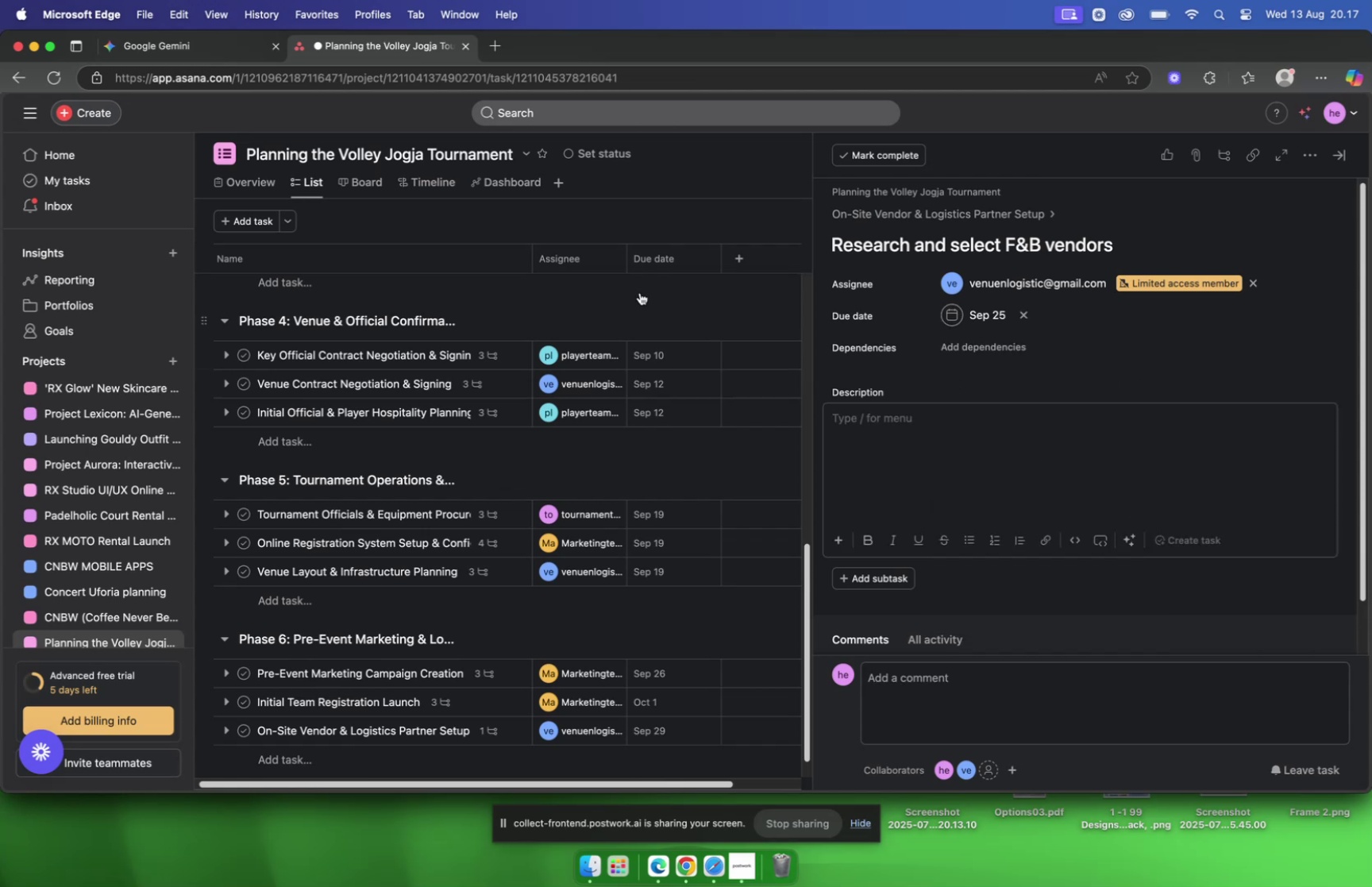 
left_click([202, 48])
 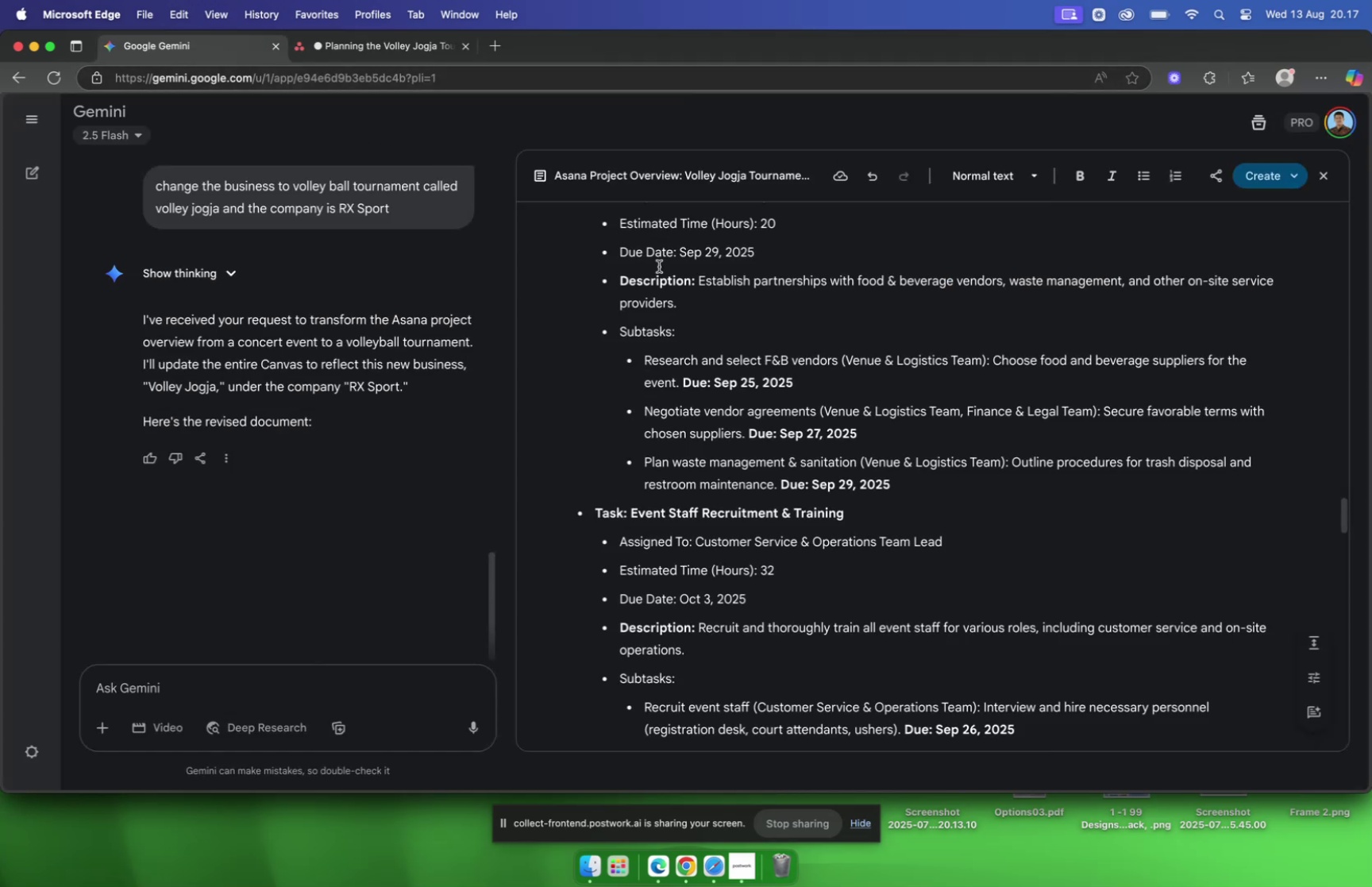 
left_click([381, 44])
 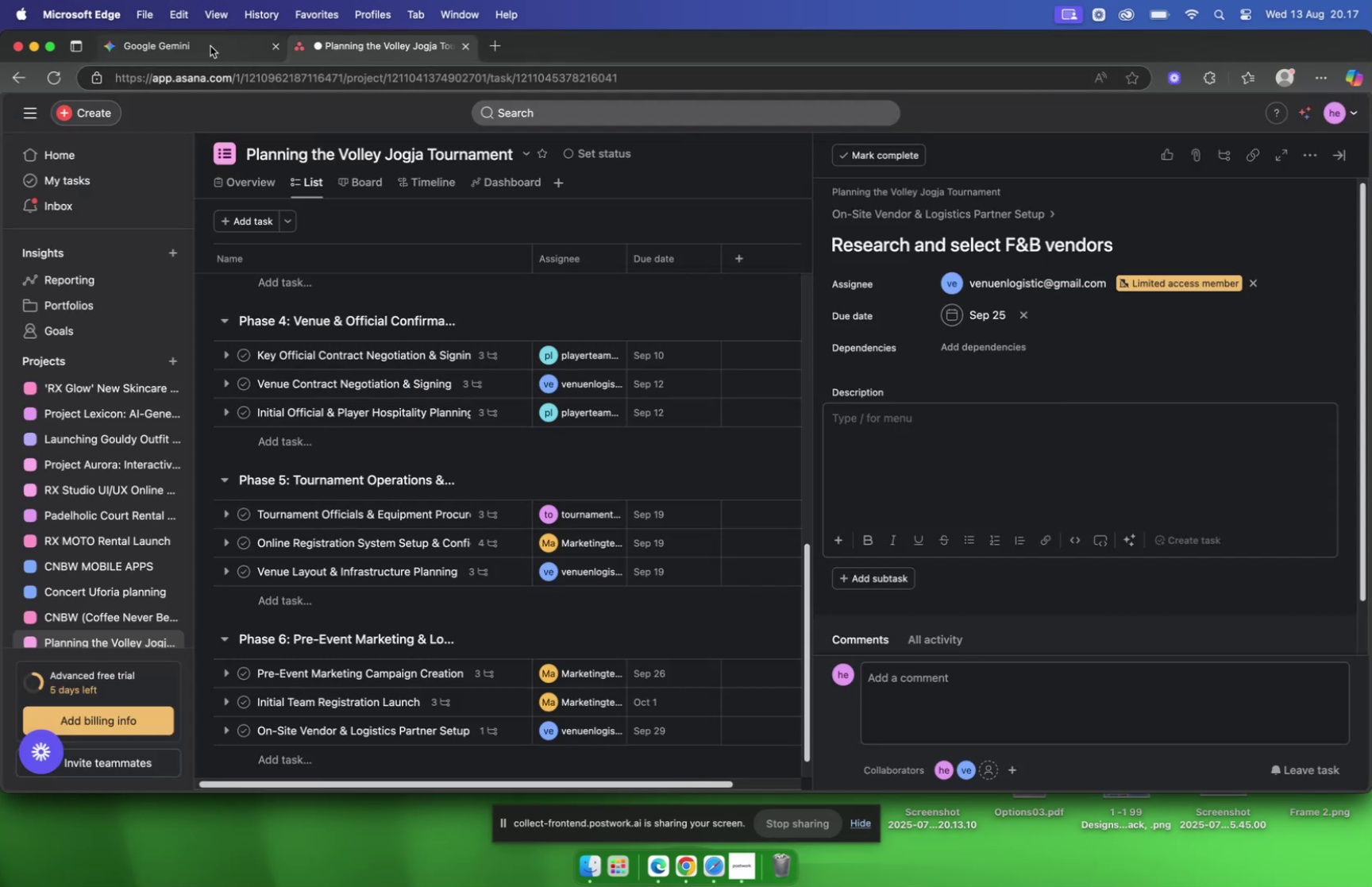 
left_click([209, 45])
 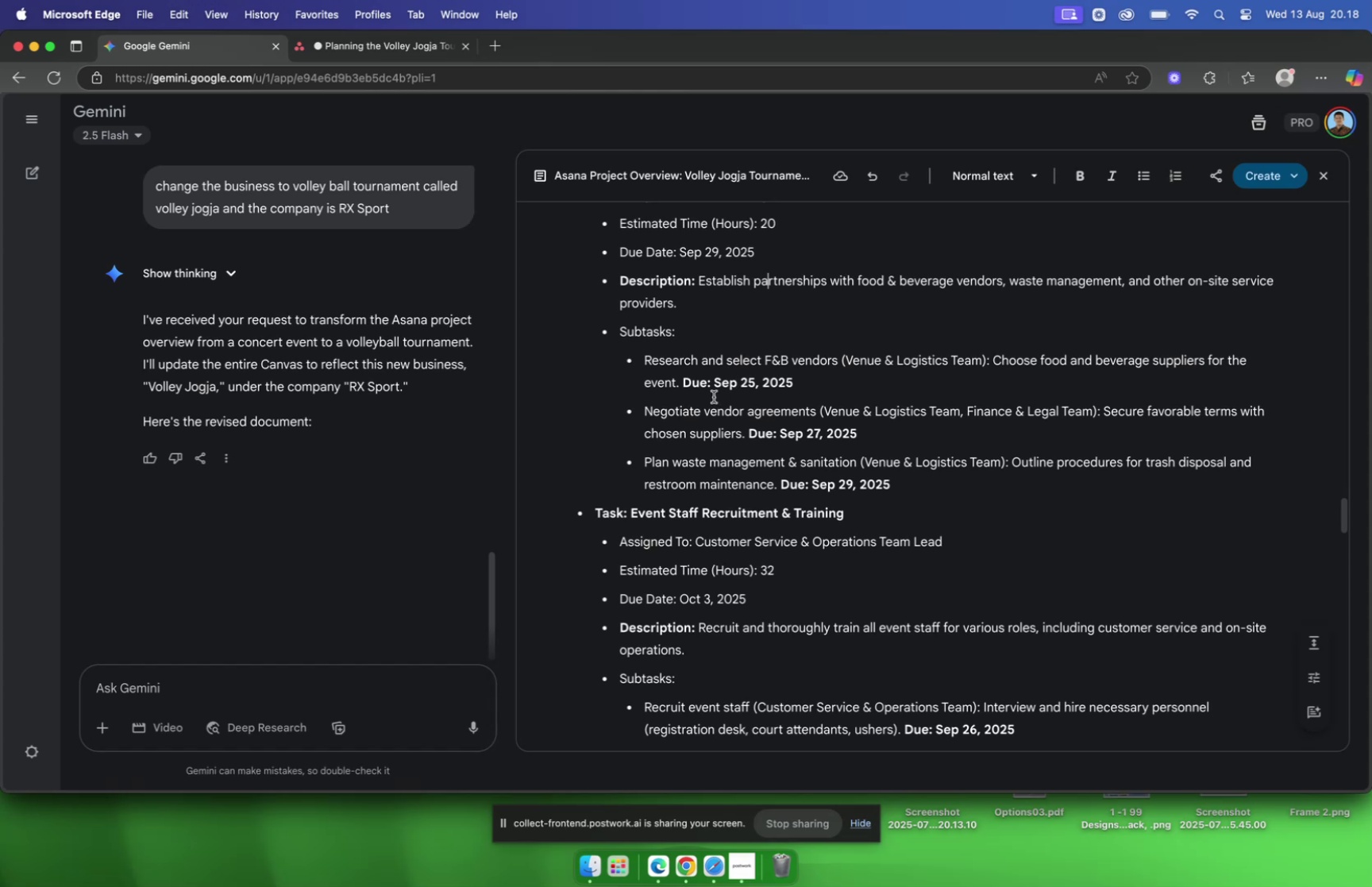 
left_click_drag(start_coordinate=[680, 384], to_coordinate=[996, 364])
 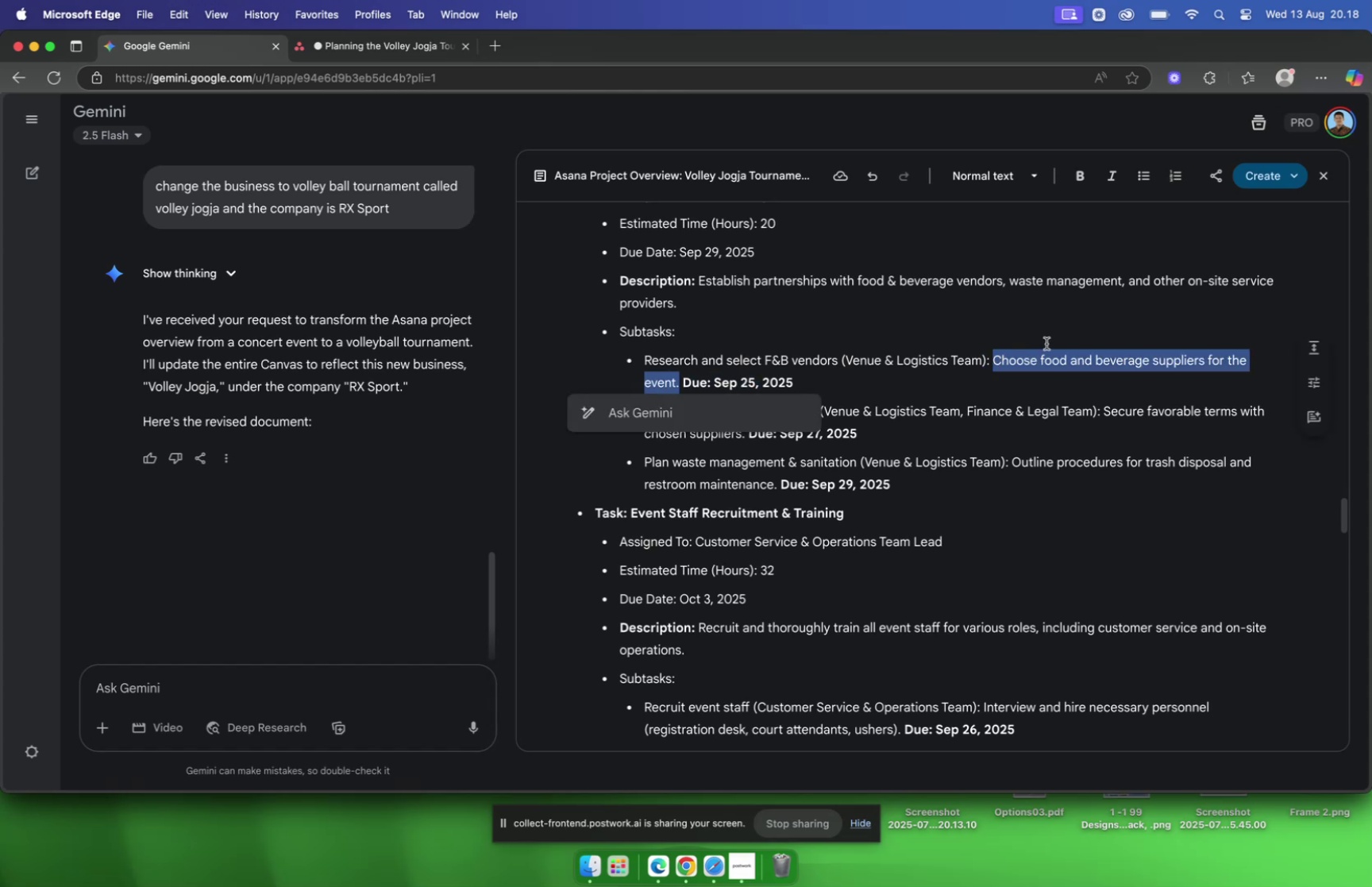 
key(Meta+C)
 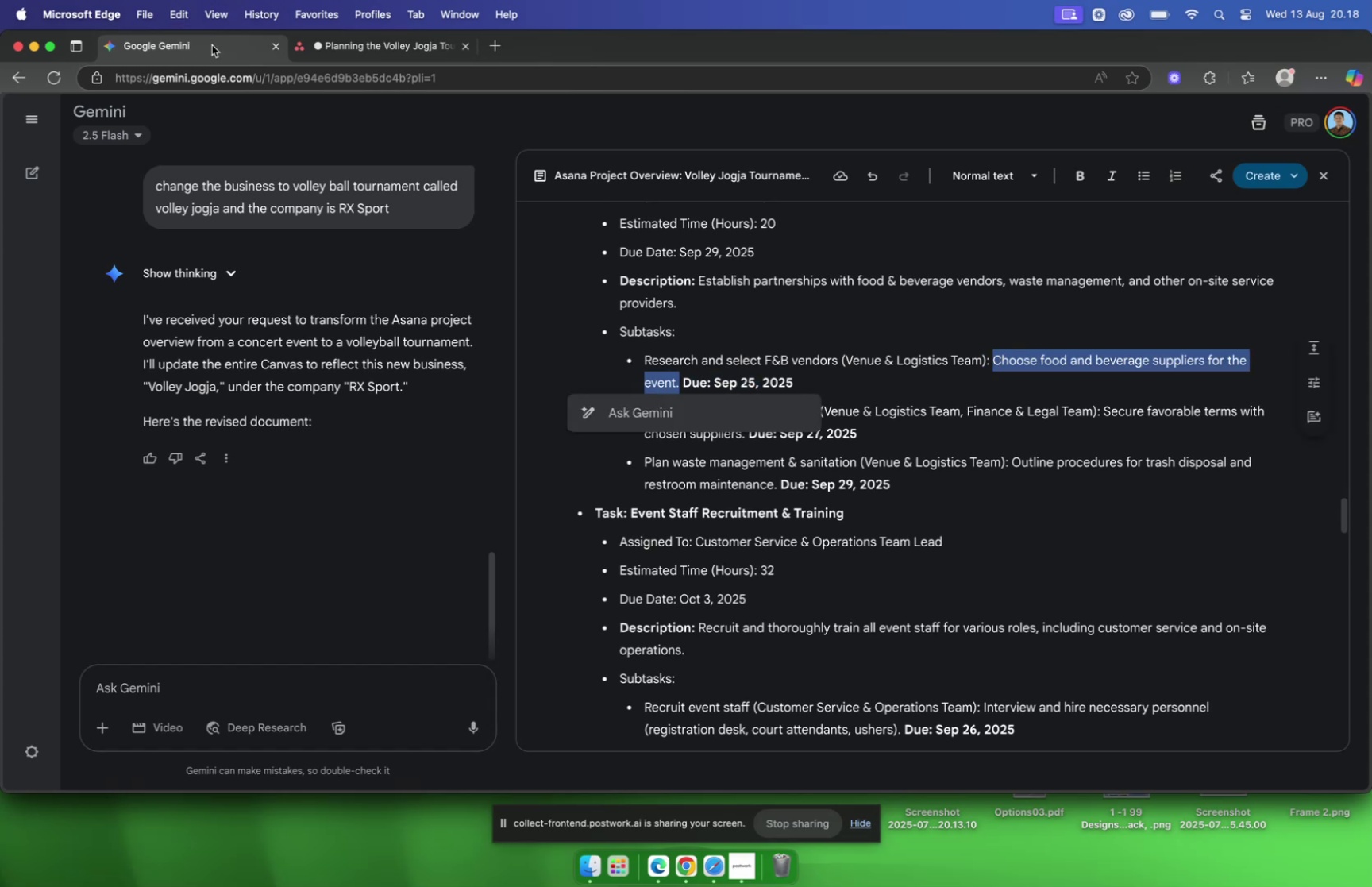 
left_click([342, 53])
 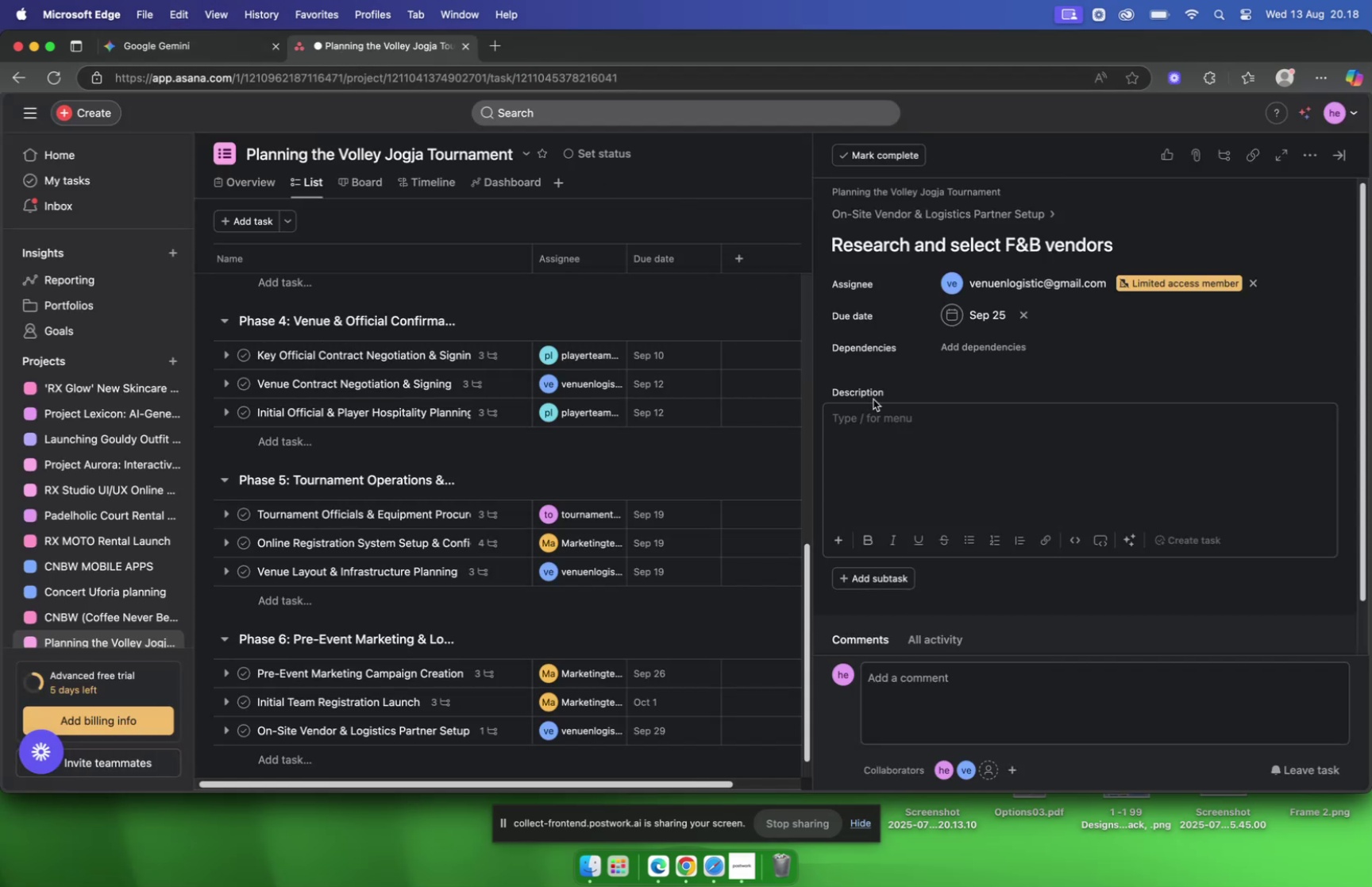 
left_click([881, 420])
 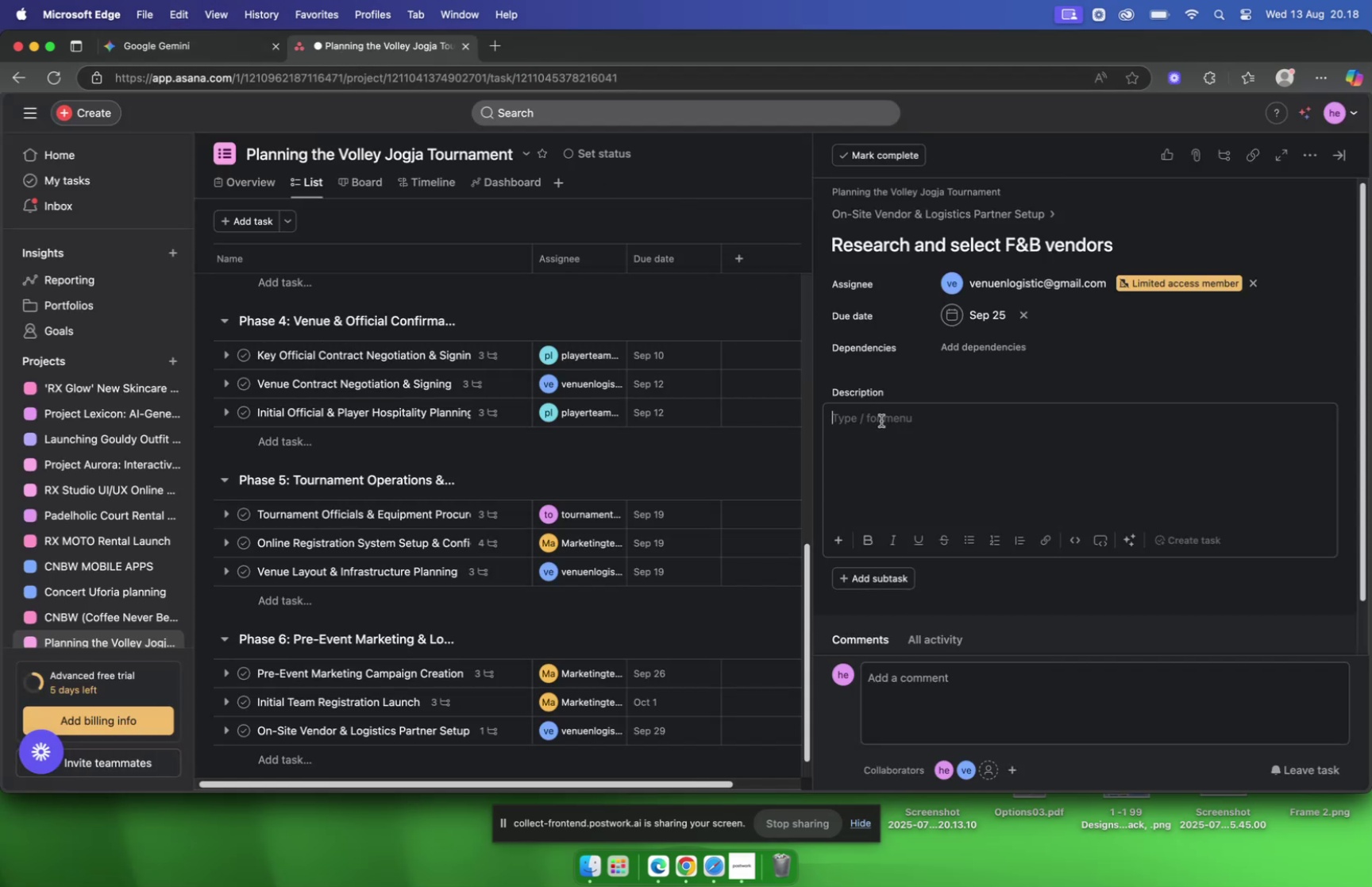 
key(Meta+V)
 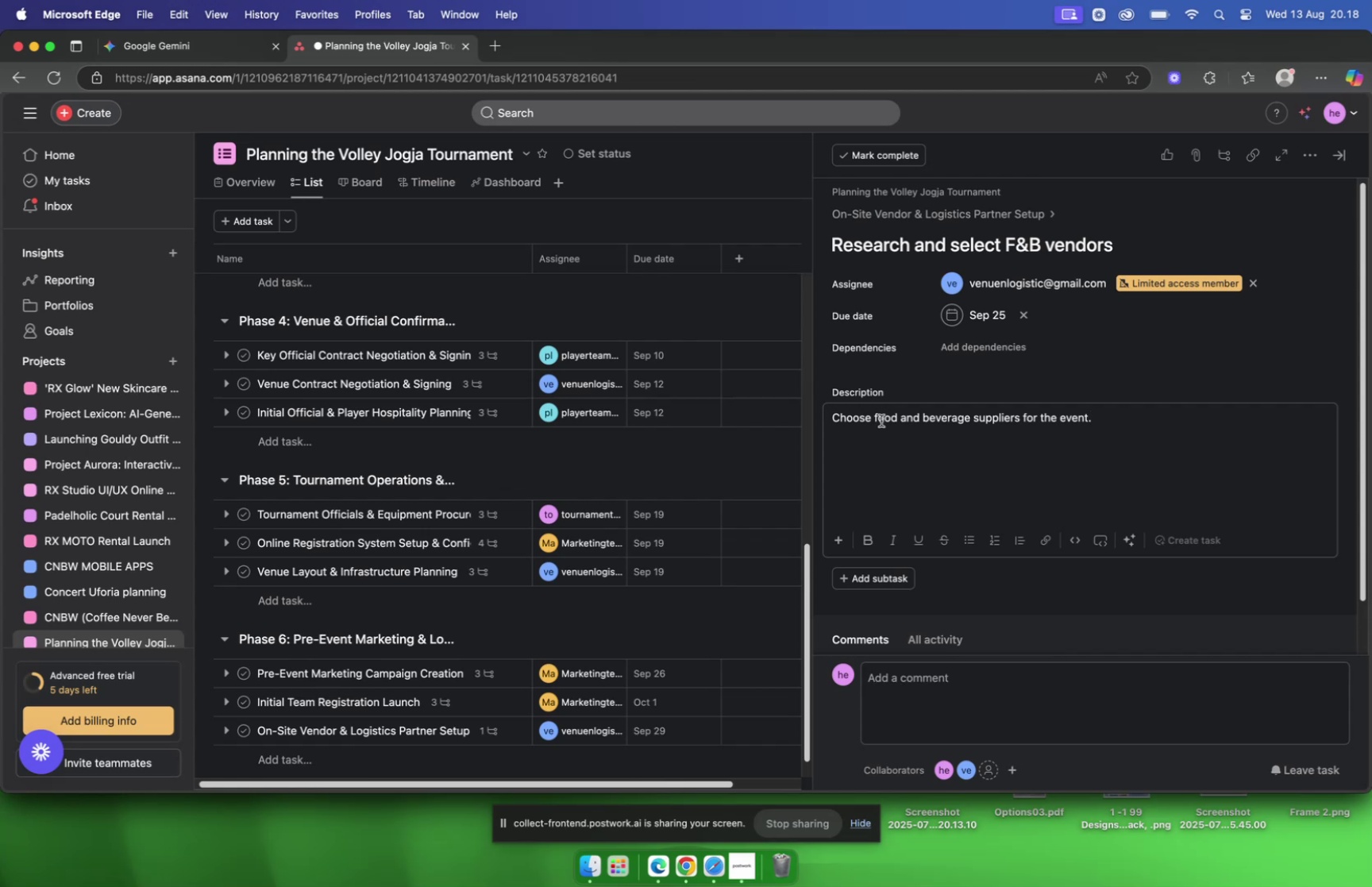 
wait(6.43)
 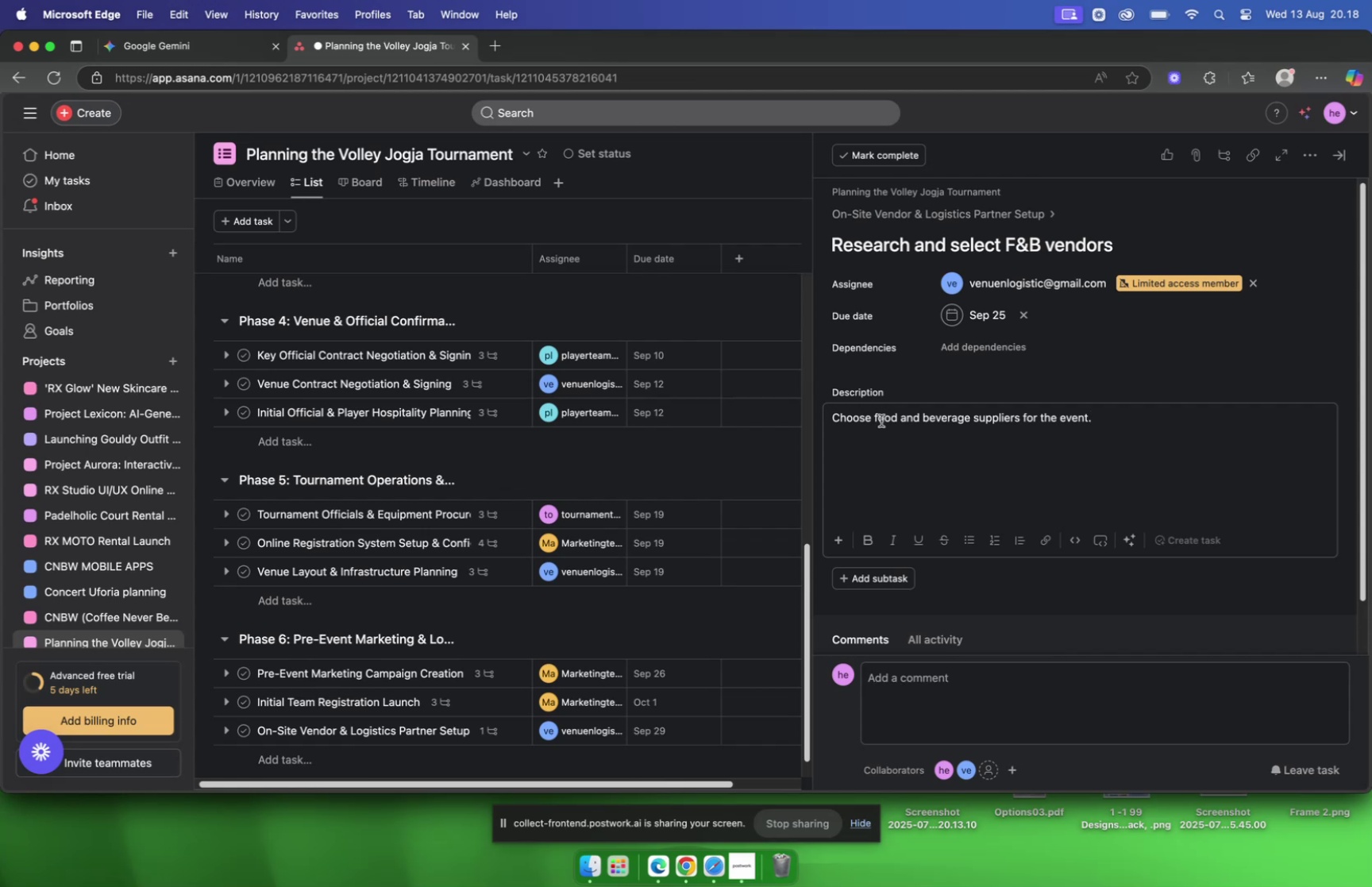 
left_click([908, 214])
 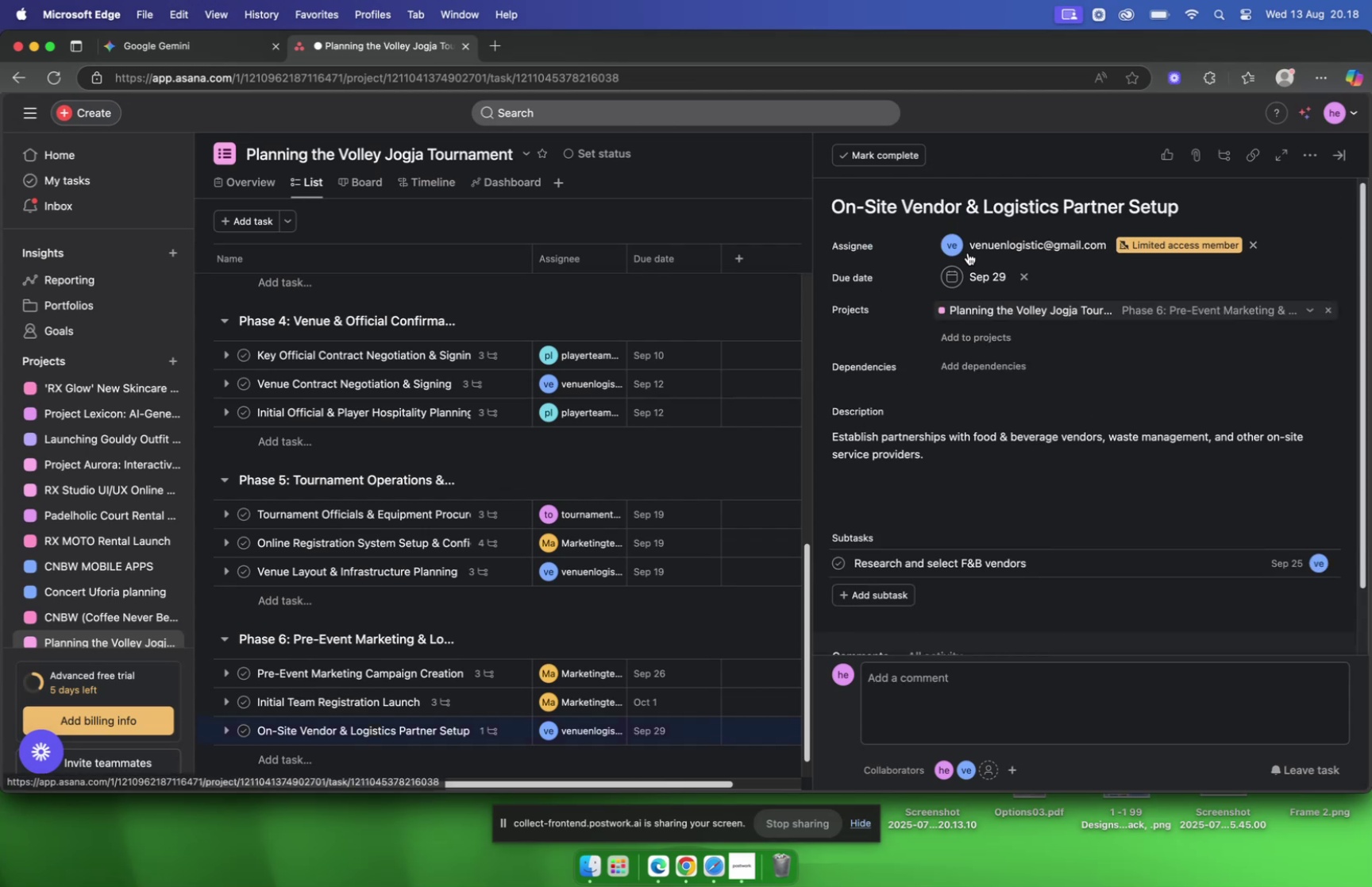 
scroll: coordinate [1039, 326], scroll_direction: down, amount: 12.0
 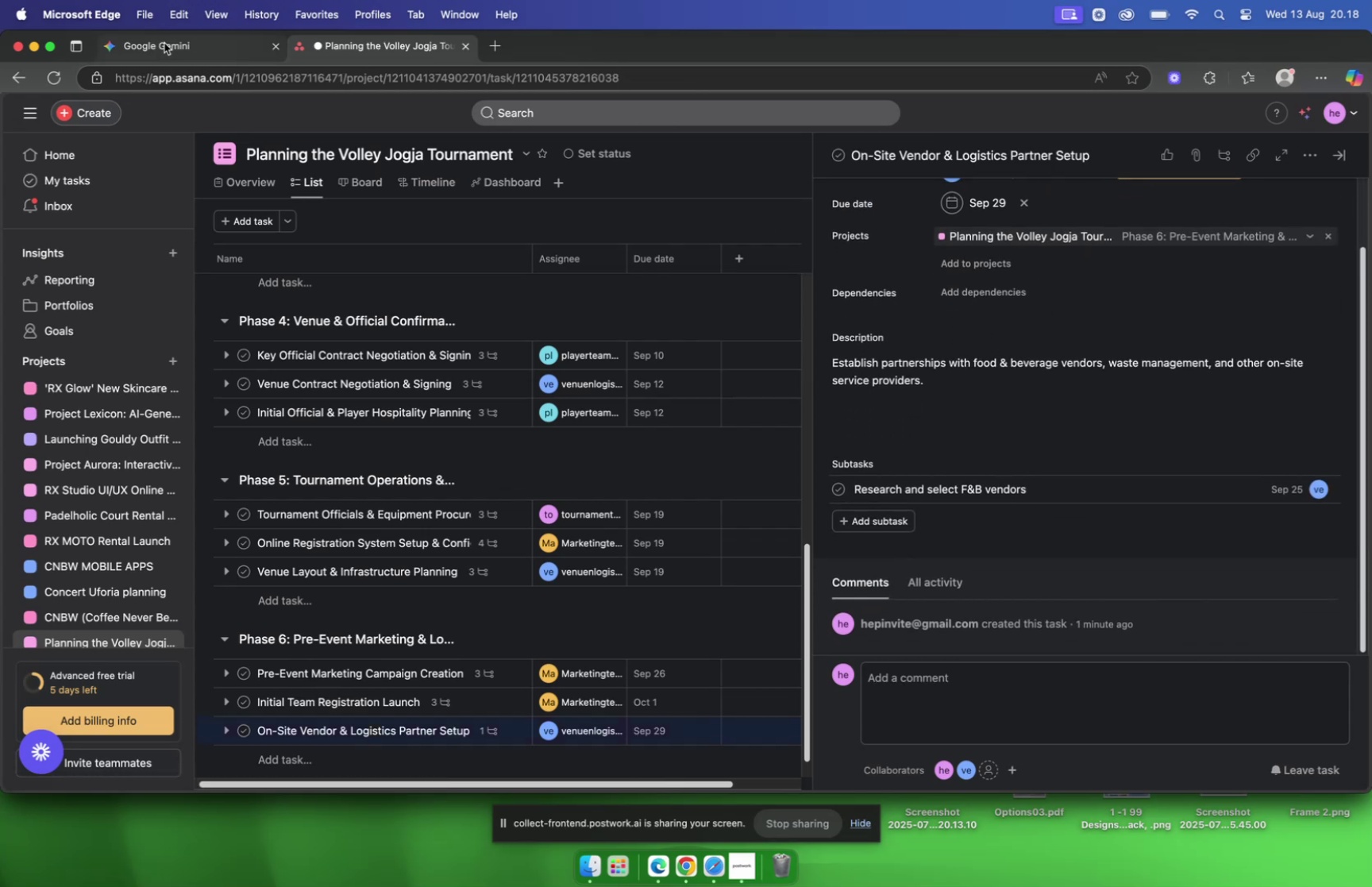 
left_click([164, 43])
 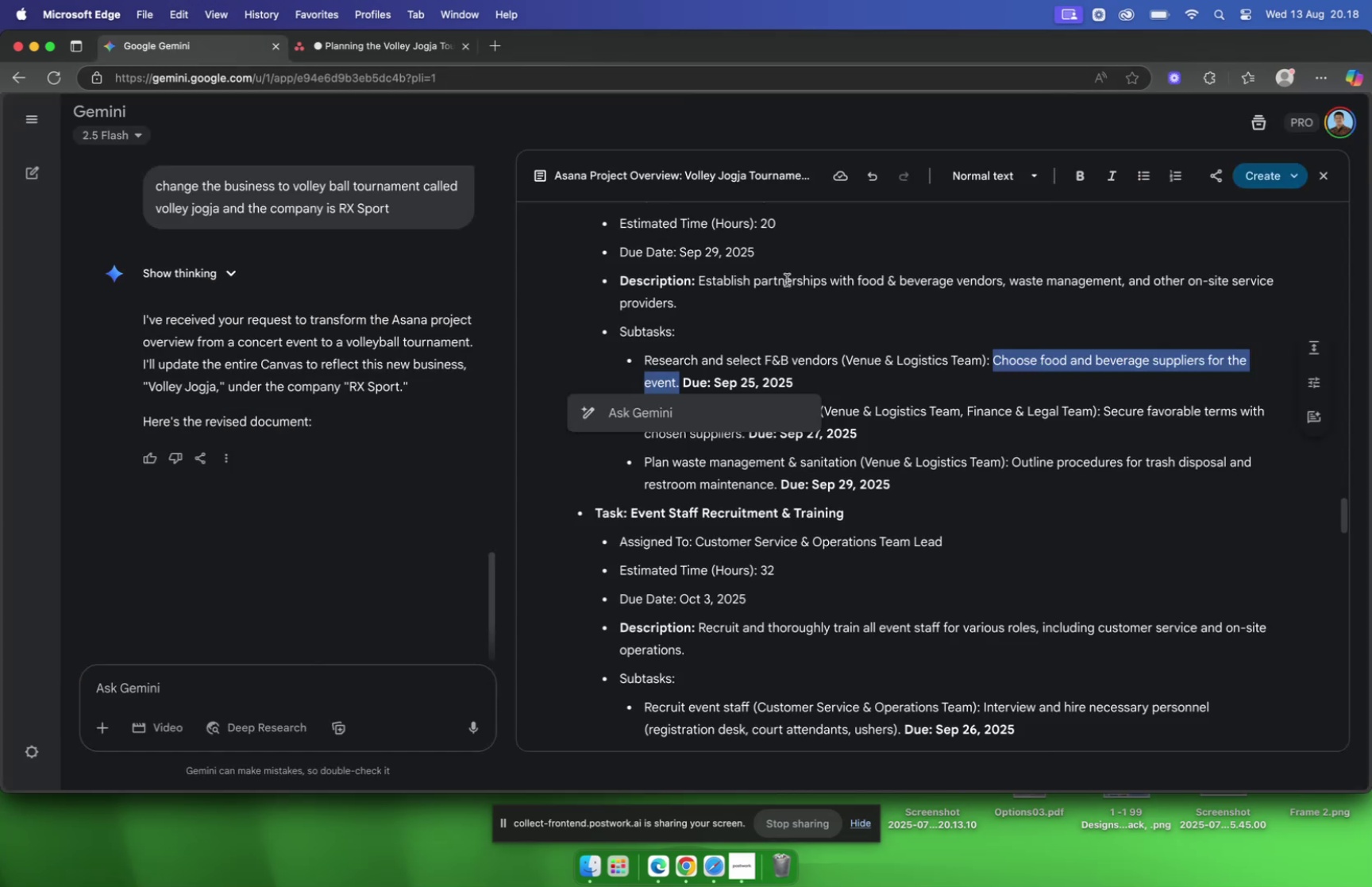 
left_click([823, 353])
 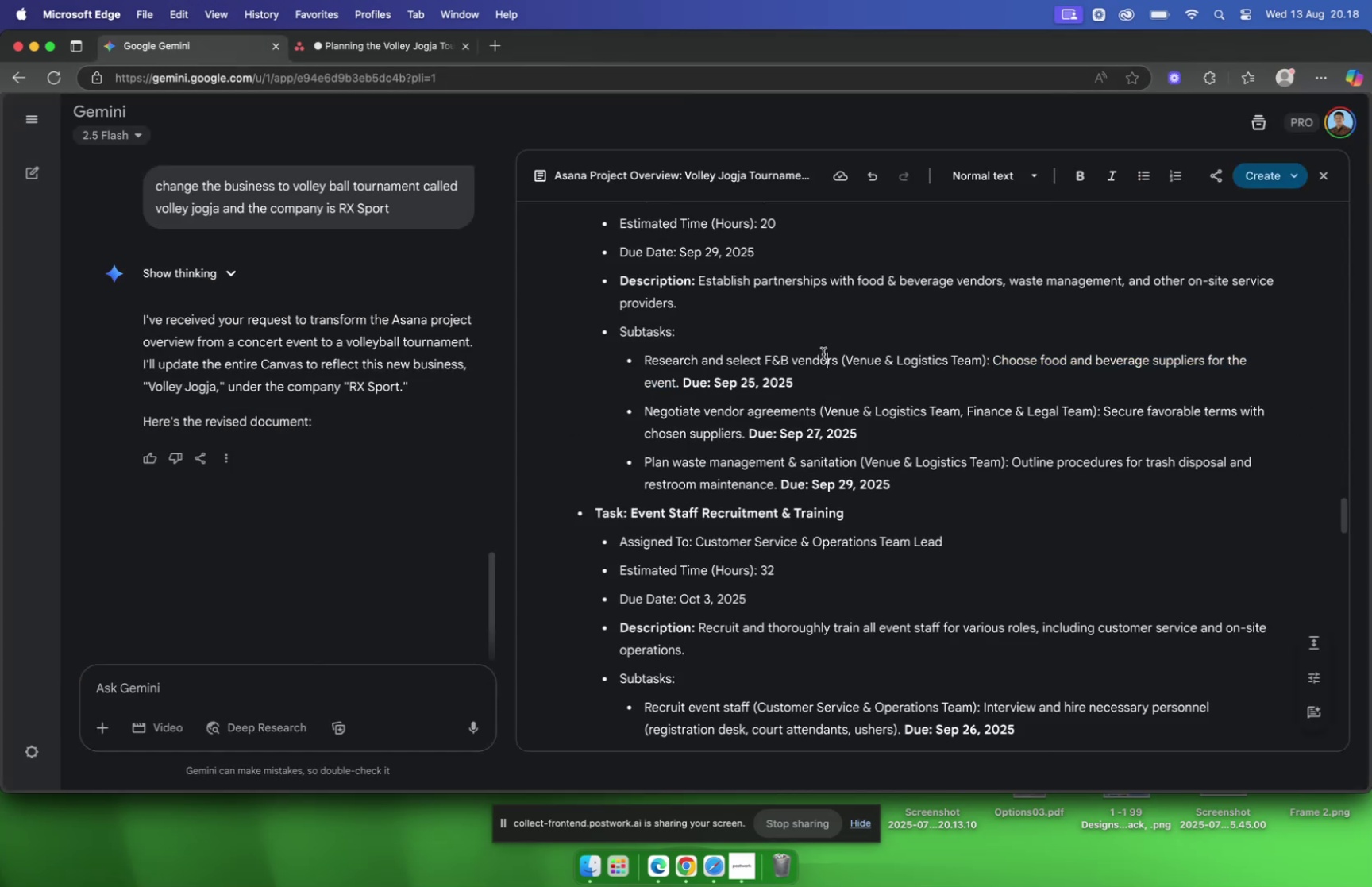 
scroll: coordinate [823, 353], scroll_direction: down, amount: 2.0
 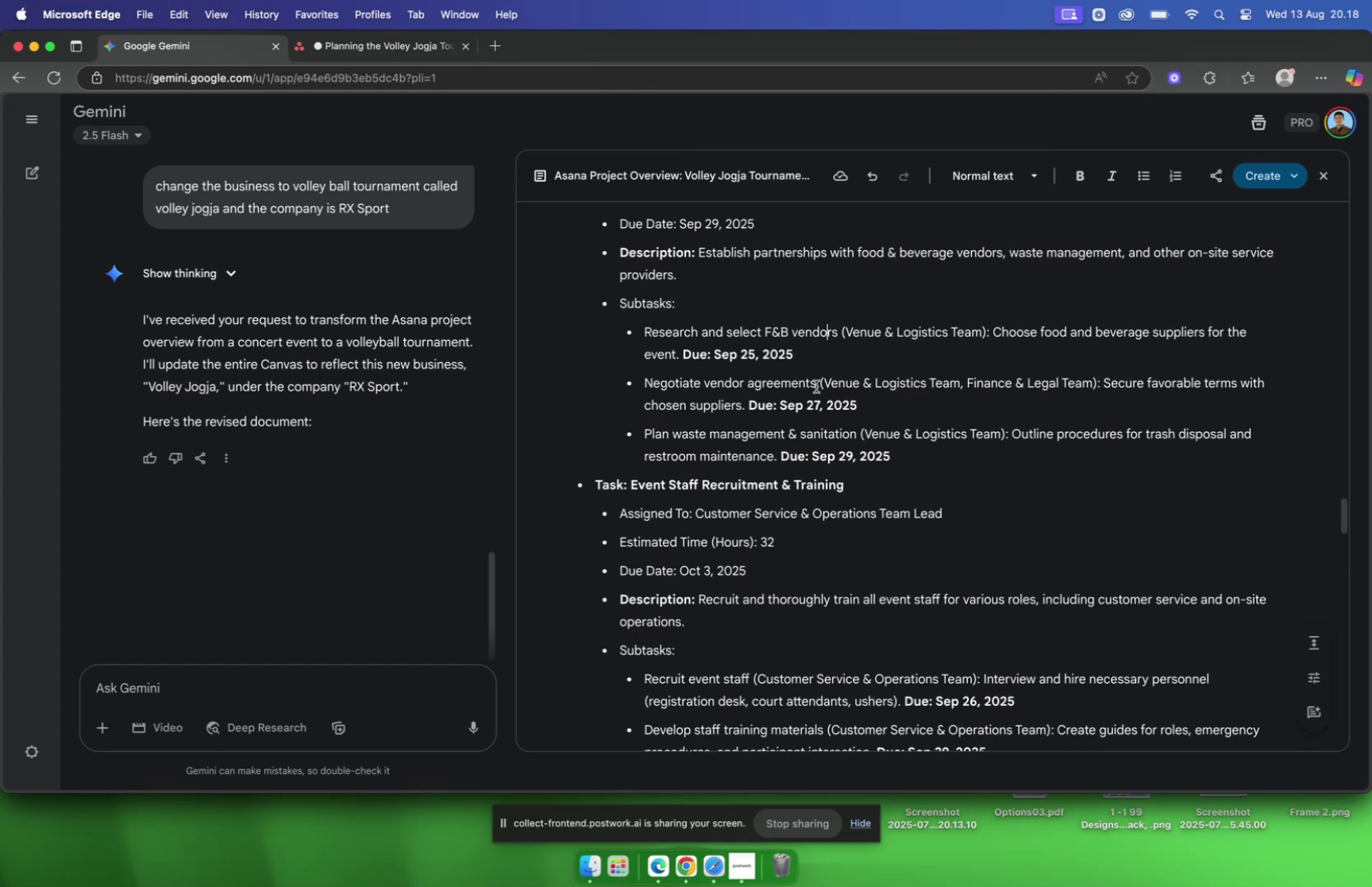 
left_click_drag(start_coordinate=[818, 384], to_coordinate=[644, 387])
 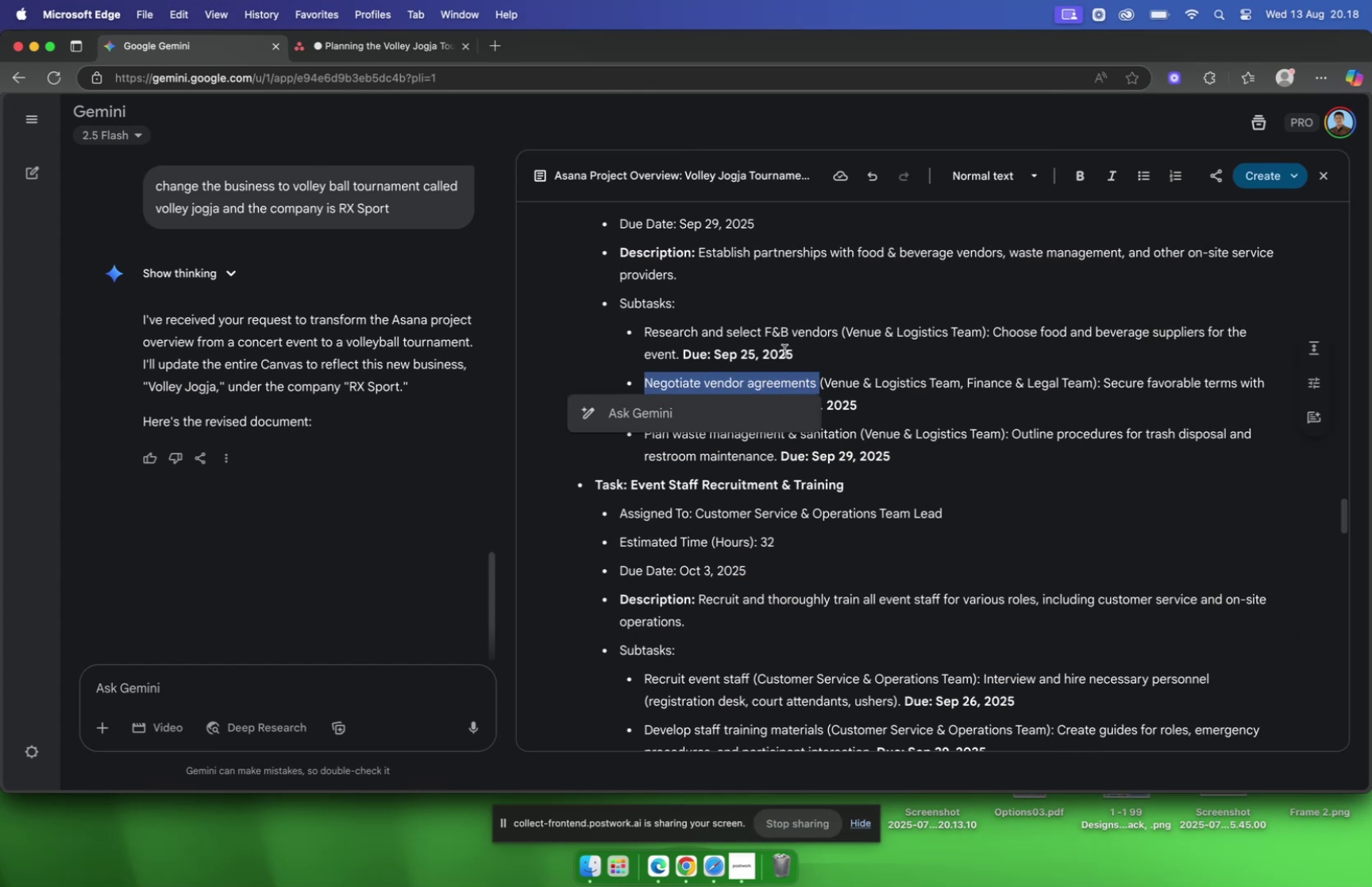 
key(Meta+C)
 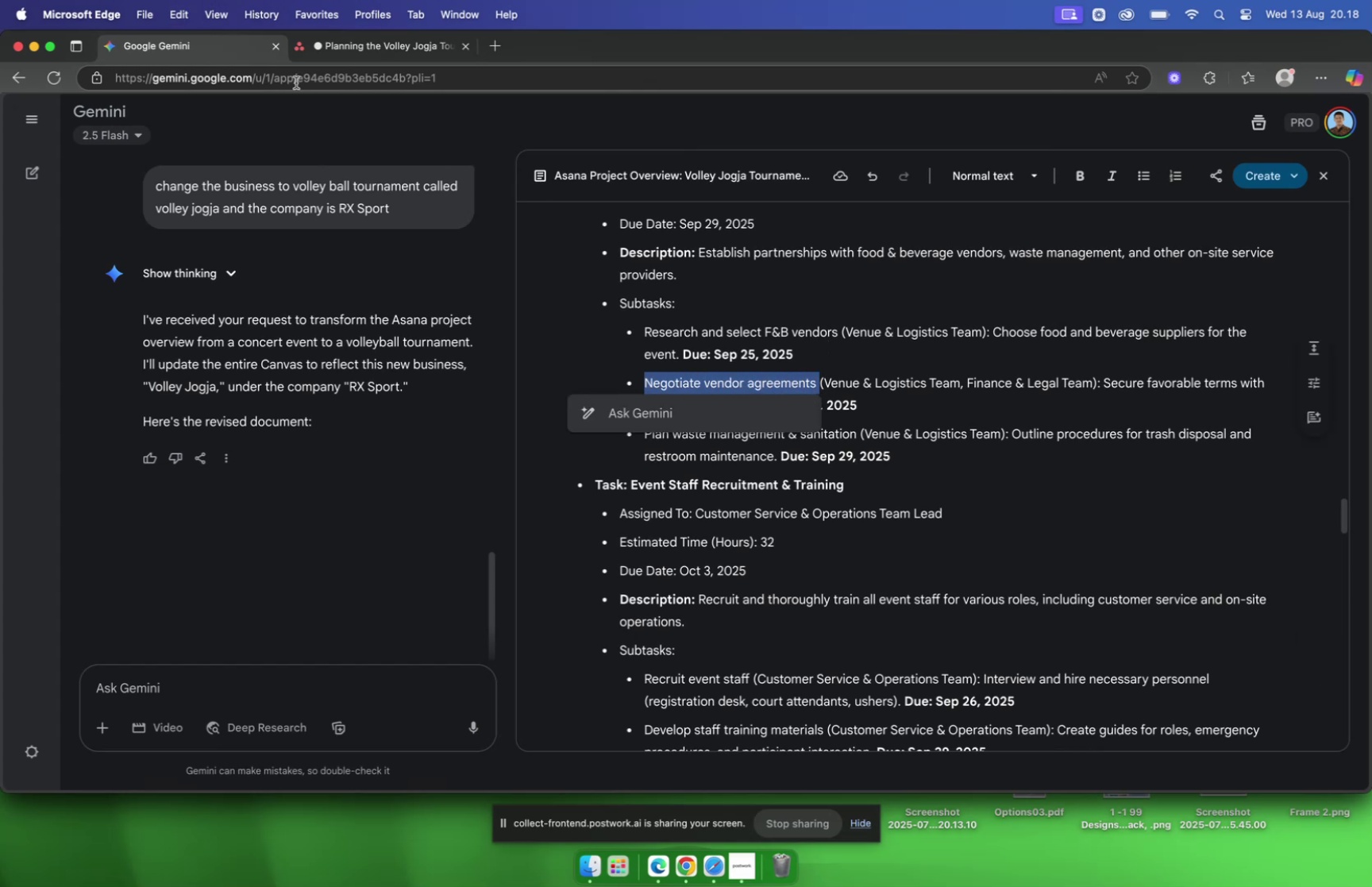 
left_click([341, 45])
 